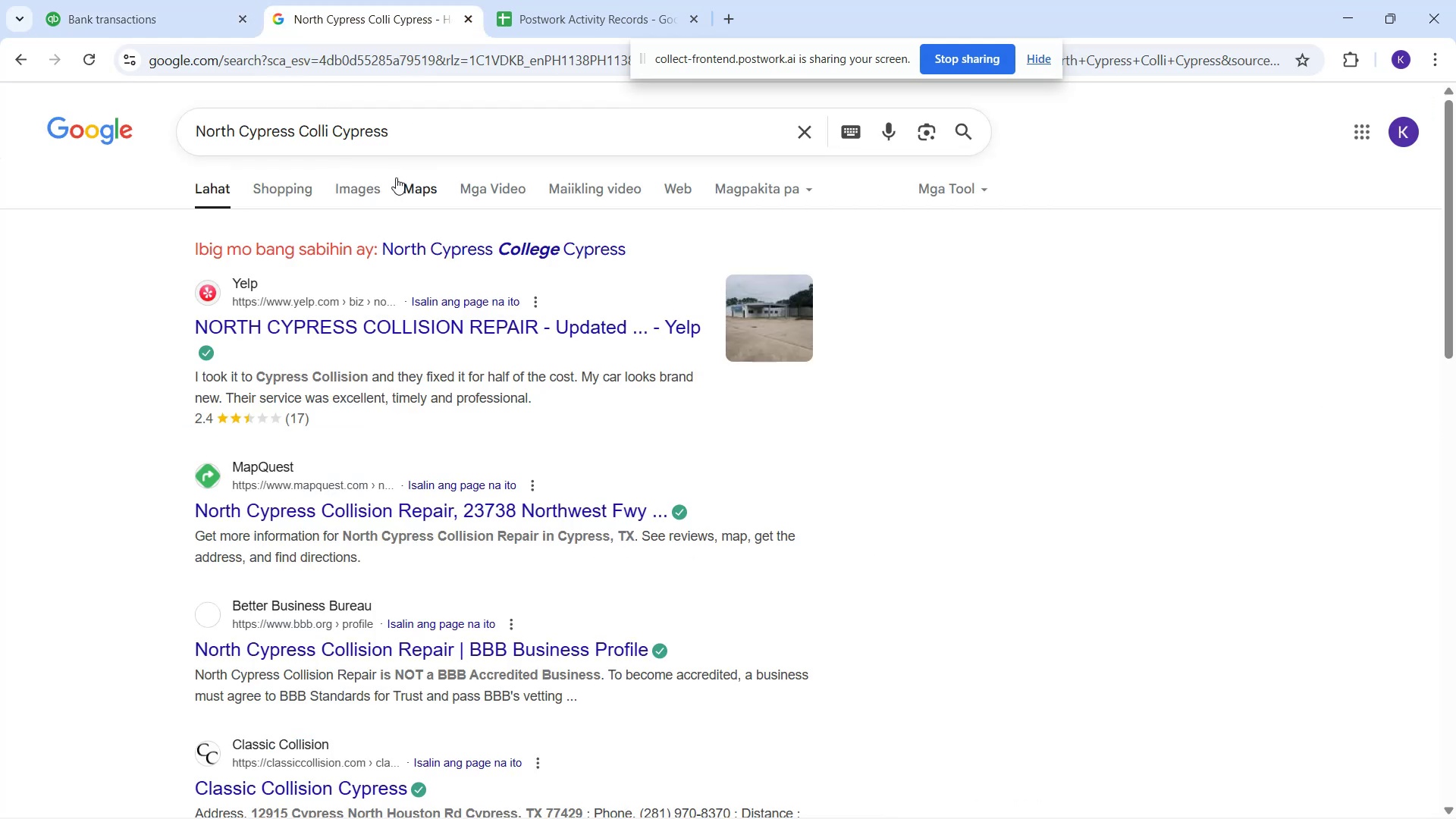 
left_click_drag(start_coordinate=[405, 127], to_coordinate=[87, 186])
 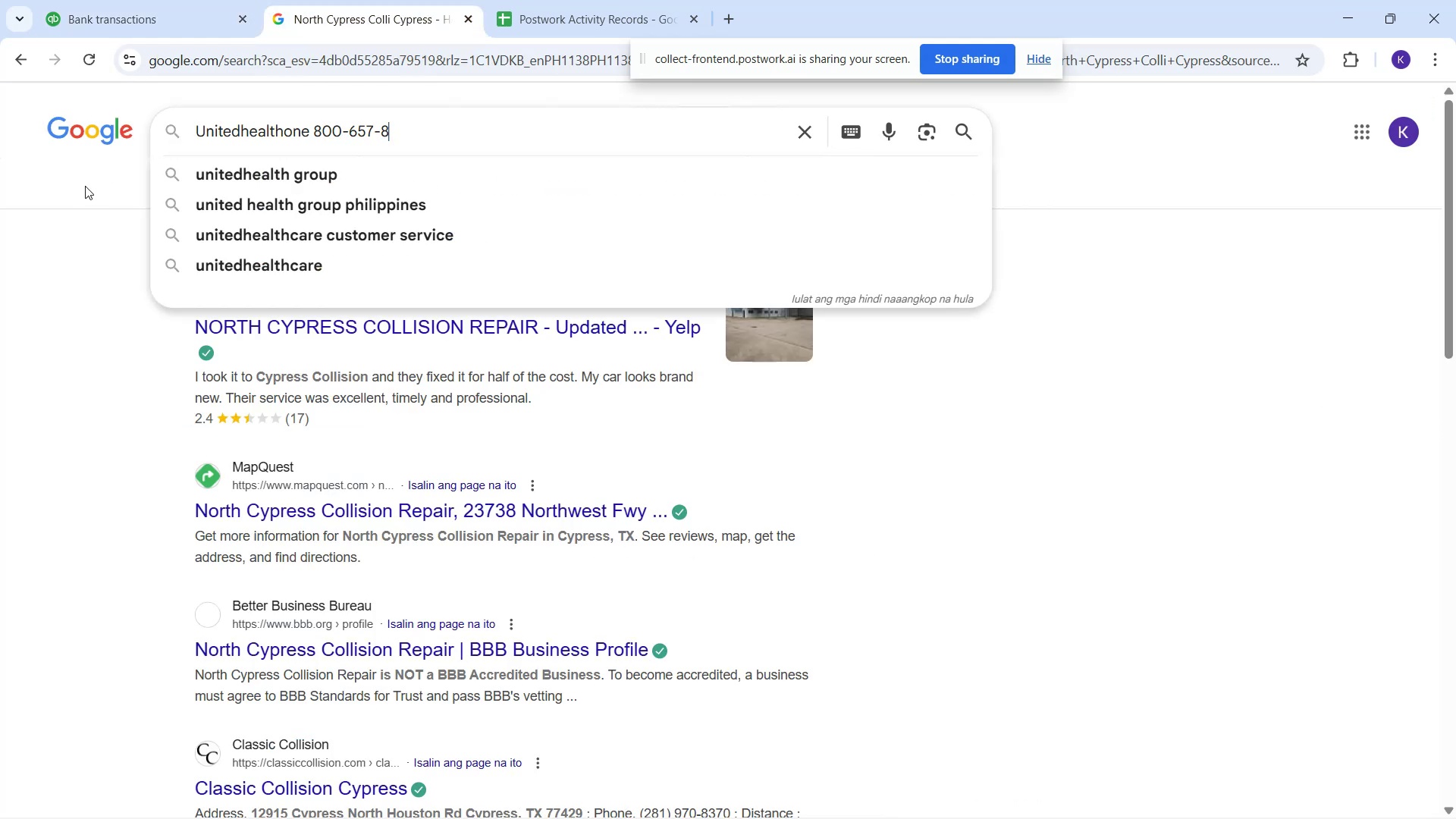 
key(Control+V)
 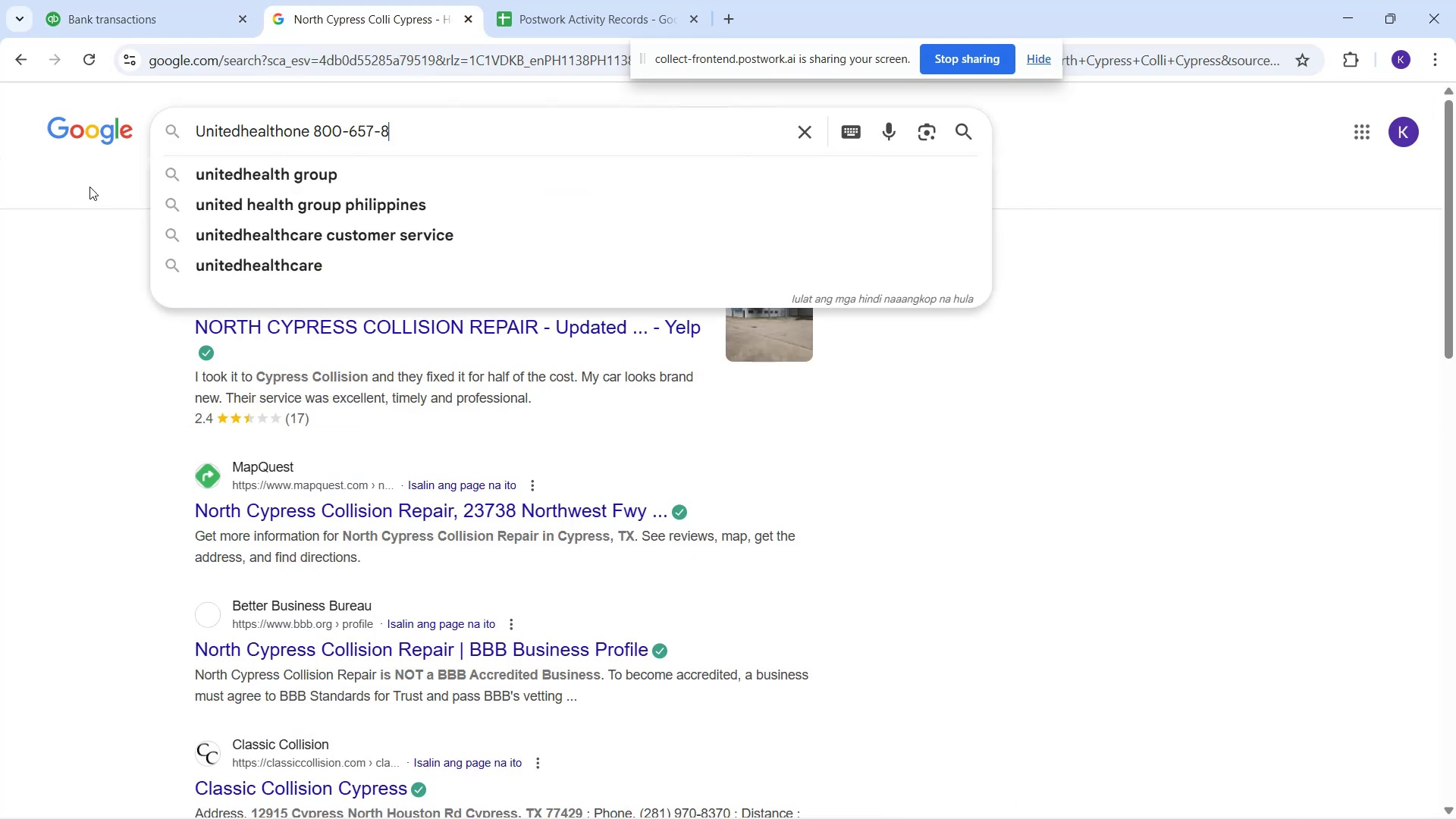 
key(Enter)
 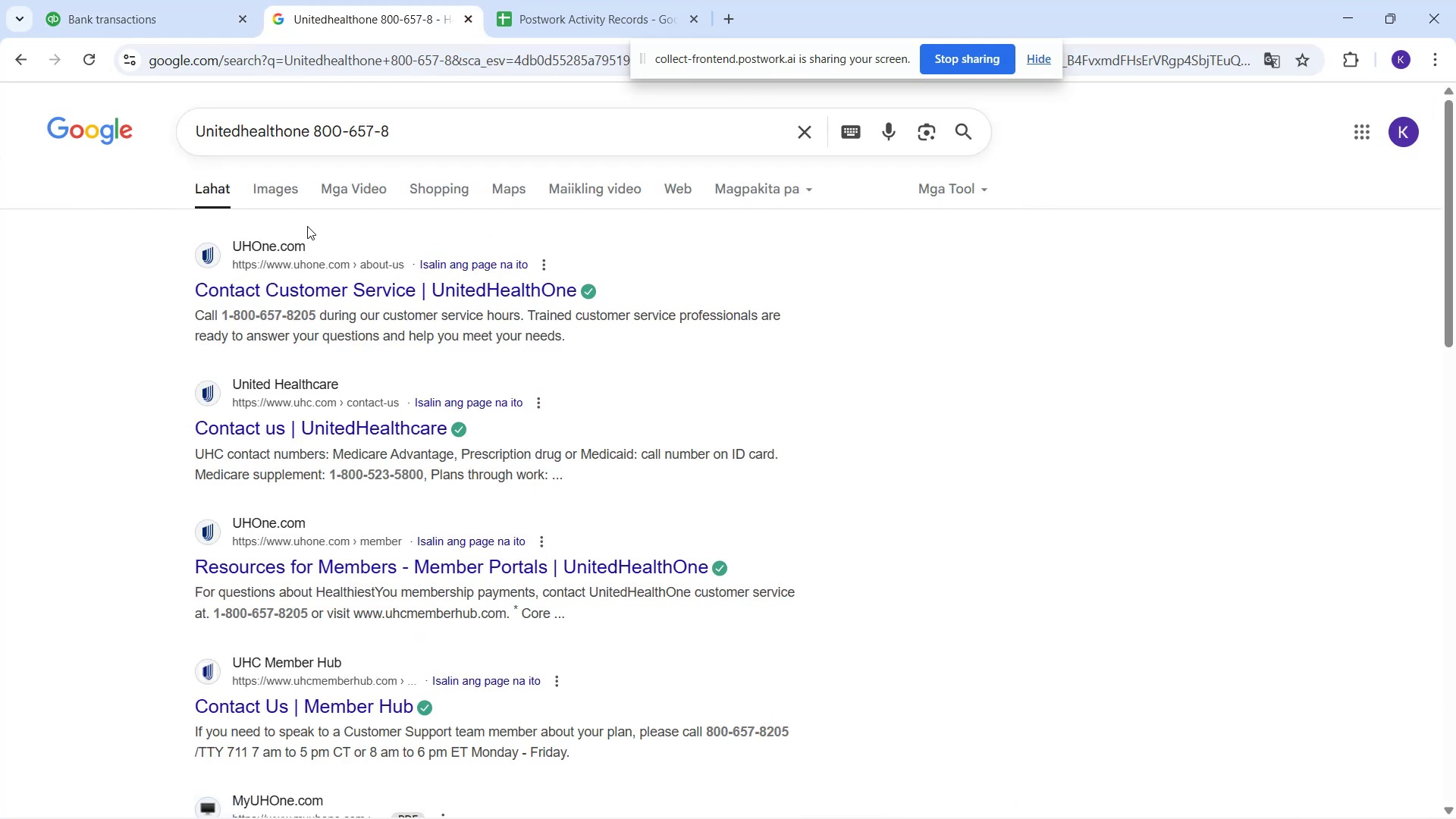 
wait(6.83)
 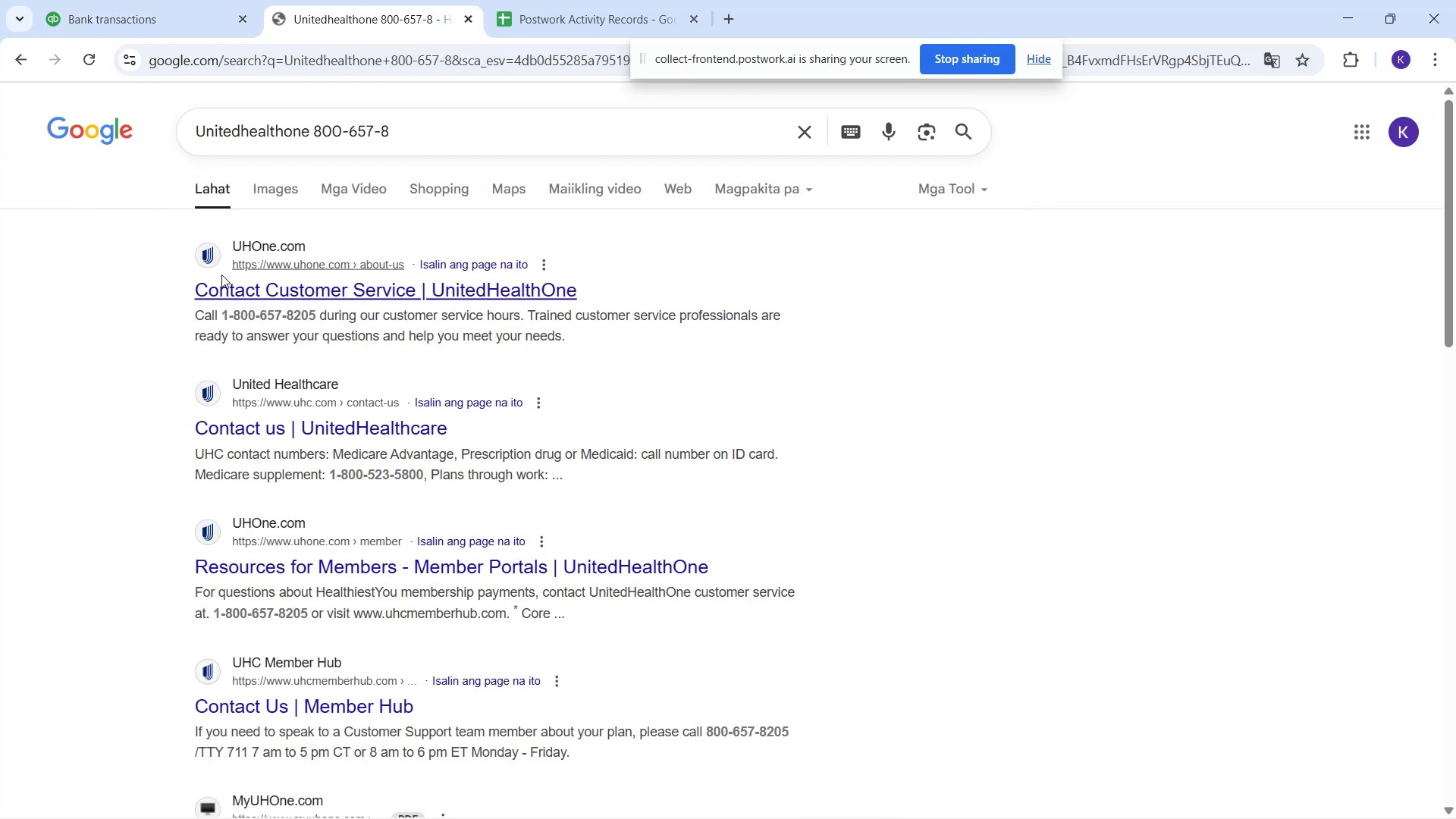 
left_click([150, 16])
 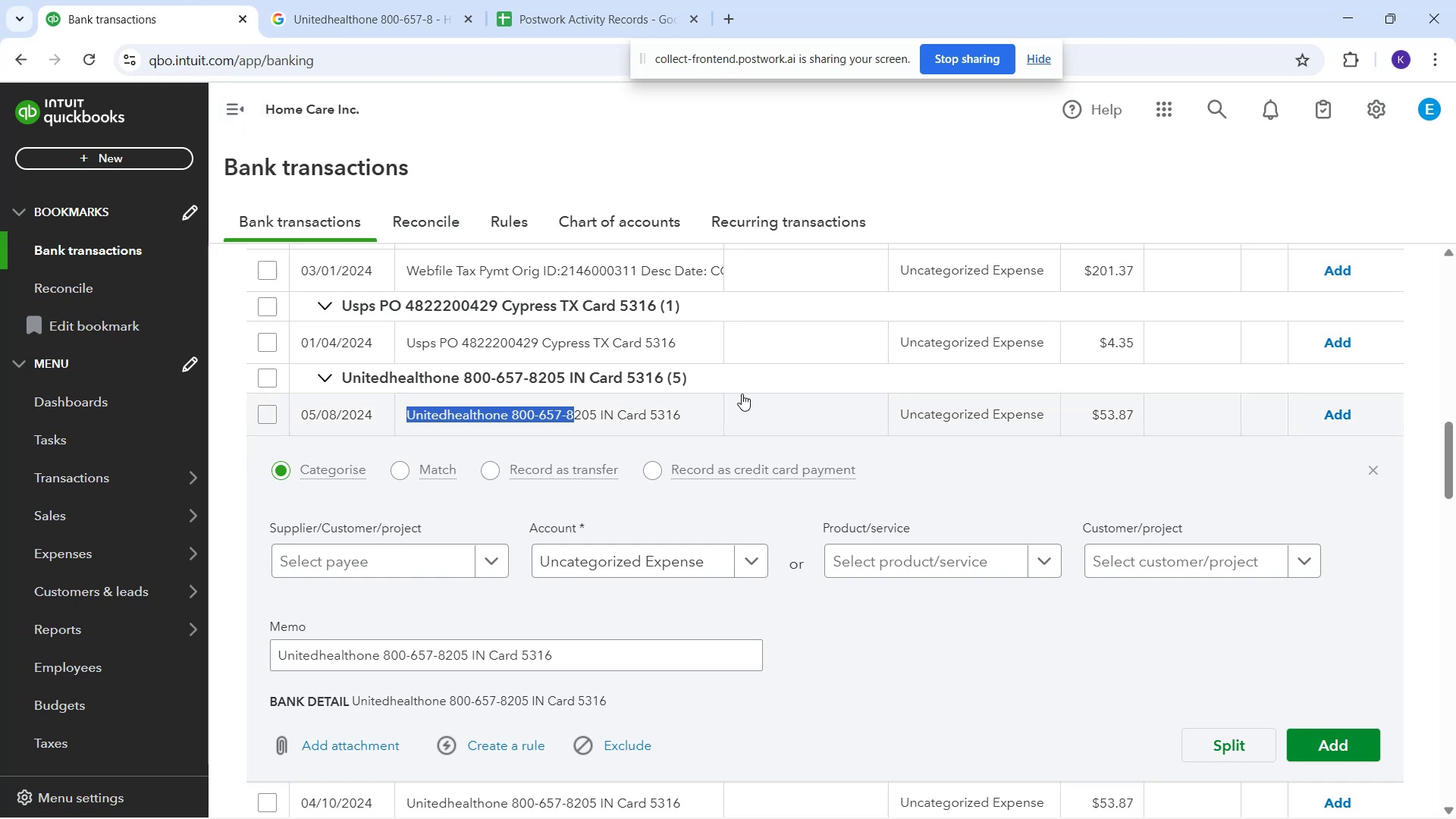 
scroll: coordinate [720, 379], scroll_direction: down, amount: 1.0
 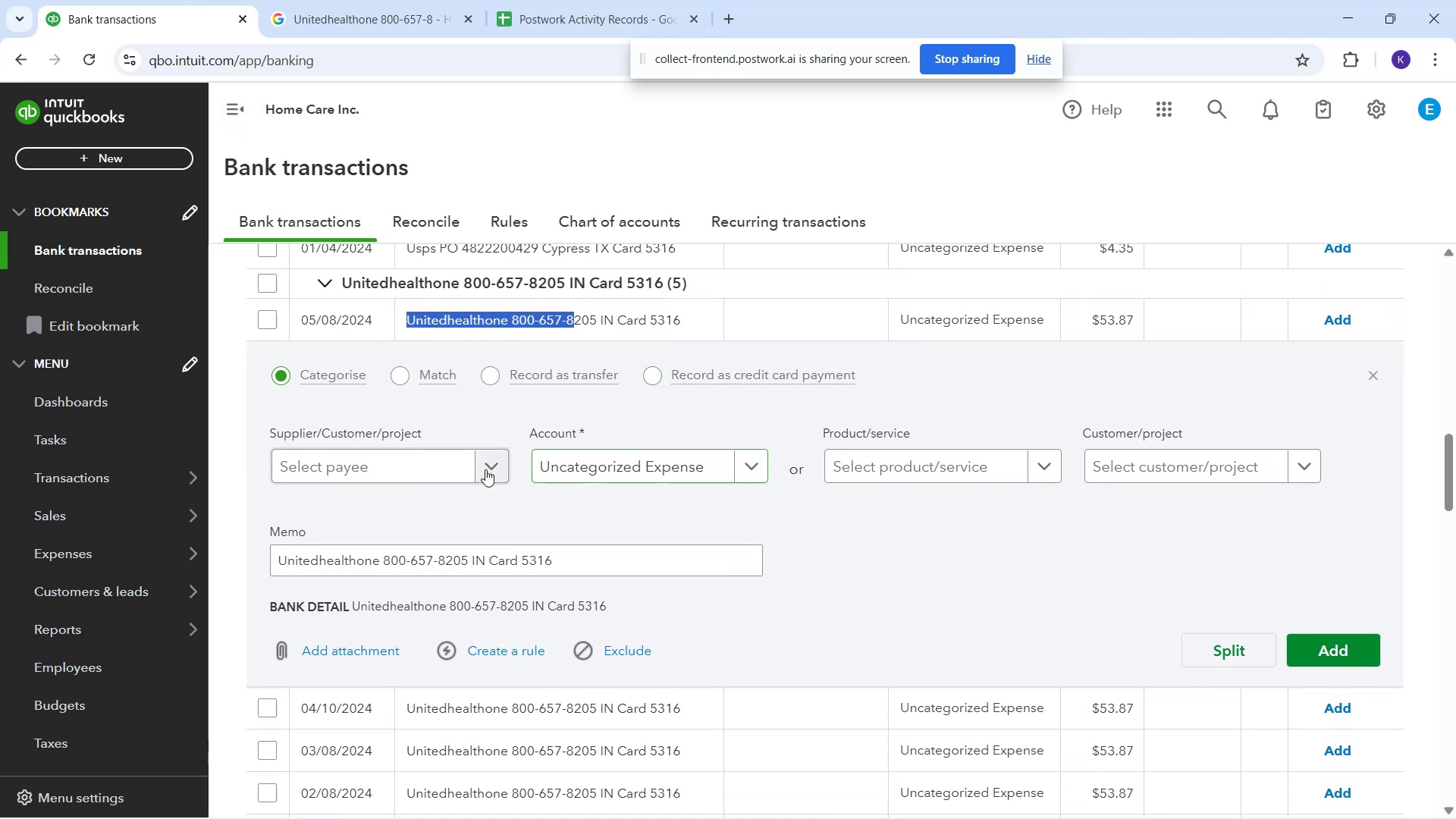 
left_click([455, 466])
 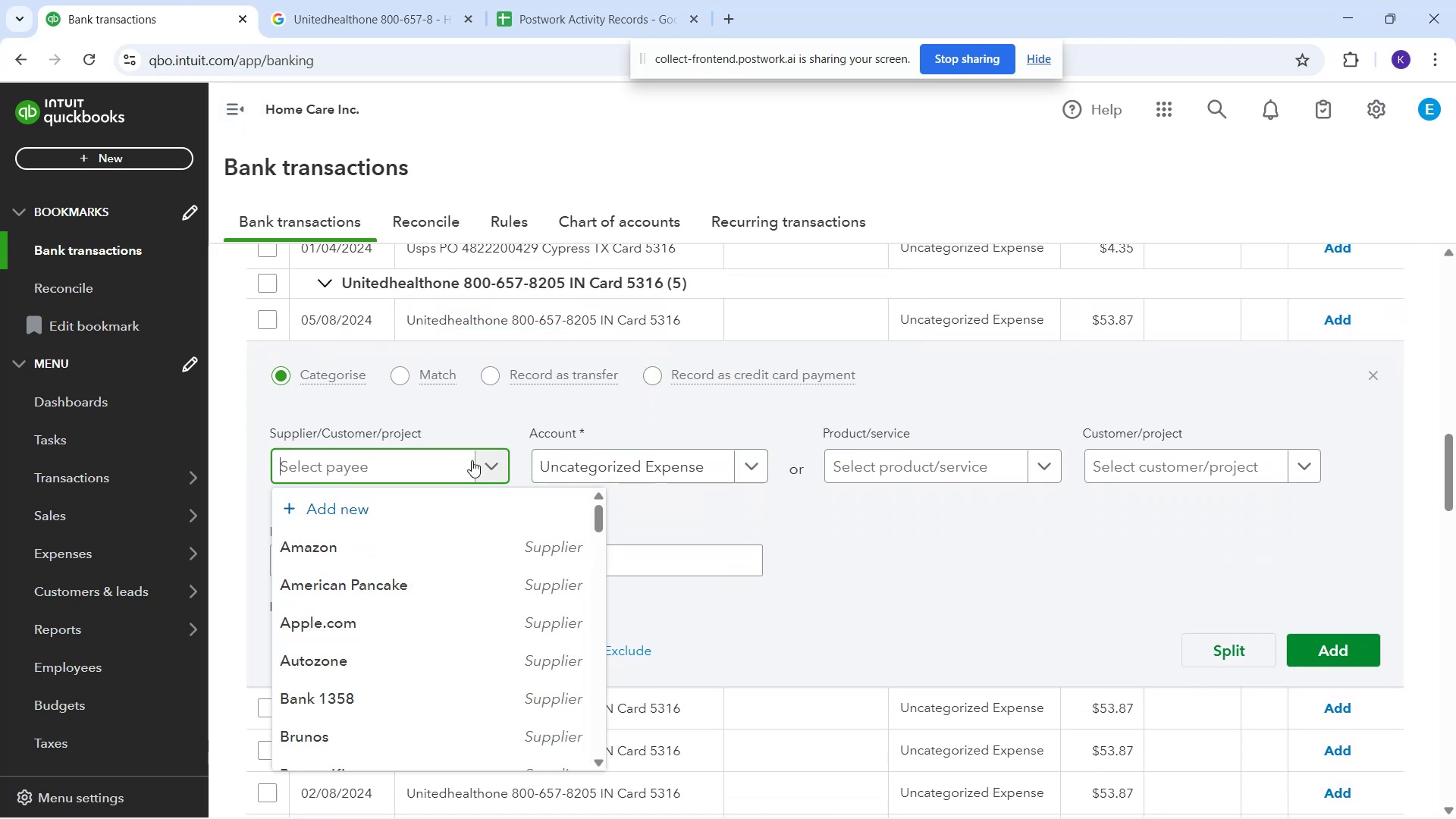 
type(United Healthone)
 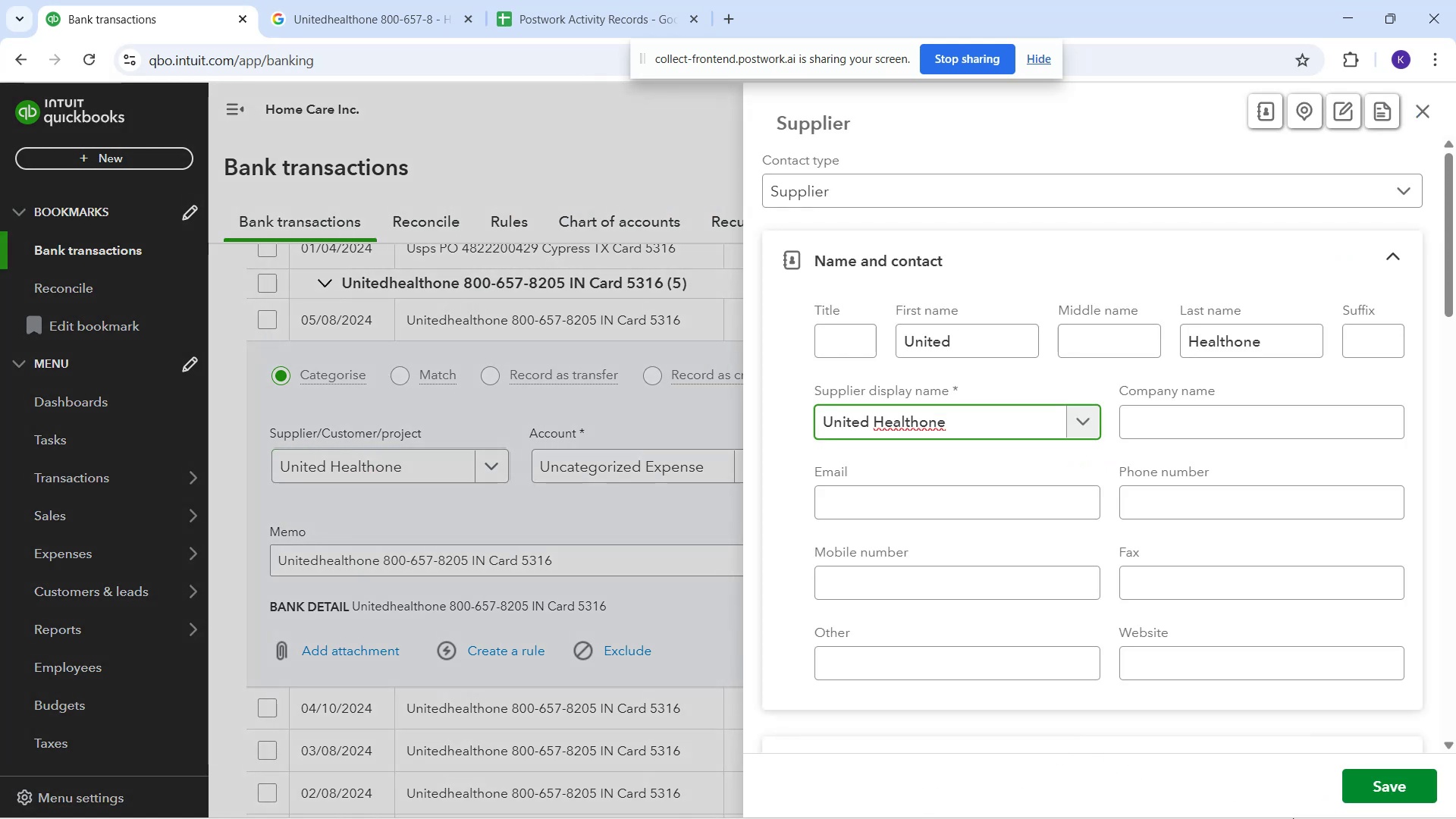 
left_click_drag(start_coordinate=[1372, 792], to_coordinate=[1368, 790])
 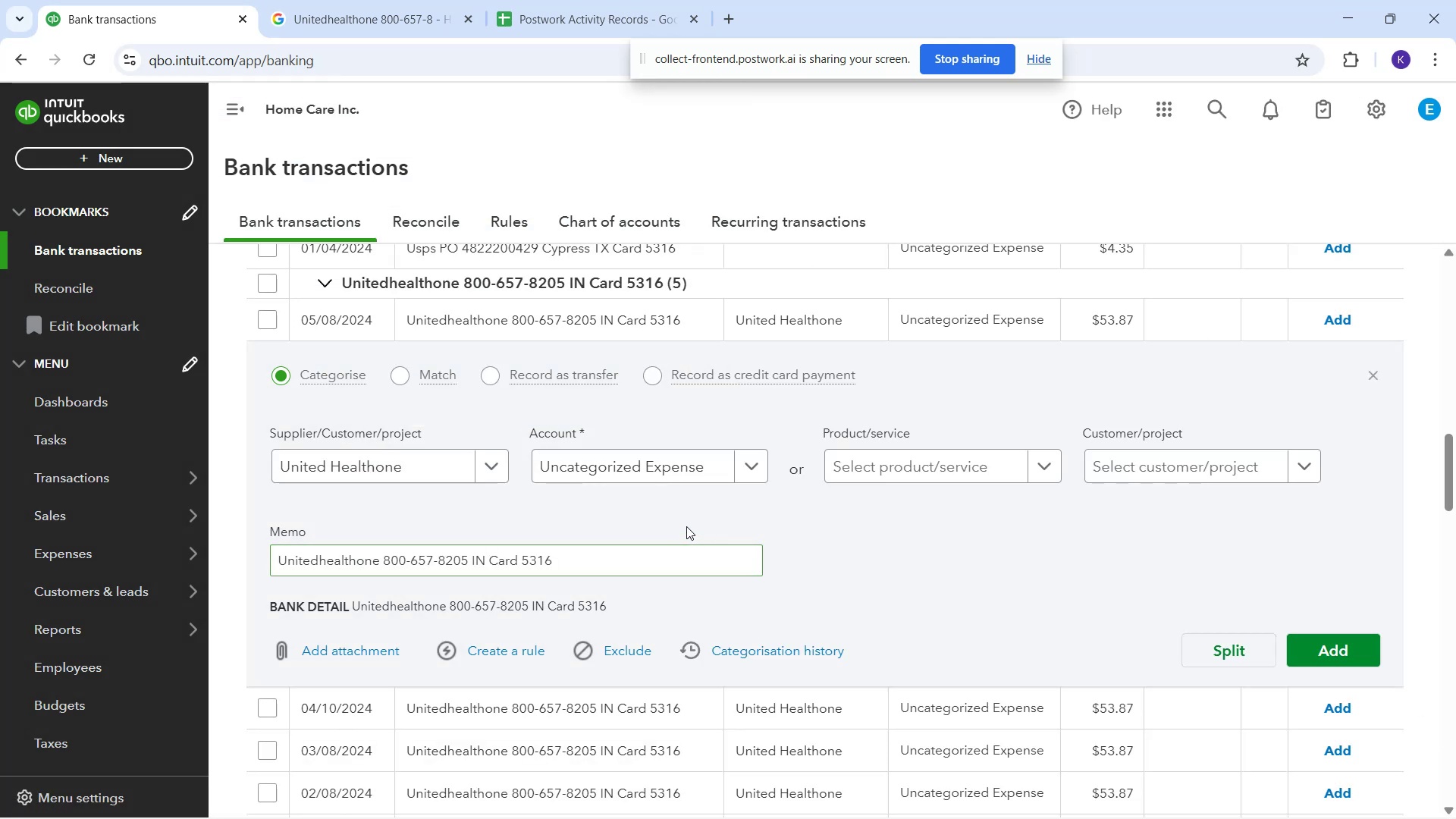 
left_click([646, 473])
 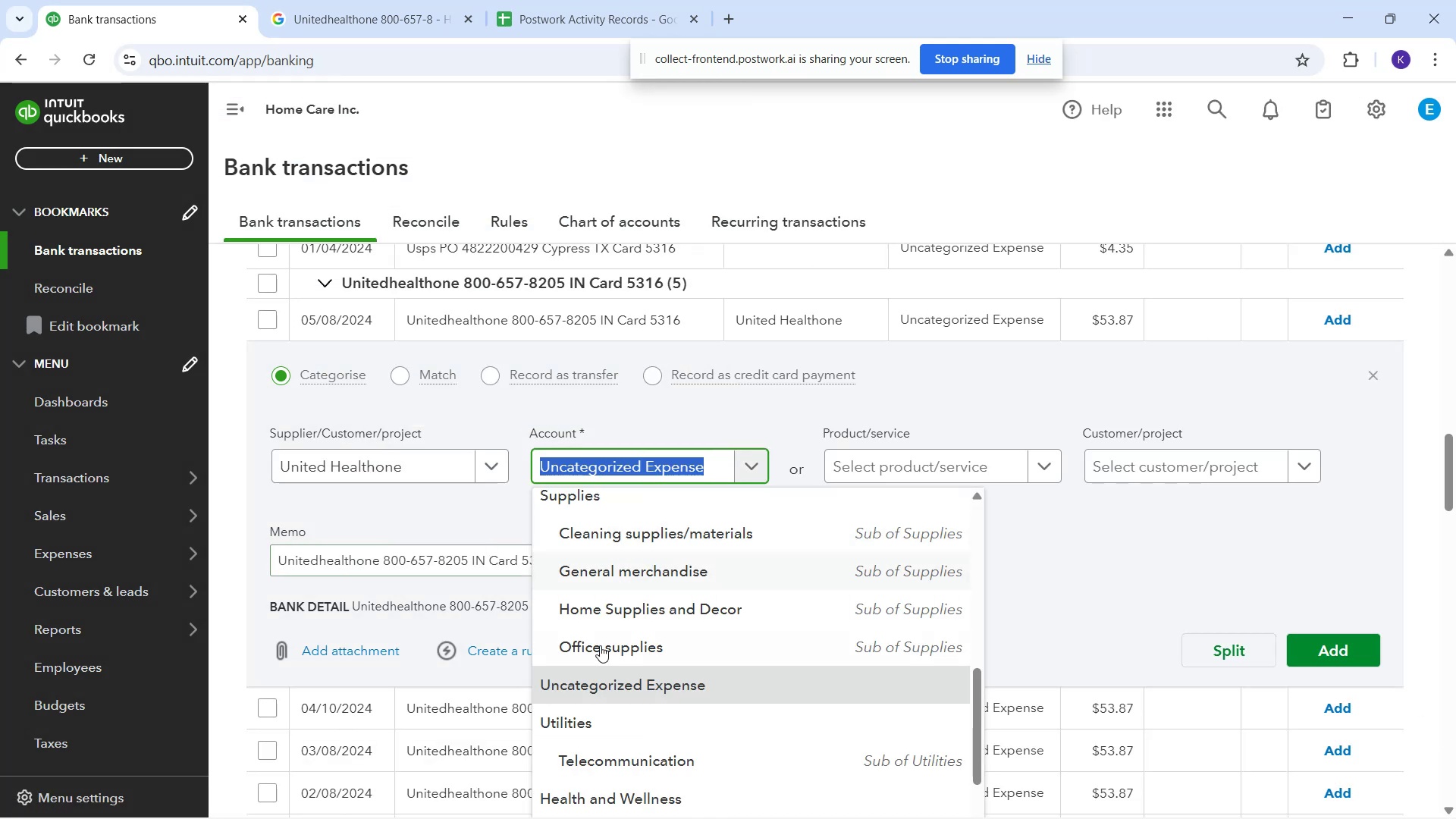 
scroll: coordinate [617, 665], scroll_direction: down, amount: 2.0
 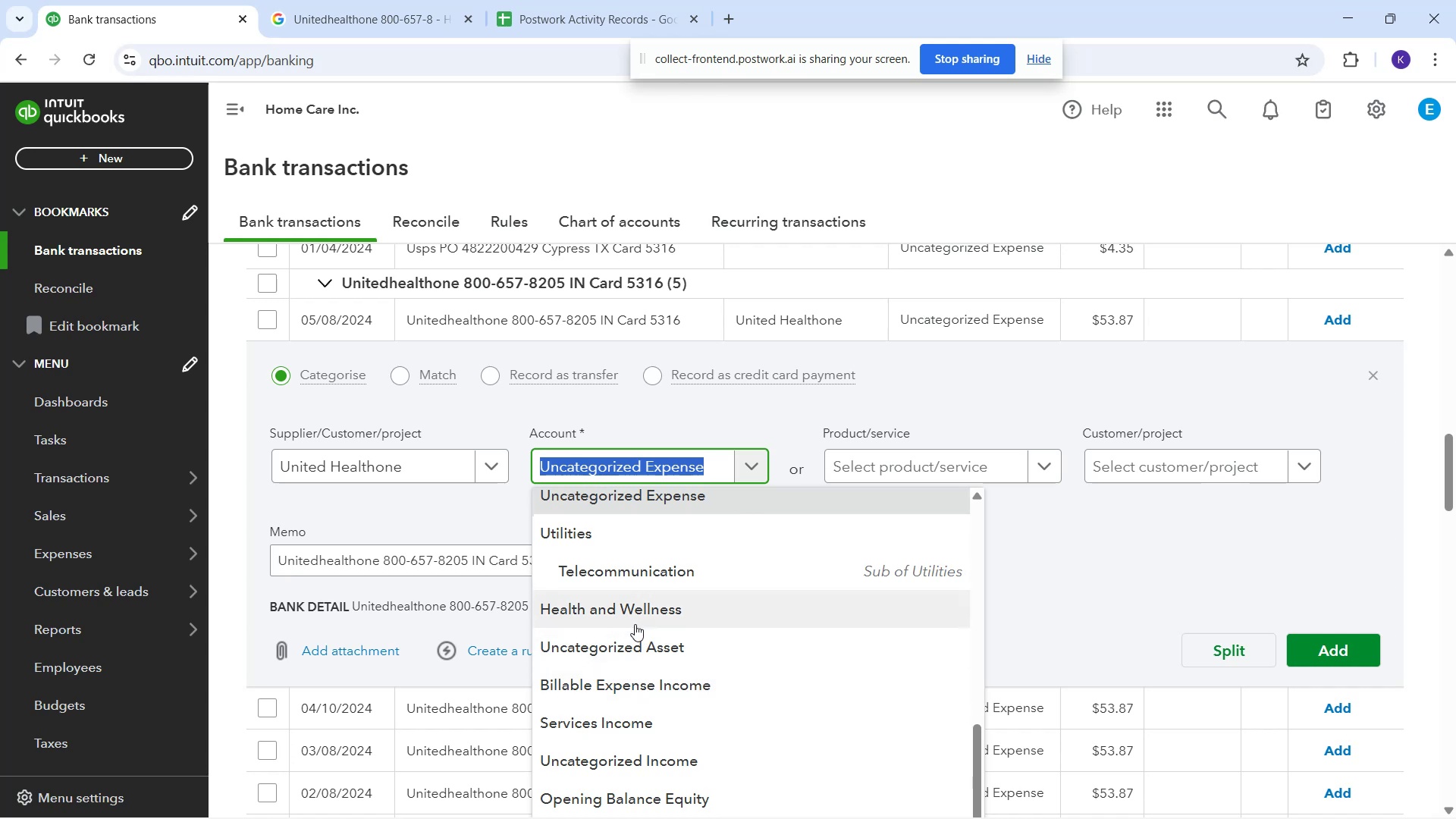 
left_click([641, 601])
 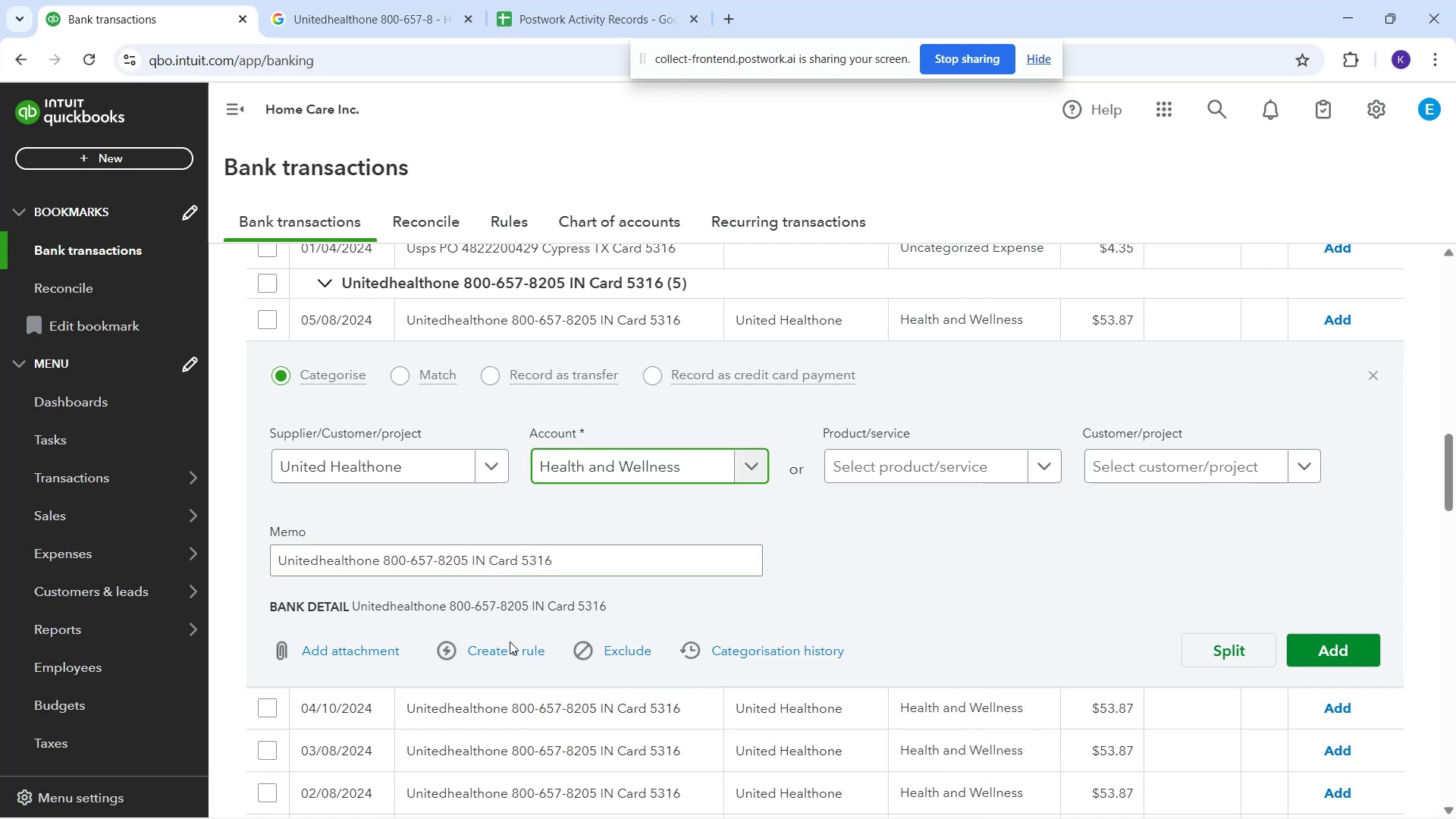 
left_click([506, 658])
 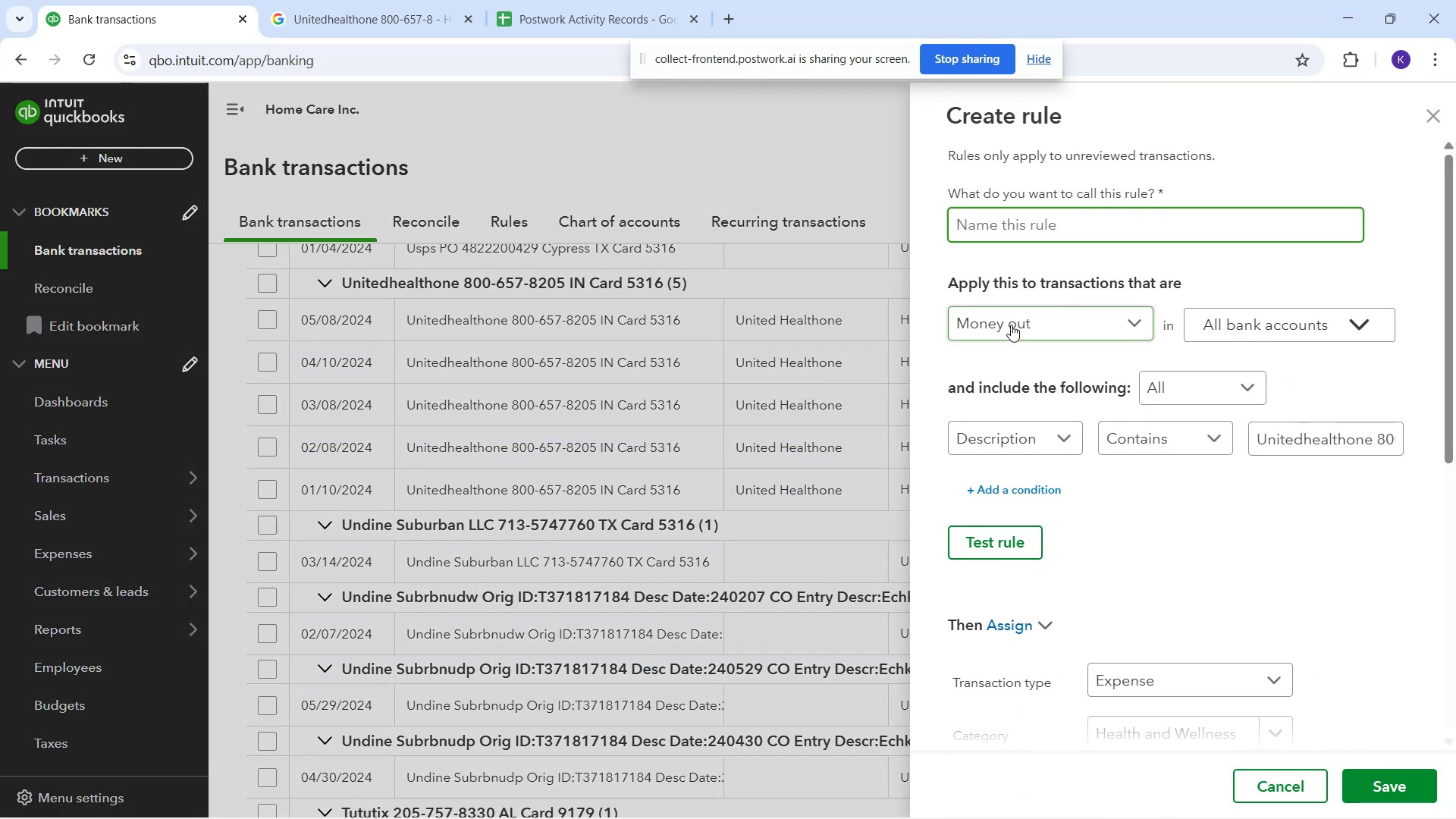 
type(United Health)
 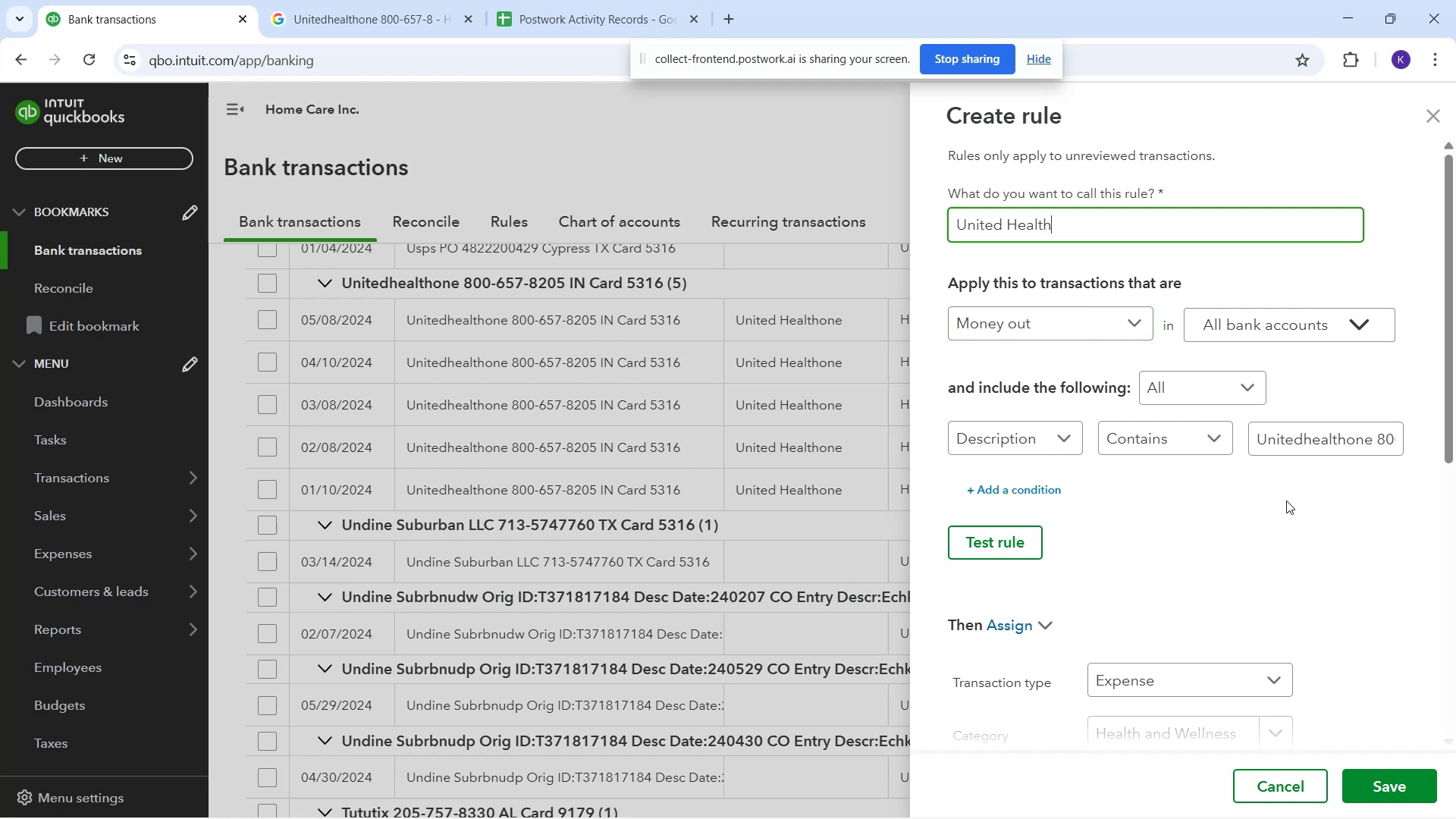 
left_click_drag(start_coordinate=[1376, 444], to_coordinate=[1455, 400])
 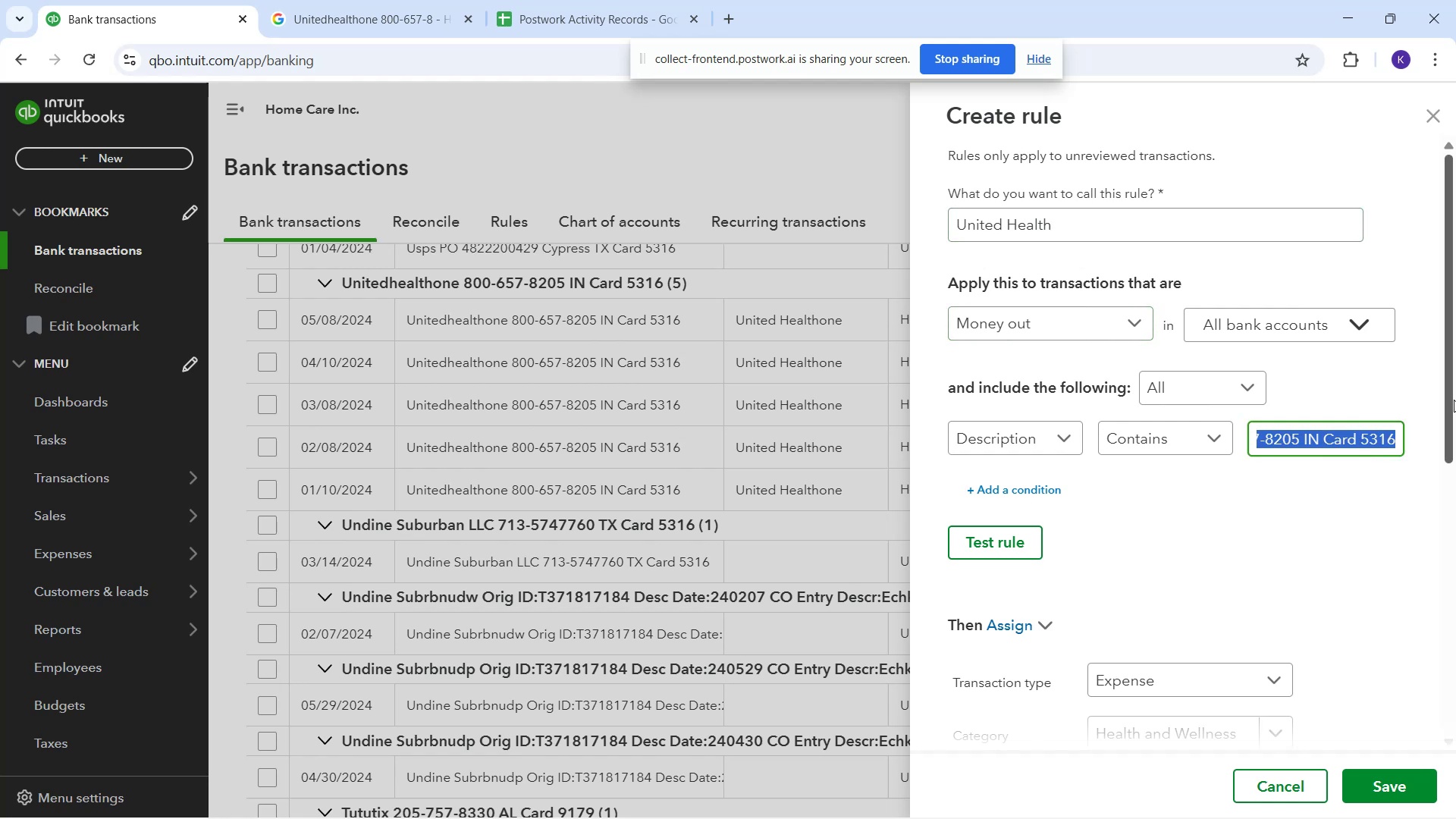 
key(Backspace)
 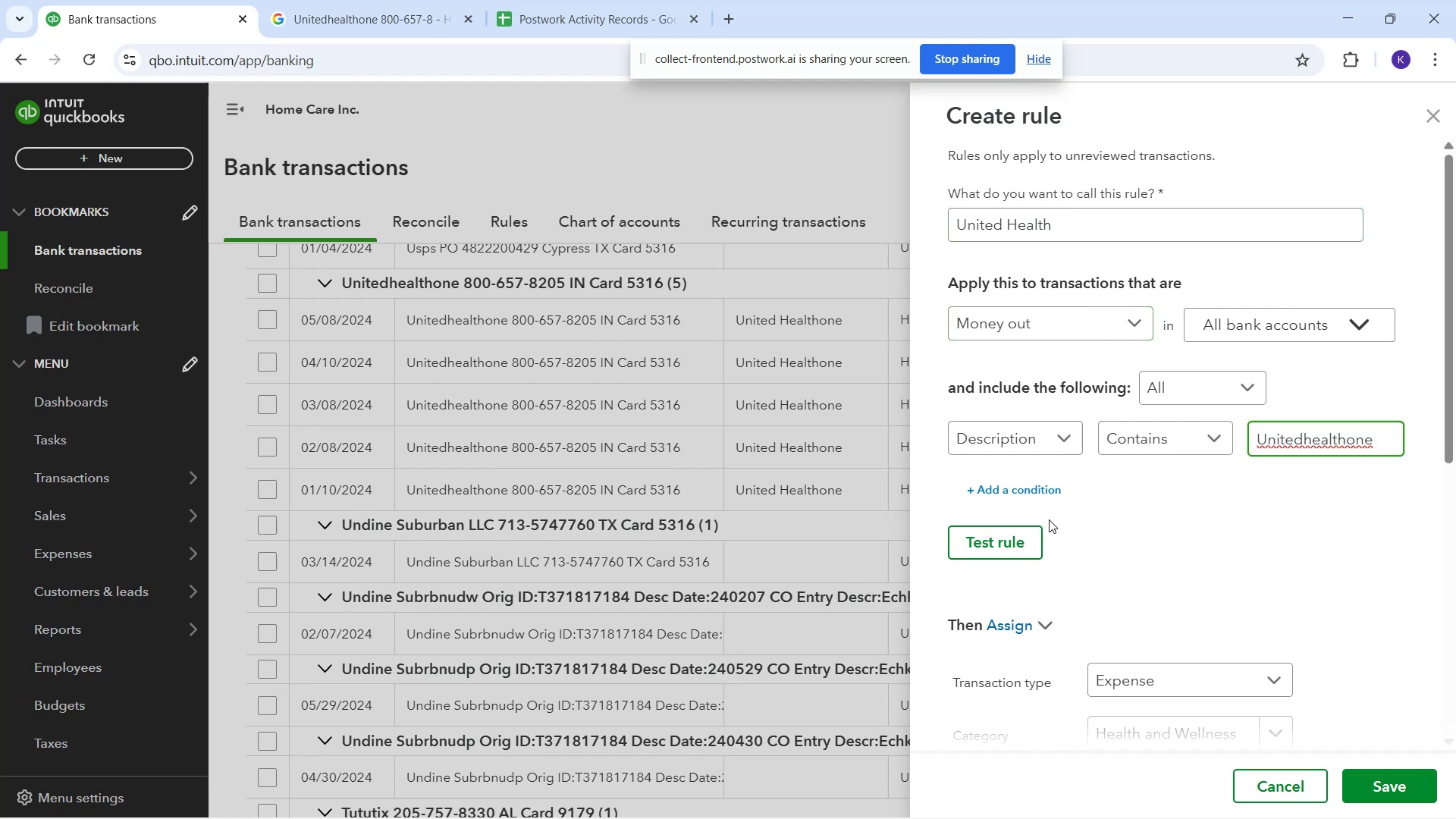 
left_click_drag(start_coordinate=[1018, 541], to_coordinate=[1017, 544])
 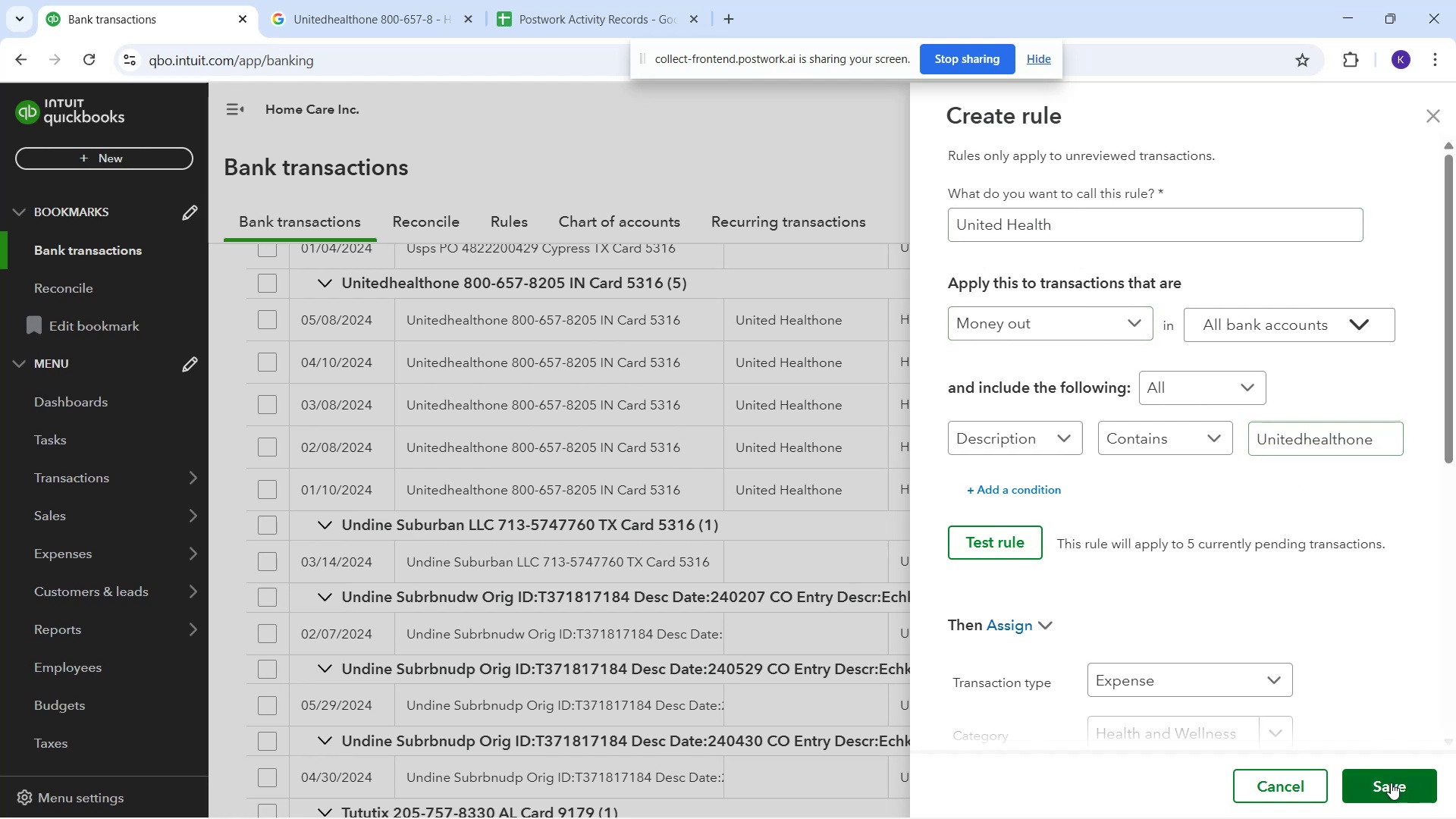 
mouse_move([1371, 770])
 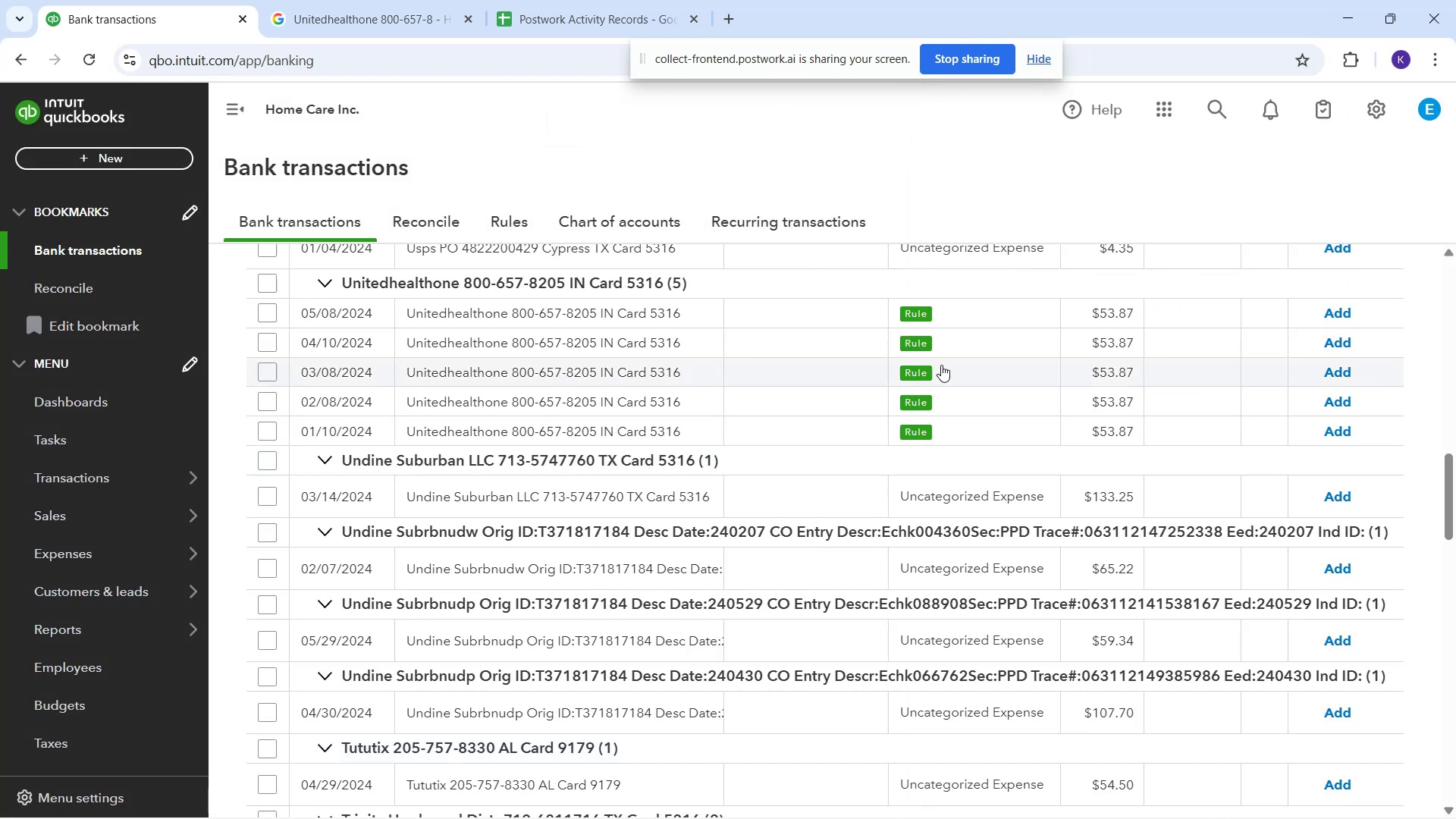 
left_click([838, 319])
 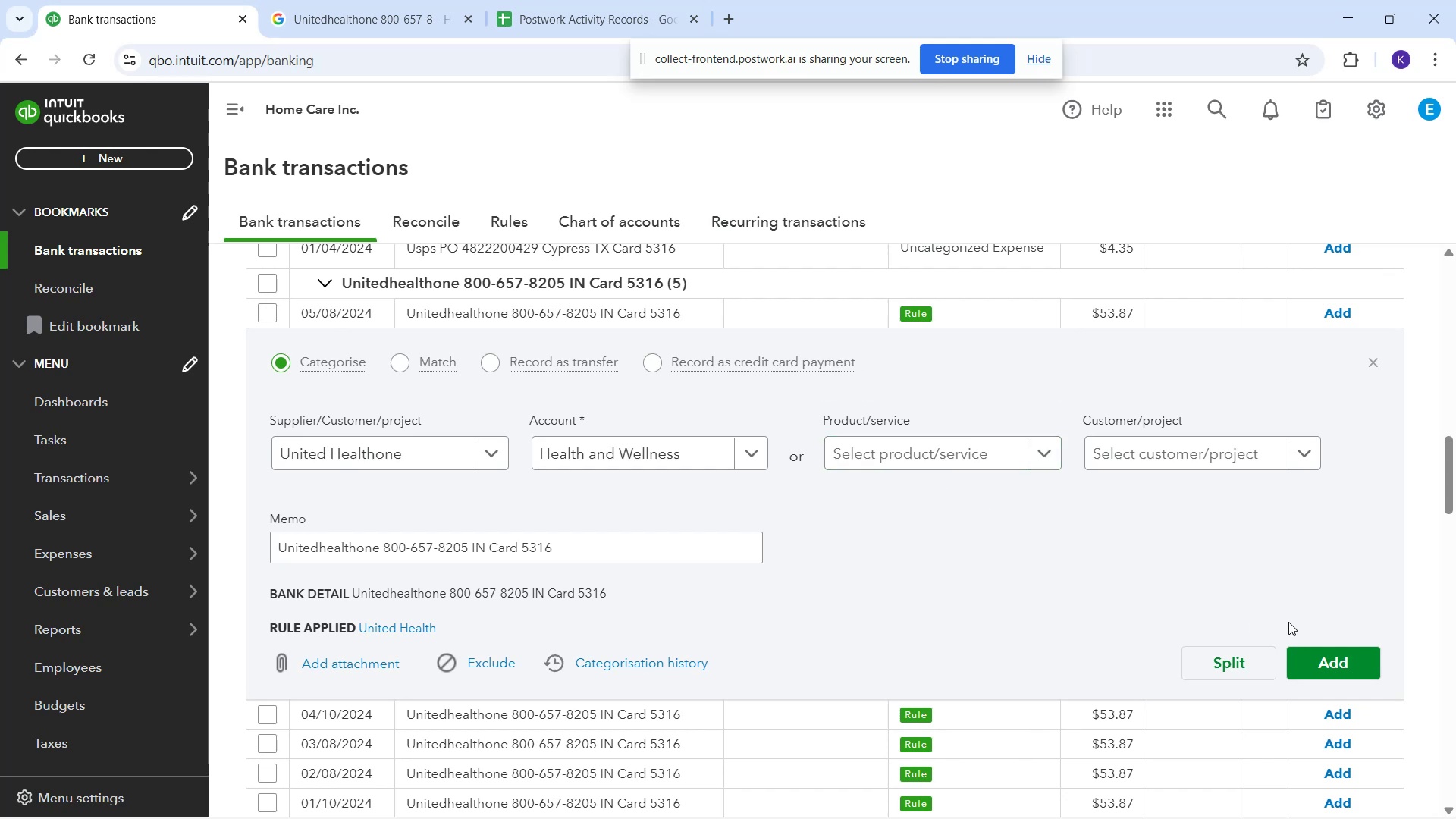 
left_click_drag(start_coordinate=[1340, 663], to_coordinate=[1335, 664])
 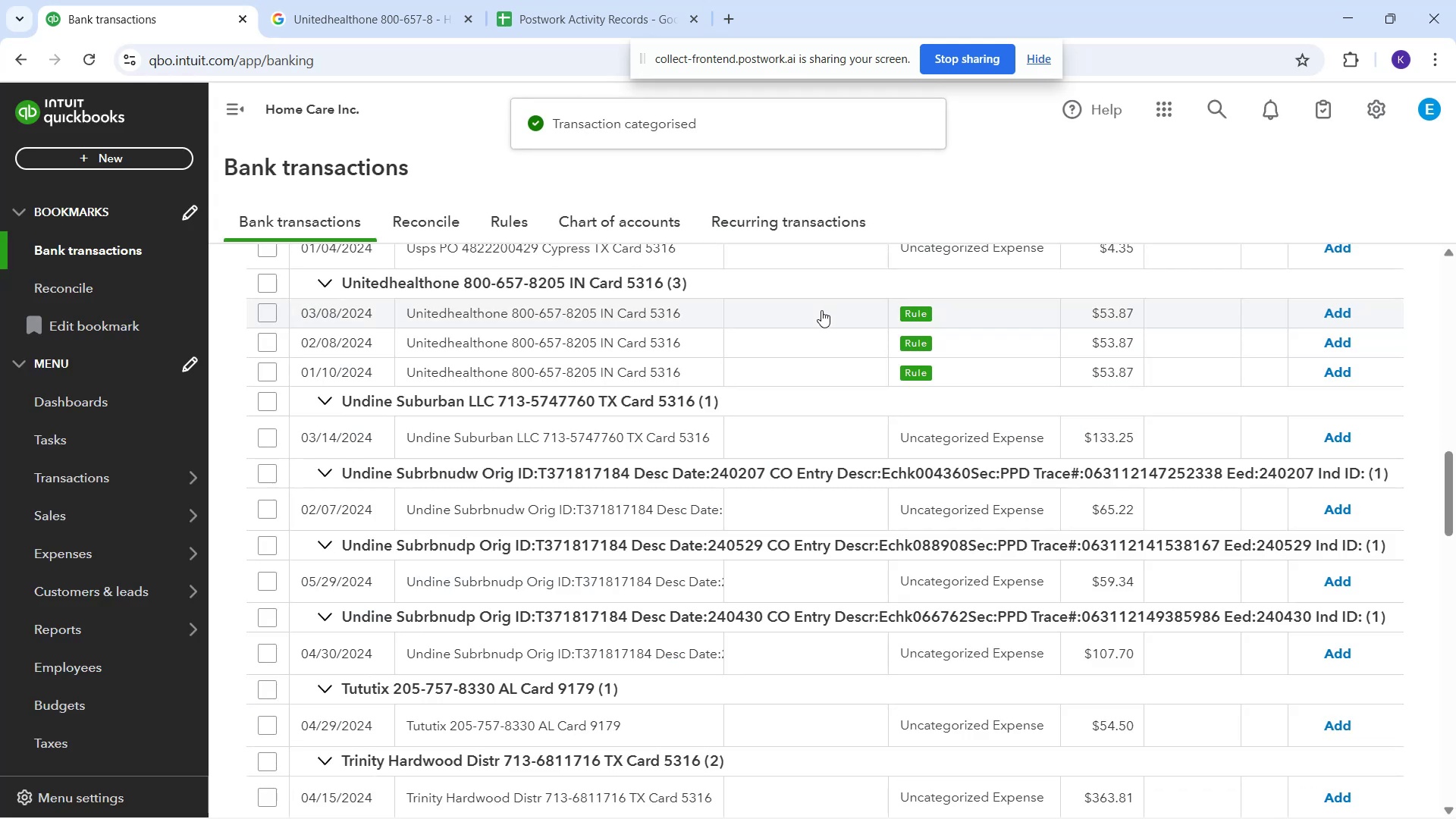 
wait(11.1)
 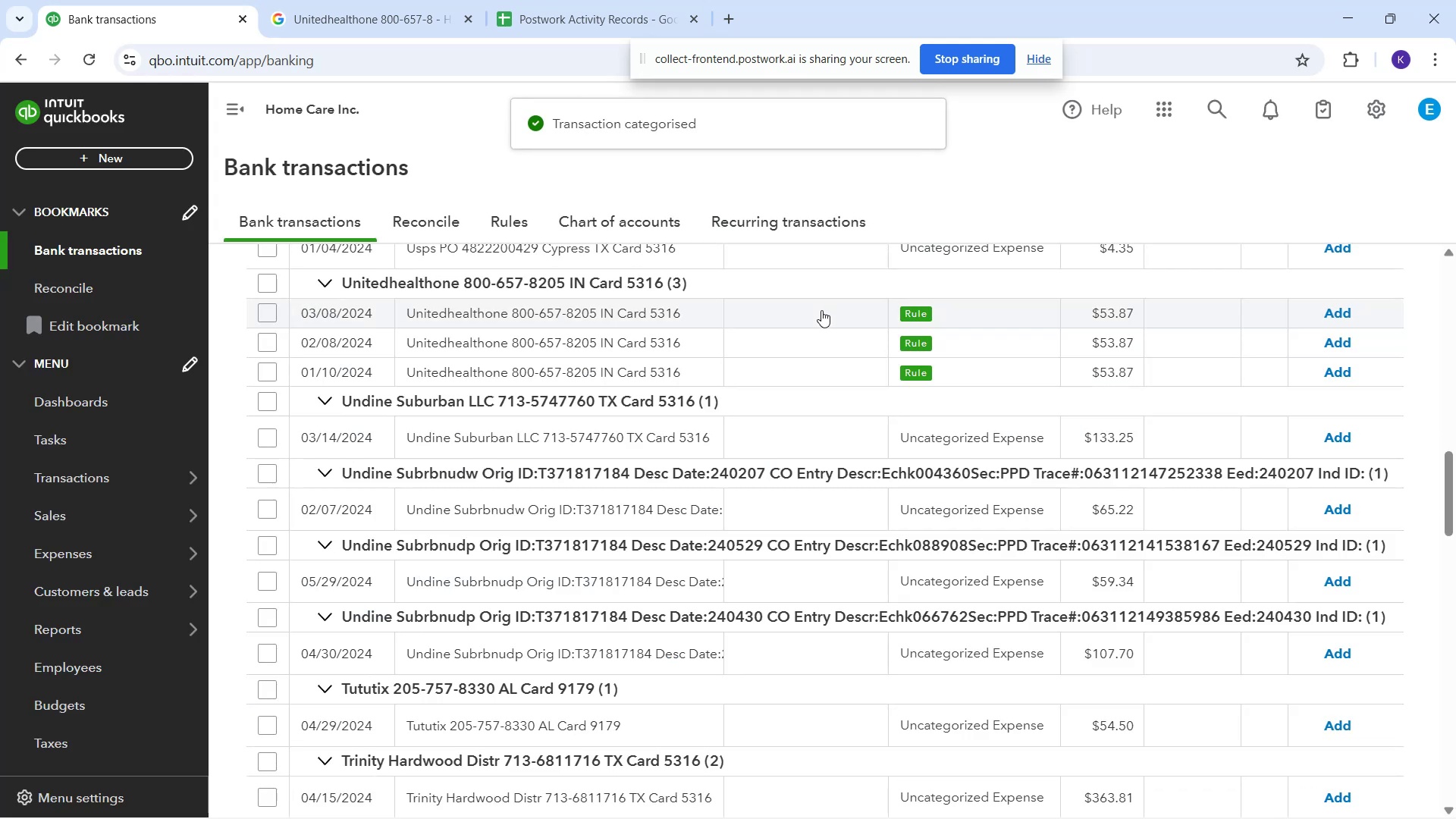 
left_click([804, 316])
 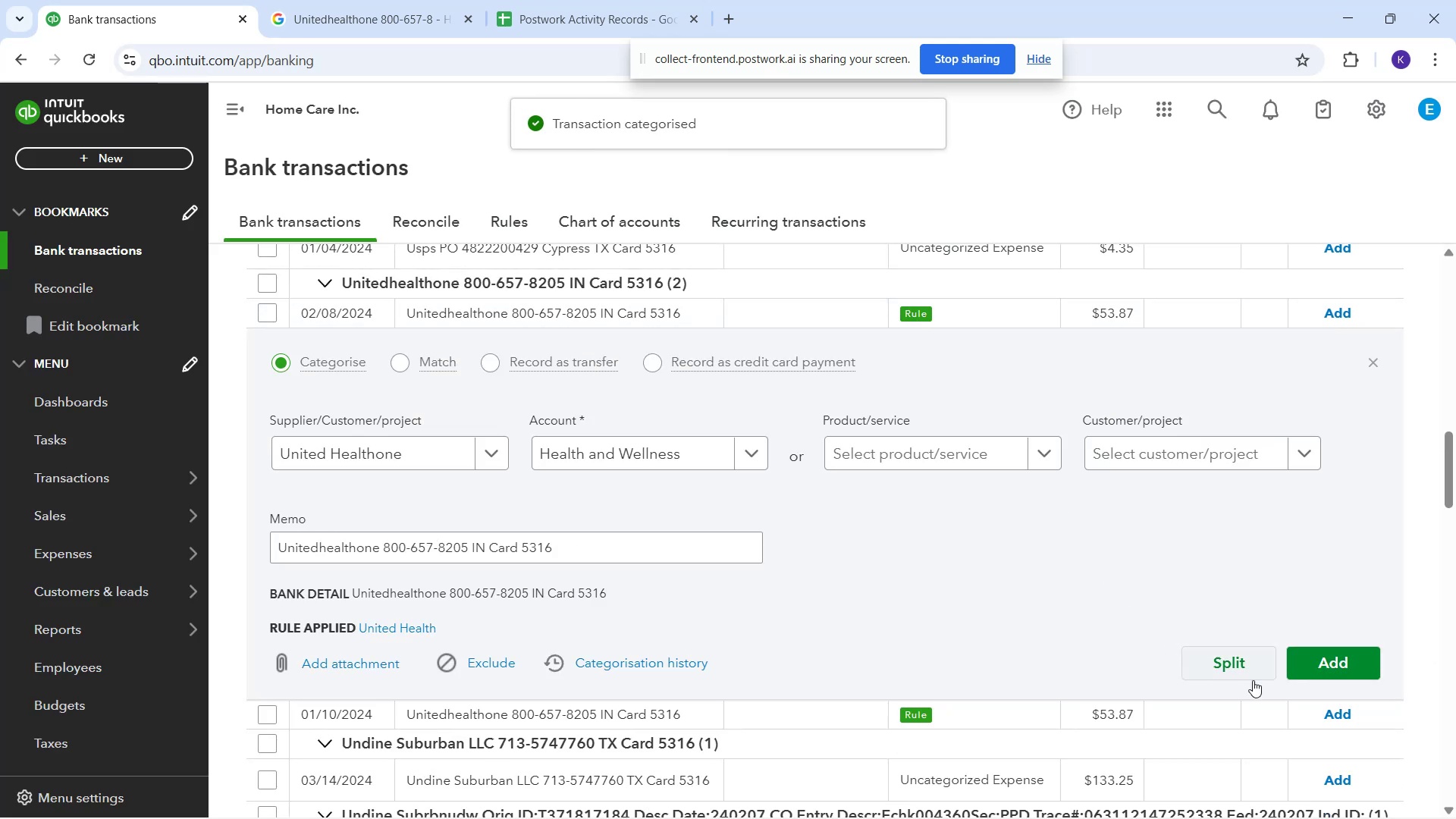 
left_click_drag(start_coordinate=[1348, 673], to_coordinate=[1341, 673])
 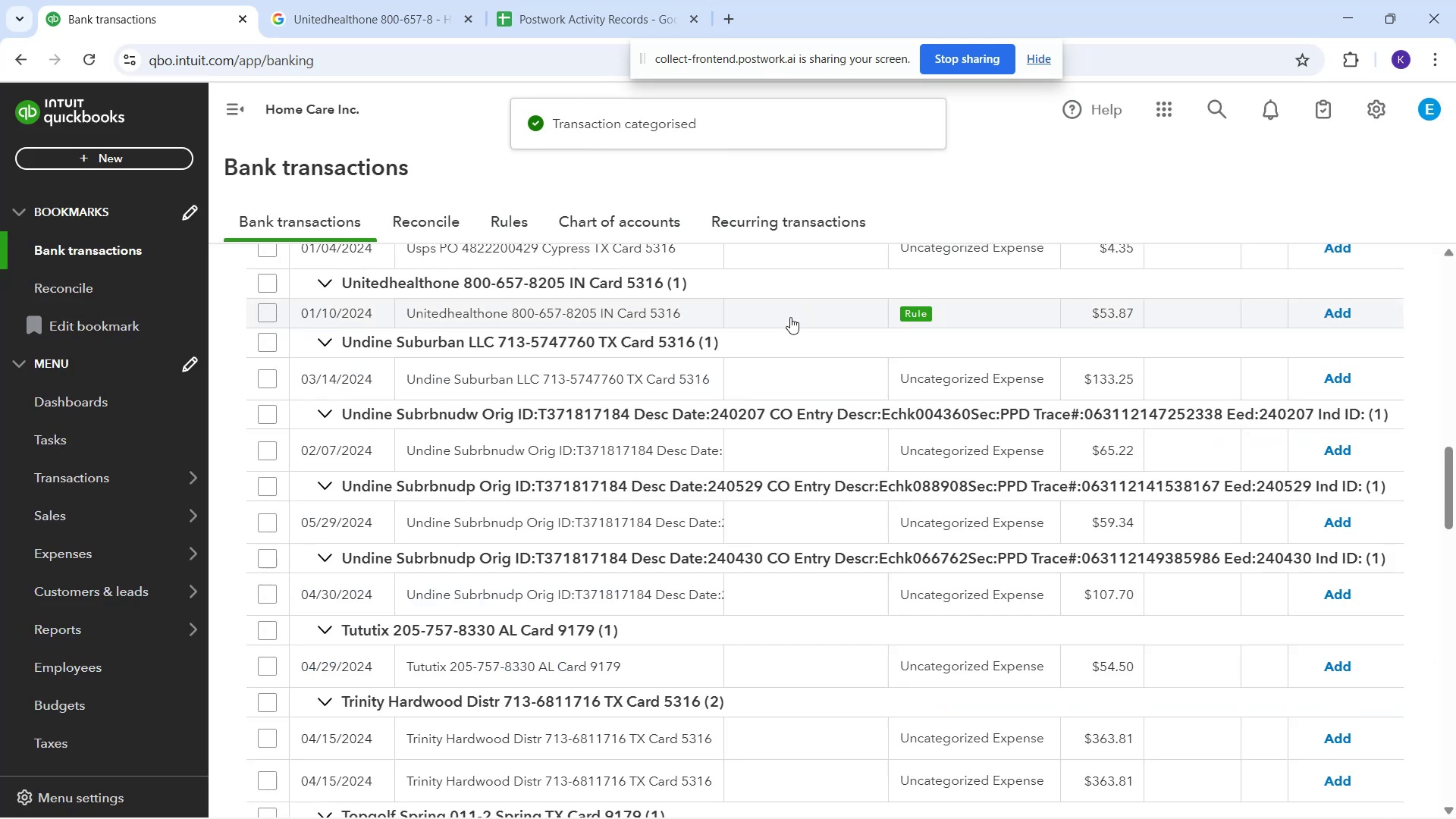 
left_click([790, 317])
 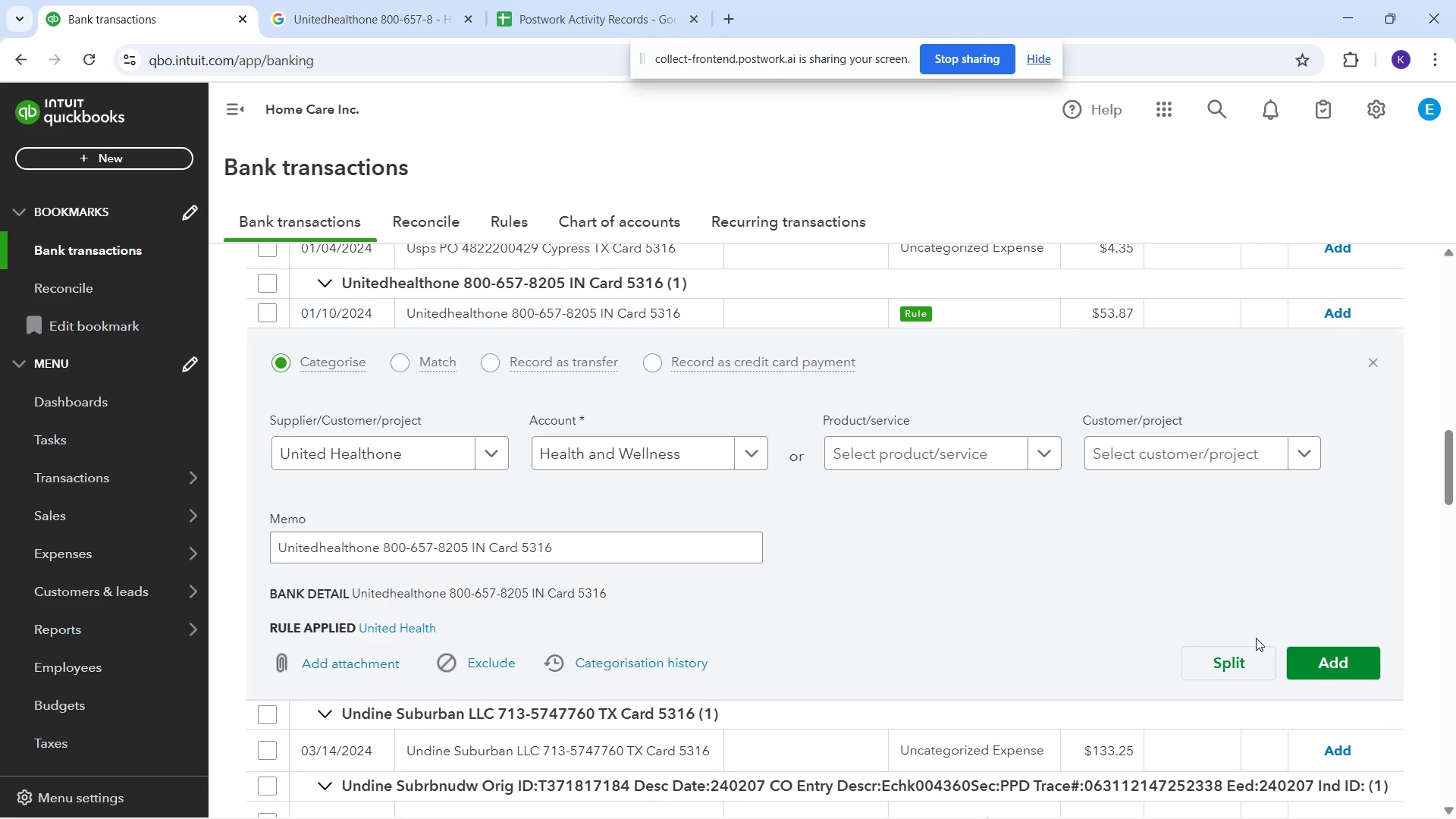 
left_click([1314, 653])
 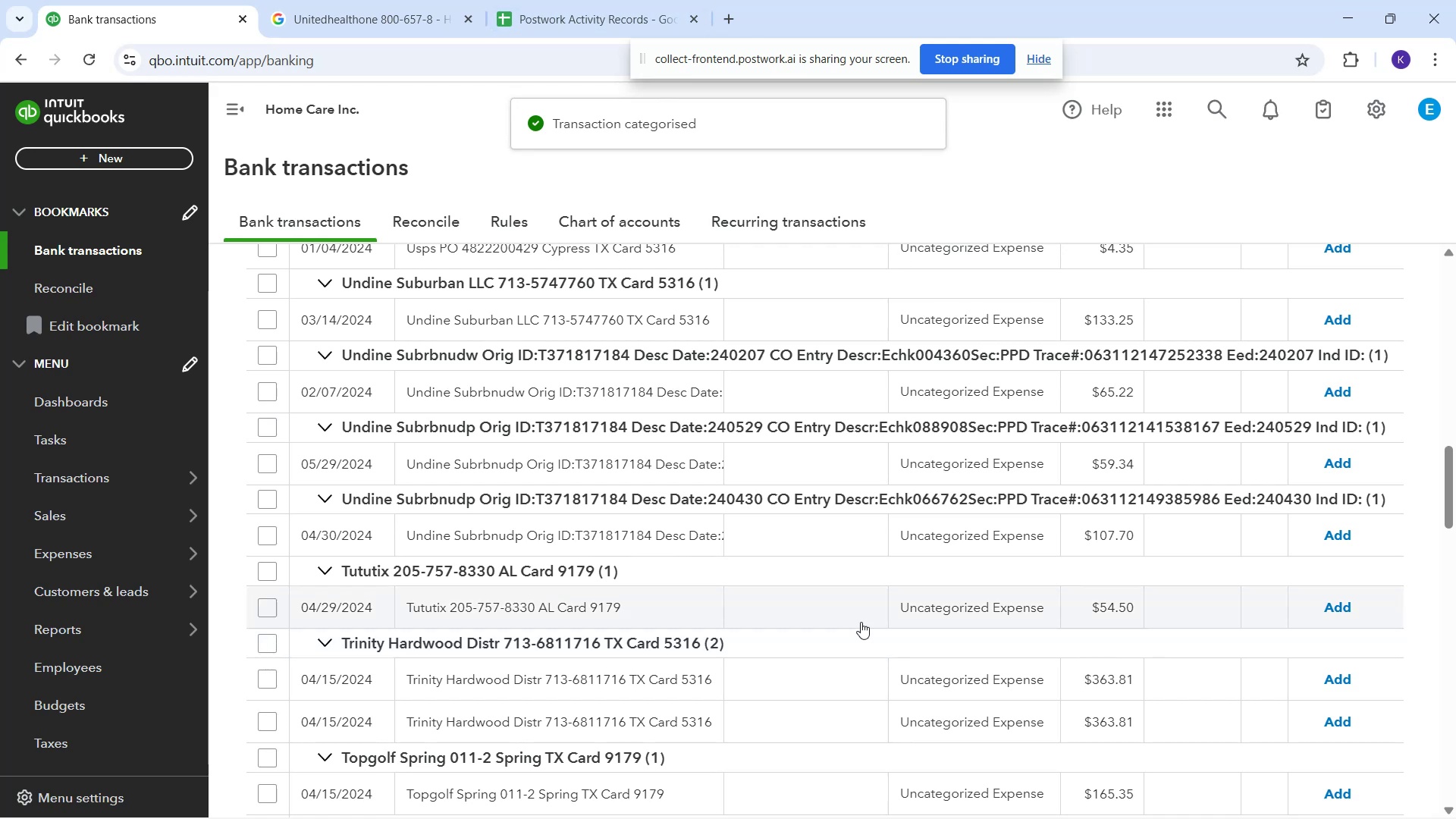 
wait(6.09)
 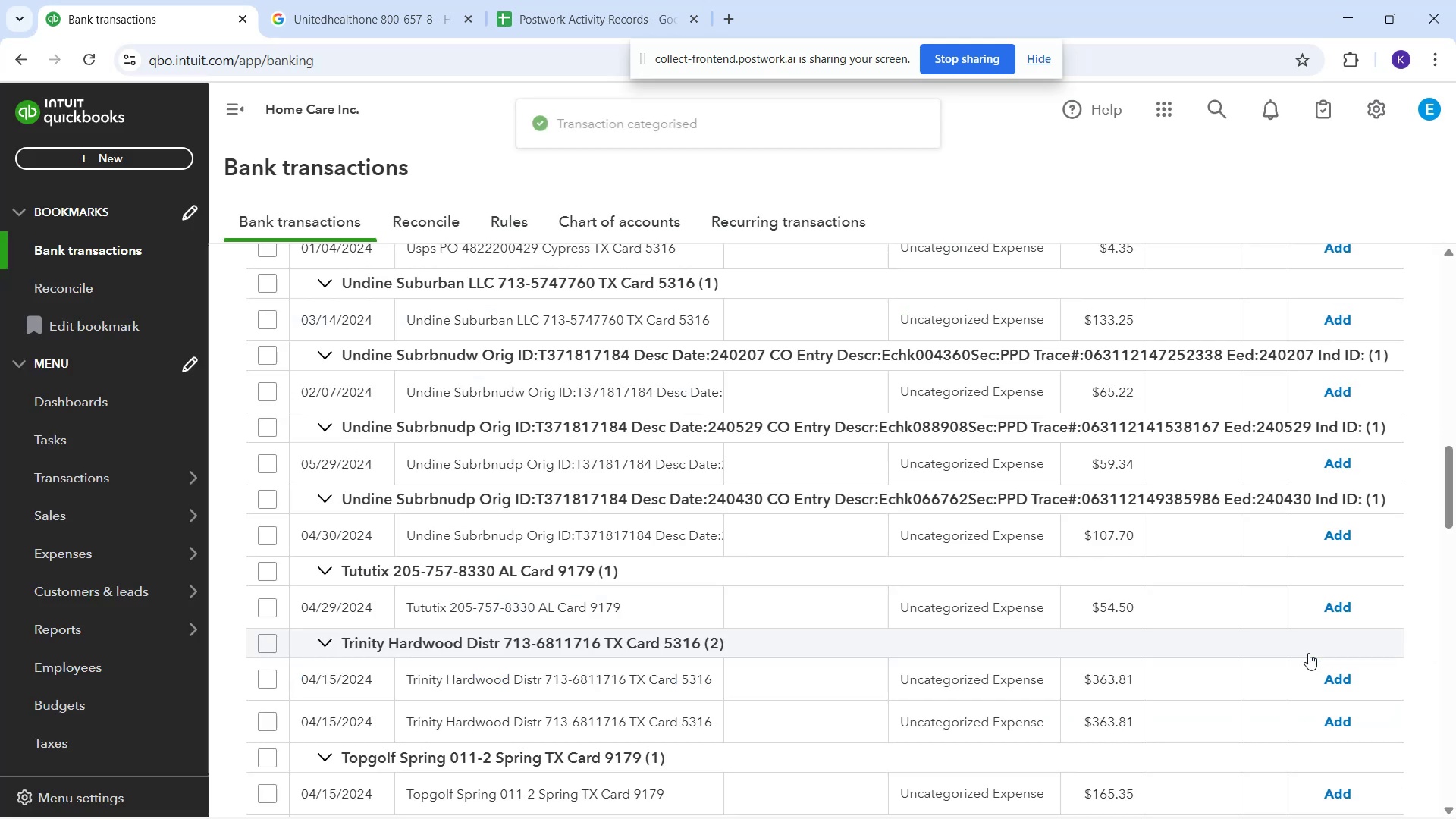 
scroll: coordinate [721, 690], scroll_direction: down, amount: 8.0
 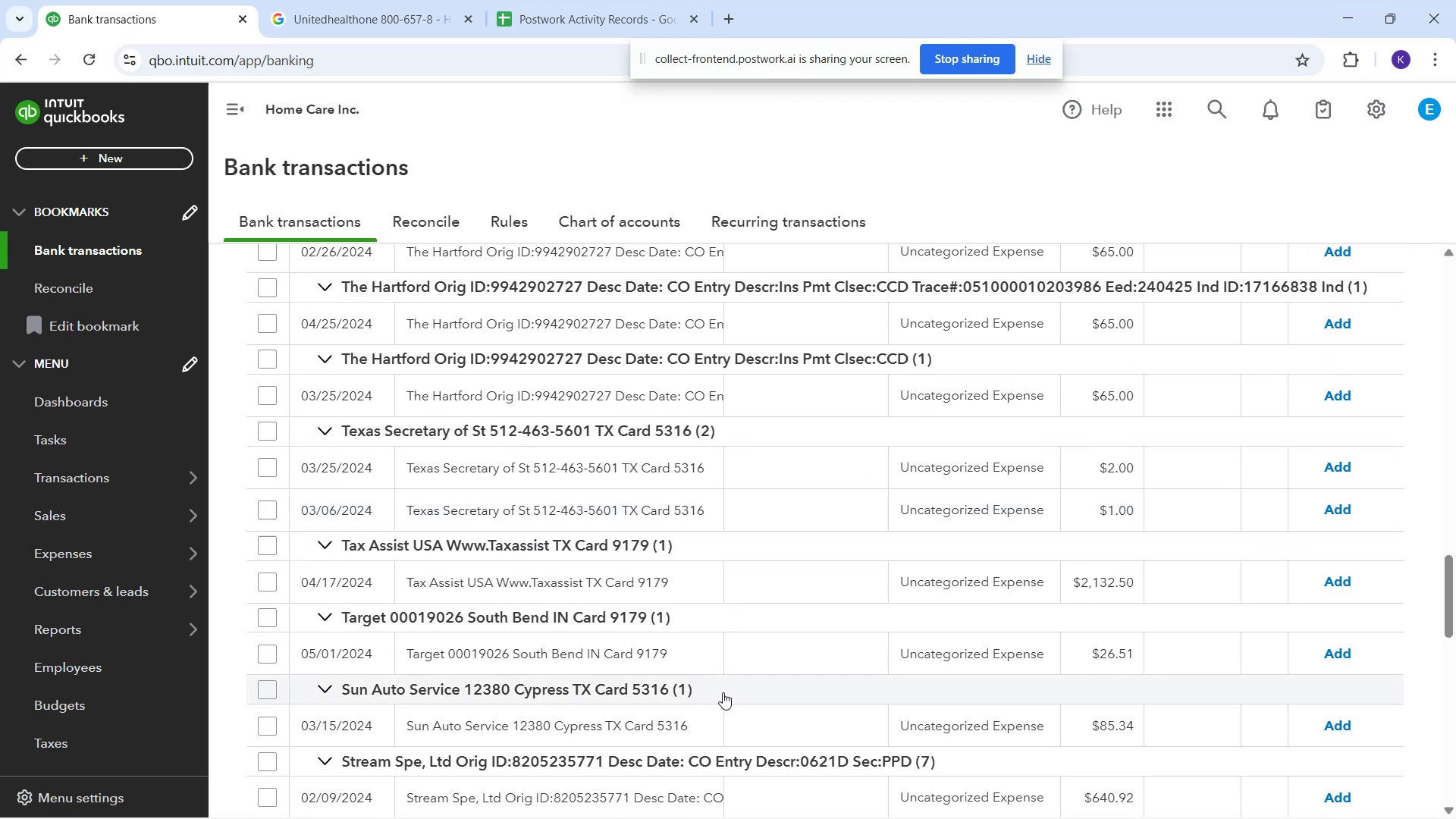 
scroll: coordinate [755, 710], scroll_direction: down, amount: 9.0
 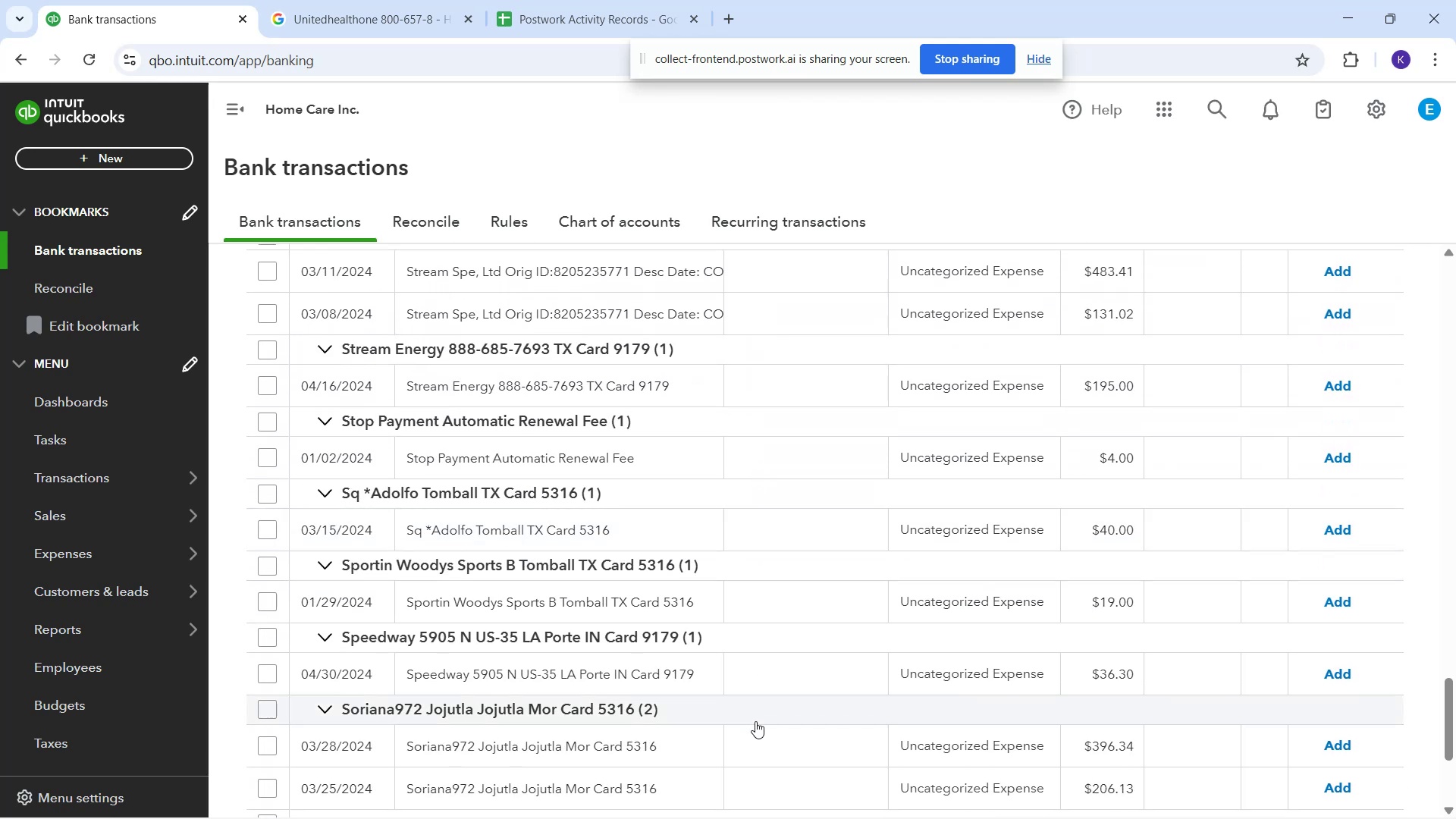 
scroll: coordinate [756, 725], scroll_direction: down, amount: 4.0
 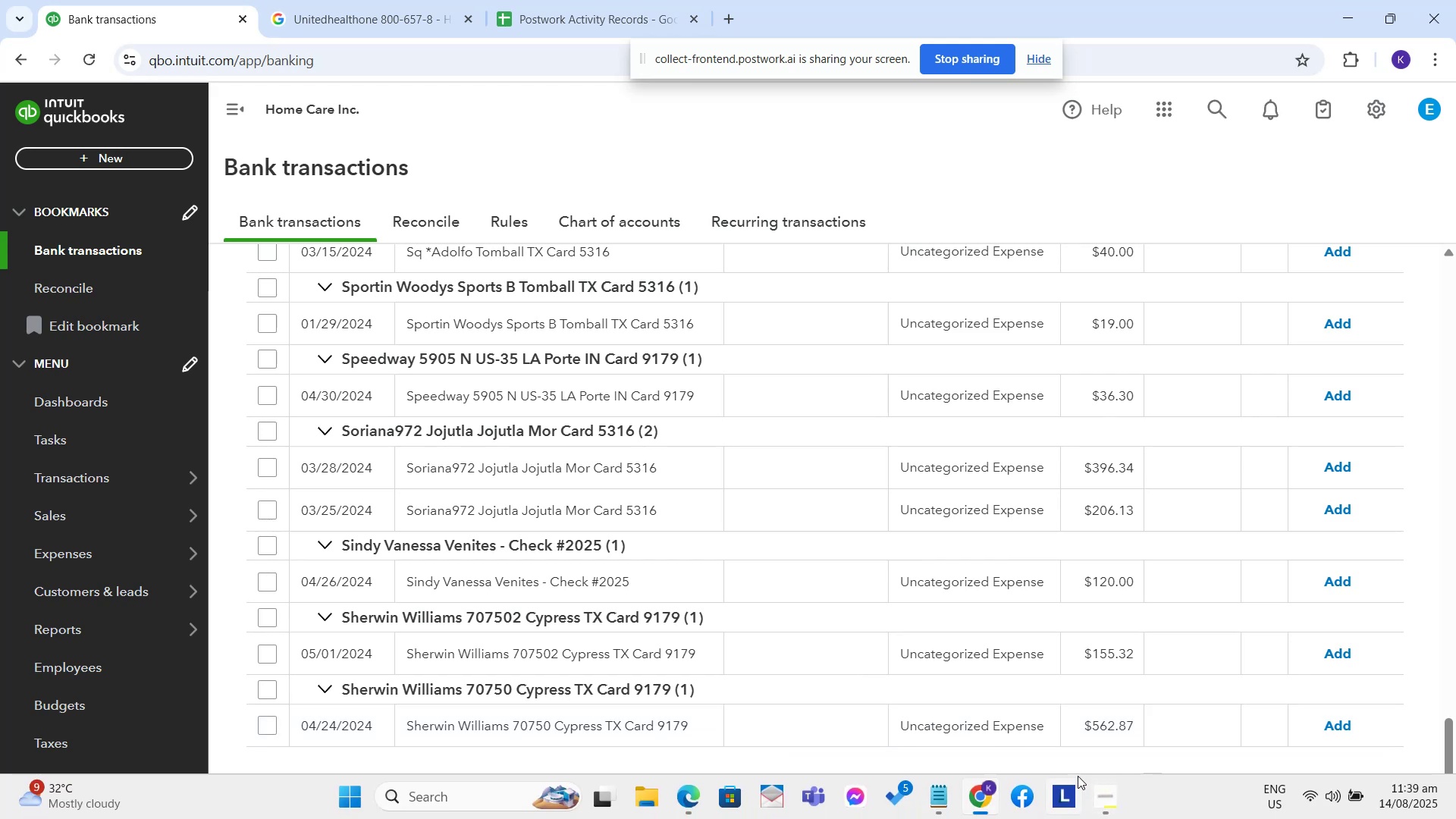 
wait(5.32)
 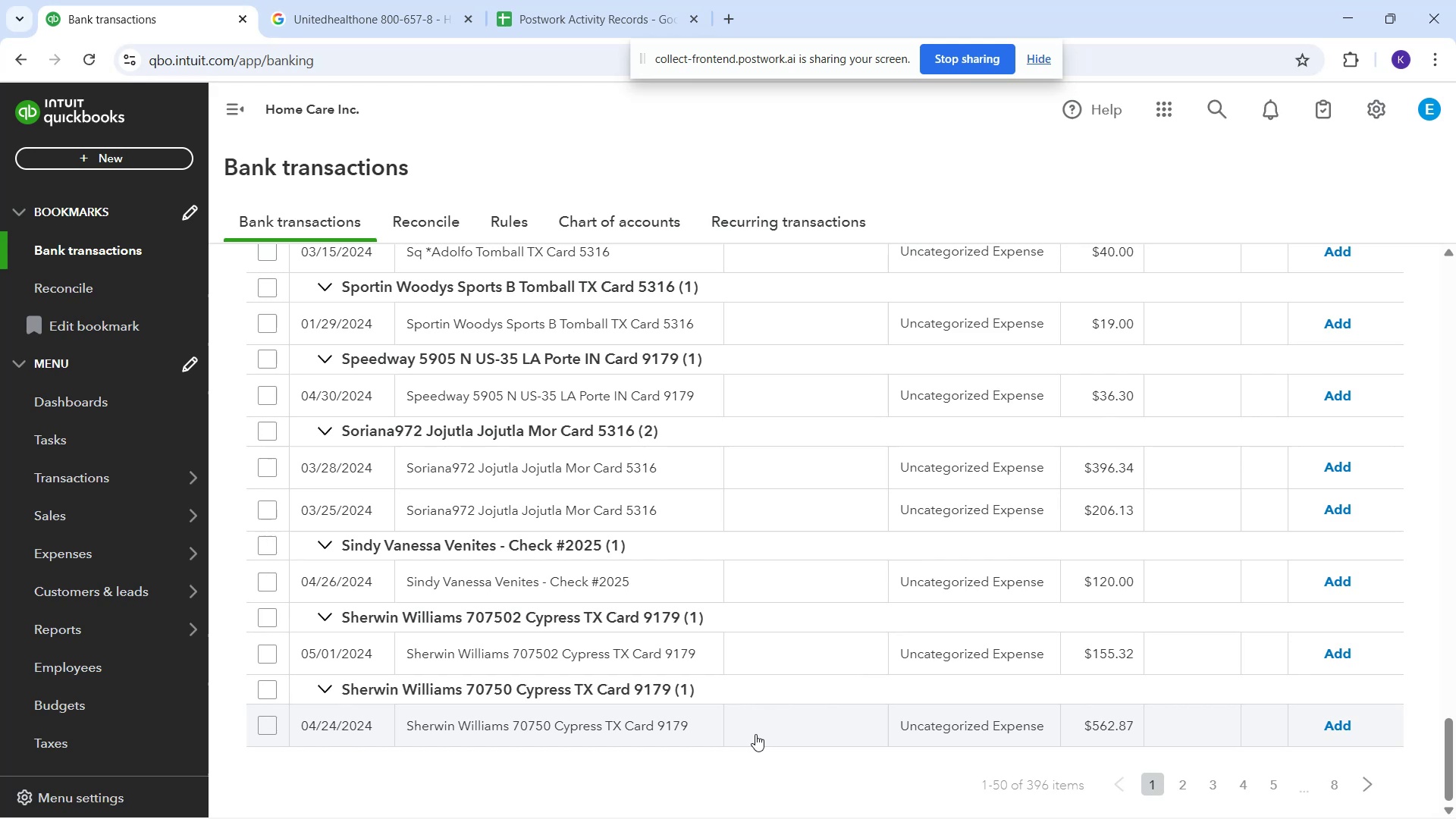 
left_click([1175, 780])
 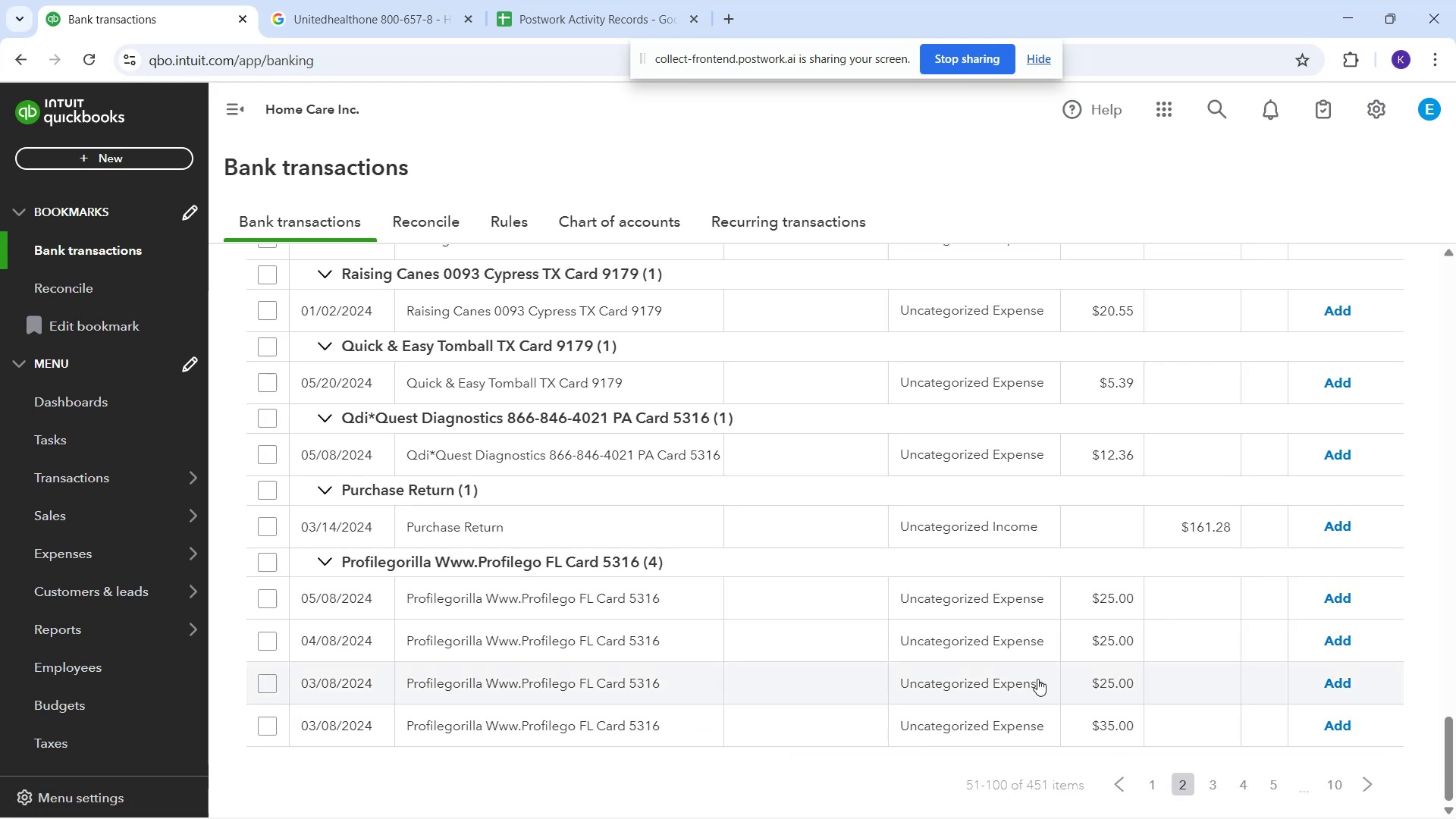 
wait(5.17)
 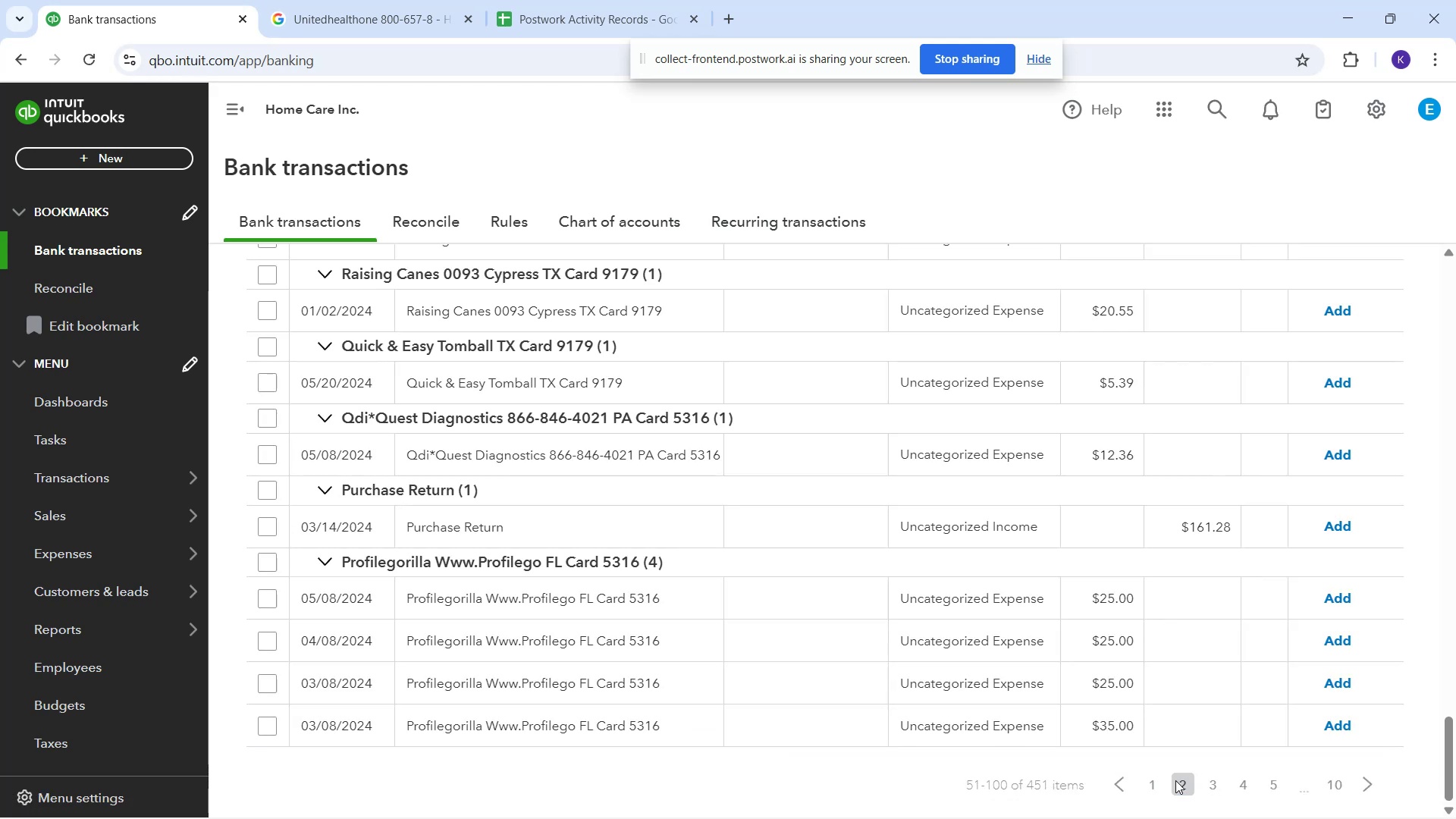 
scroll: coordinate [869, 692], scroll_direction: up, amount: 21.0
 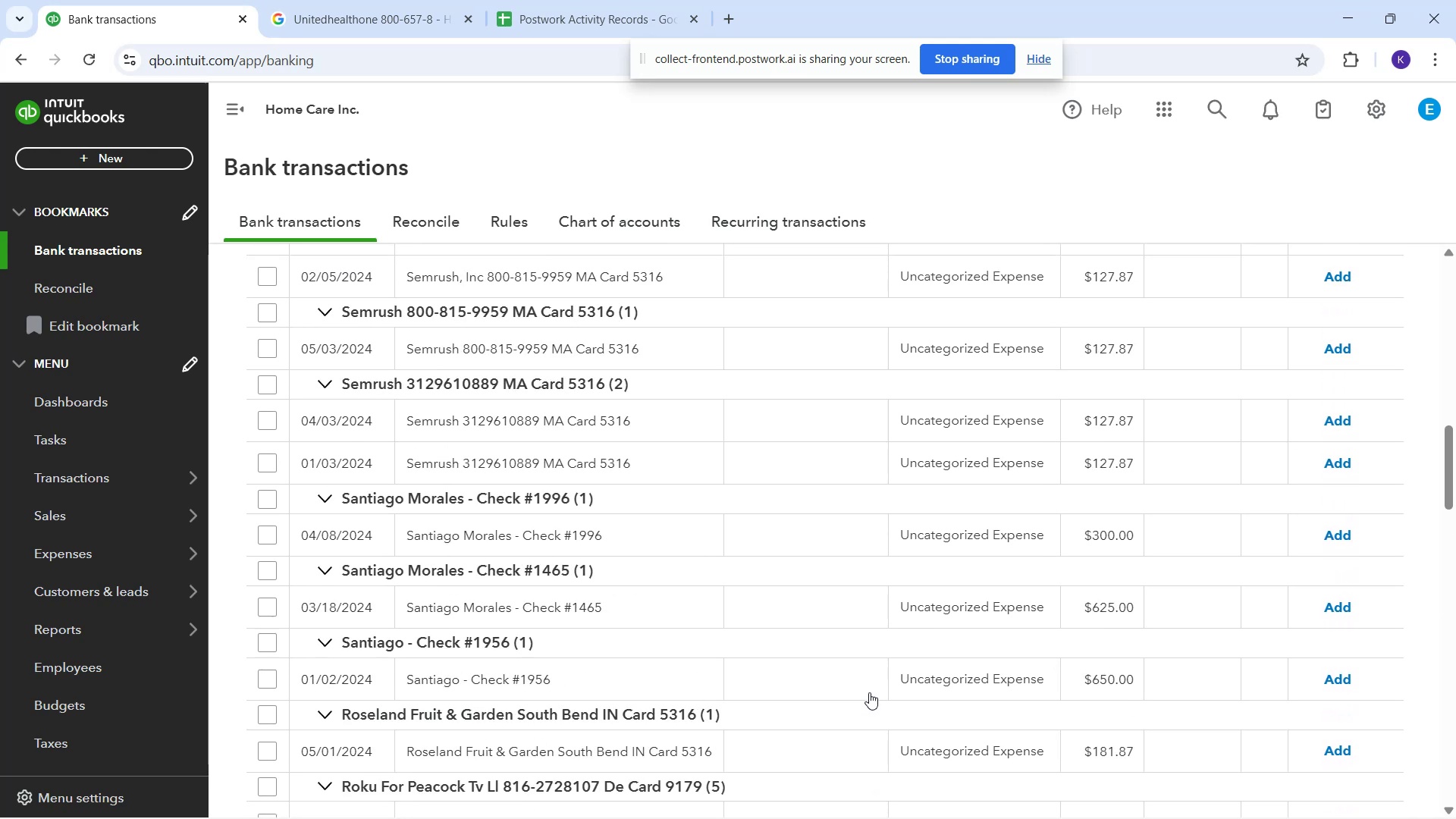 
scroll: coordinate [868, 699], scroll_direction: up, amount: 8.0
 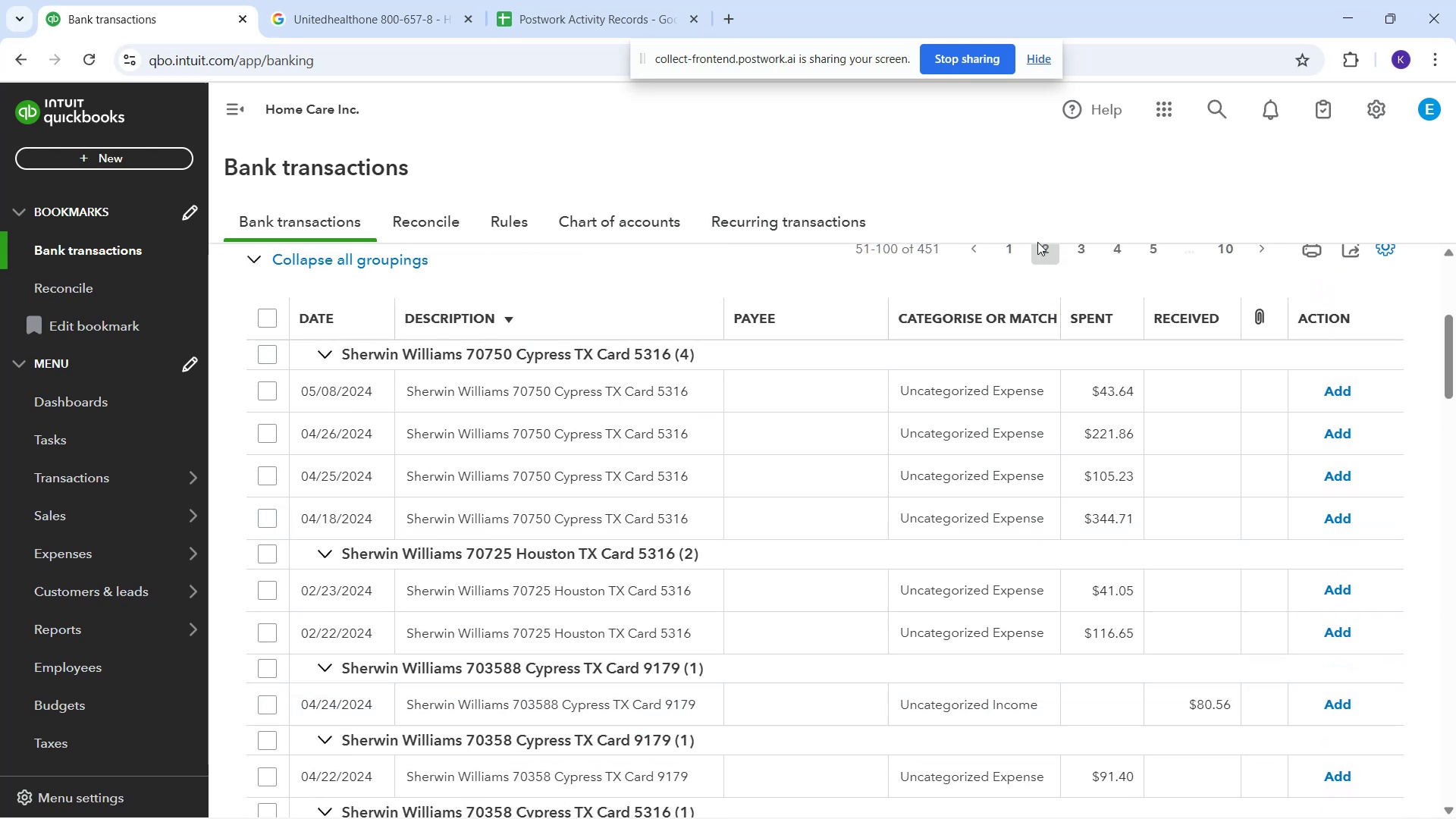 
left_click([1066, 246])
 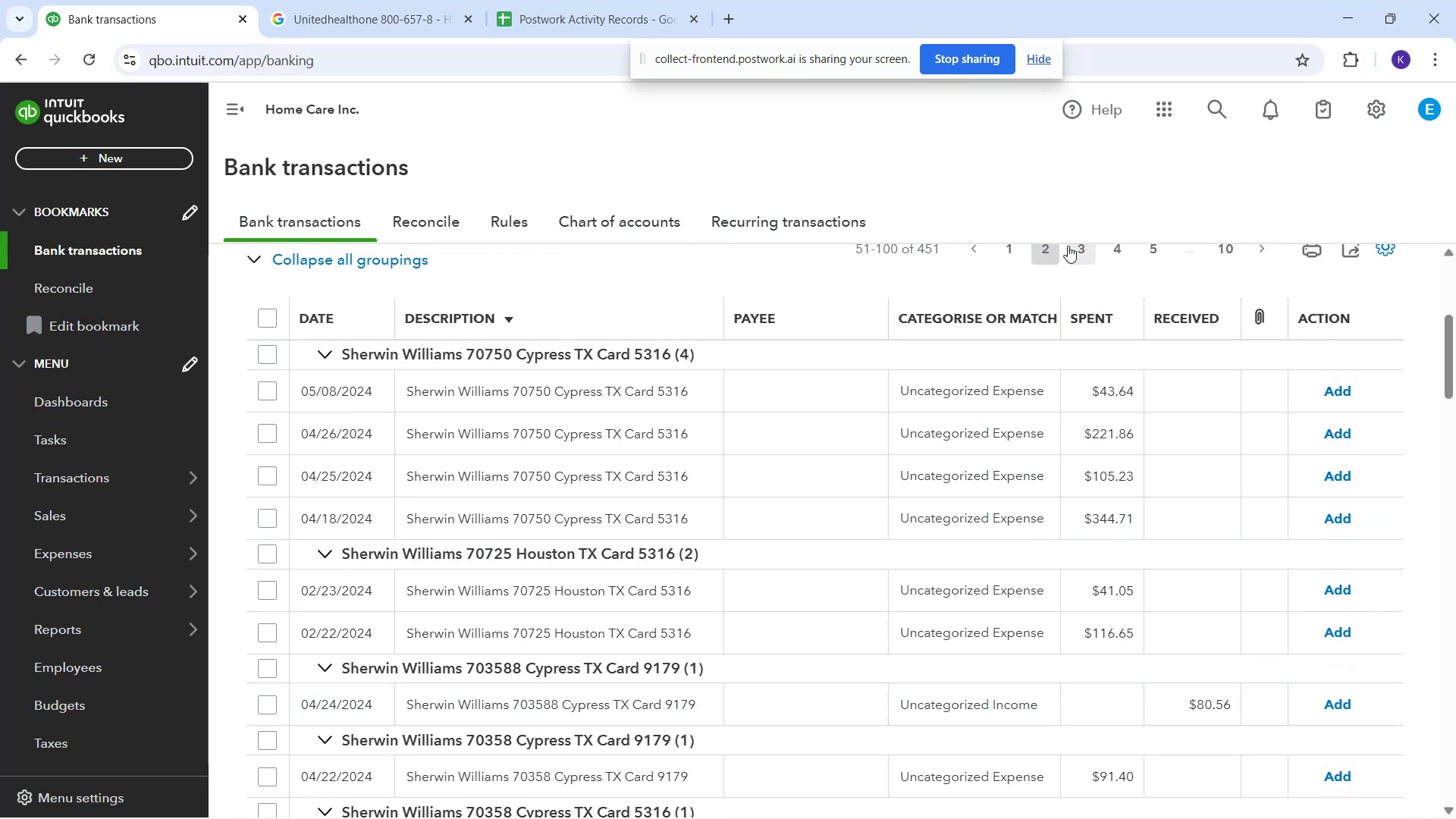 
left_click_drag(start_coordinate=[1069, 246], to_coordinate=[1068, 250])
 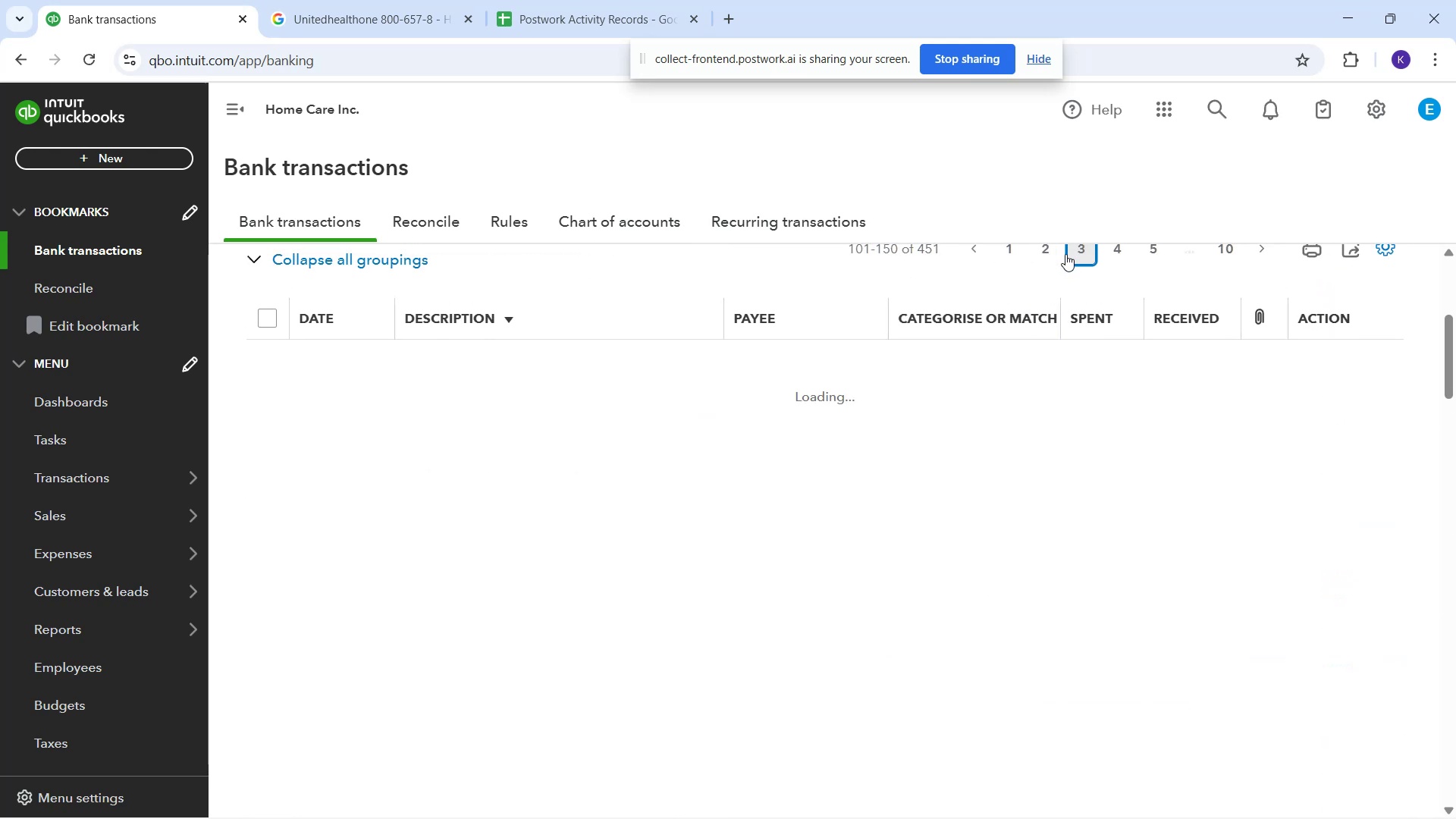 
mouse_move([1054, 278])
 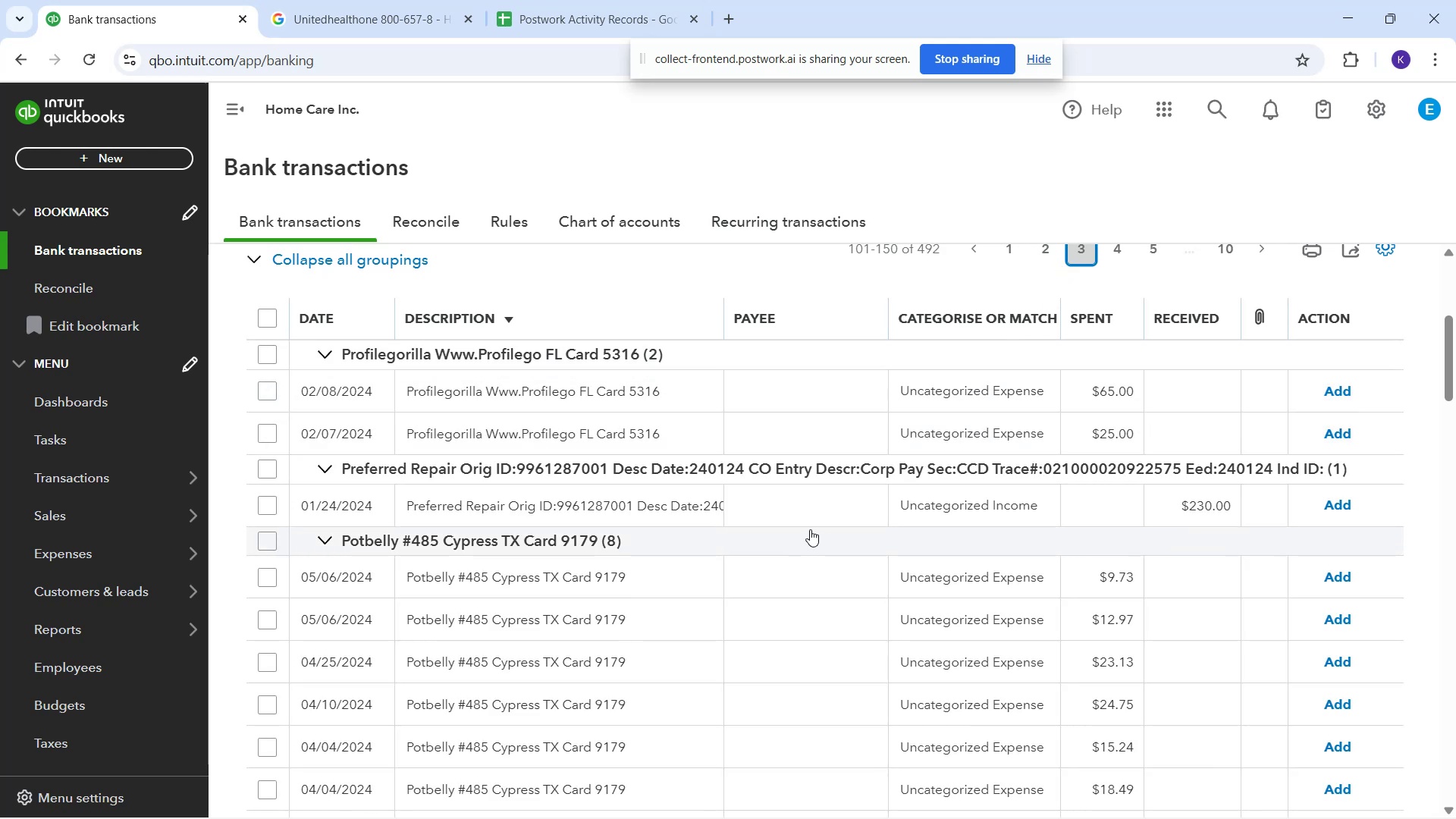 
scroll: coordinate [808, 528], scroll_direction: down, amount: 5.0
 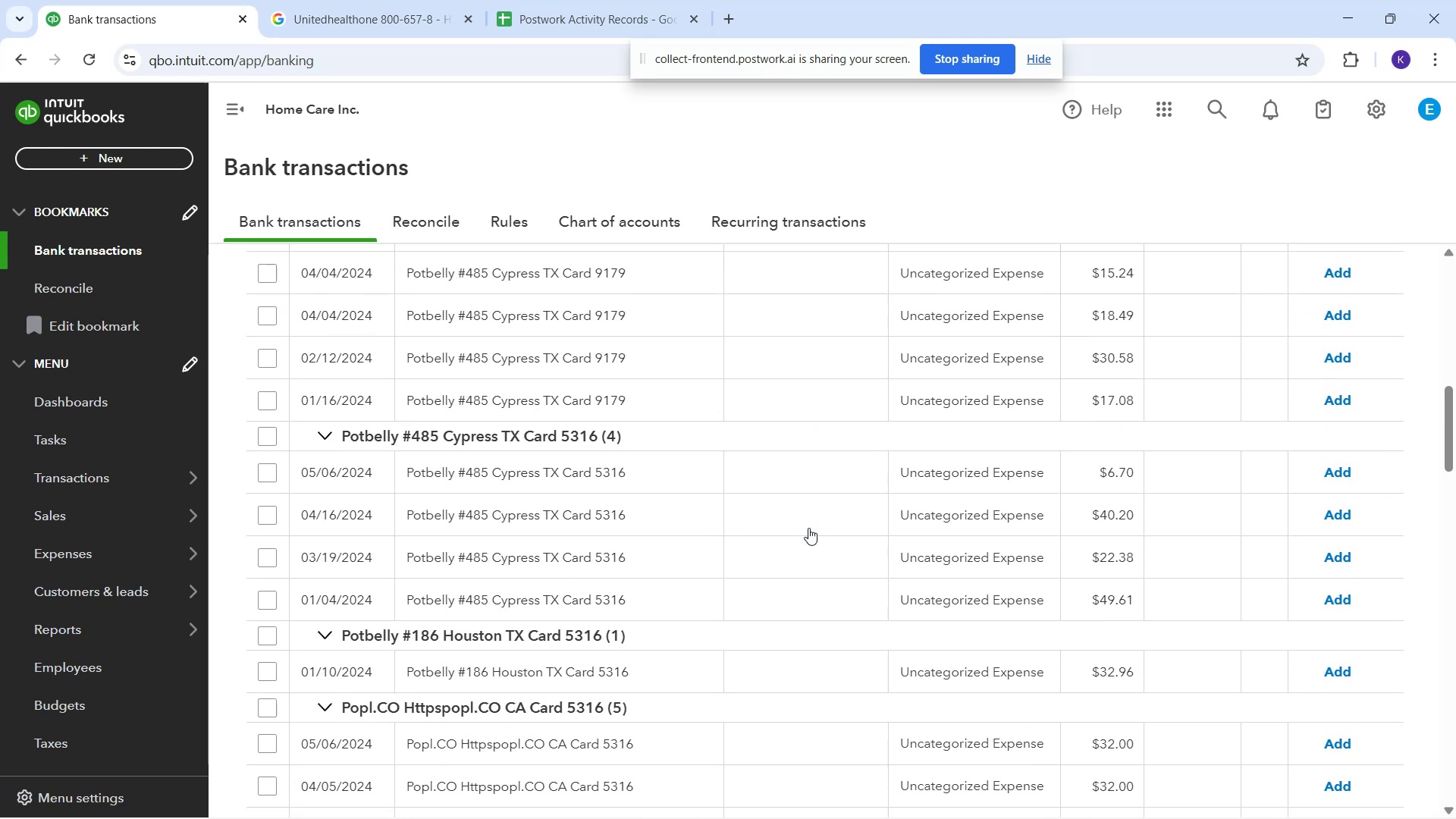 
scroll: coordinate [808, 528], scroll_direction: up, amount: 4.0
 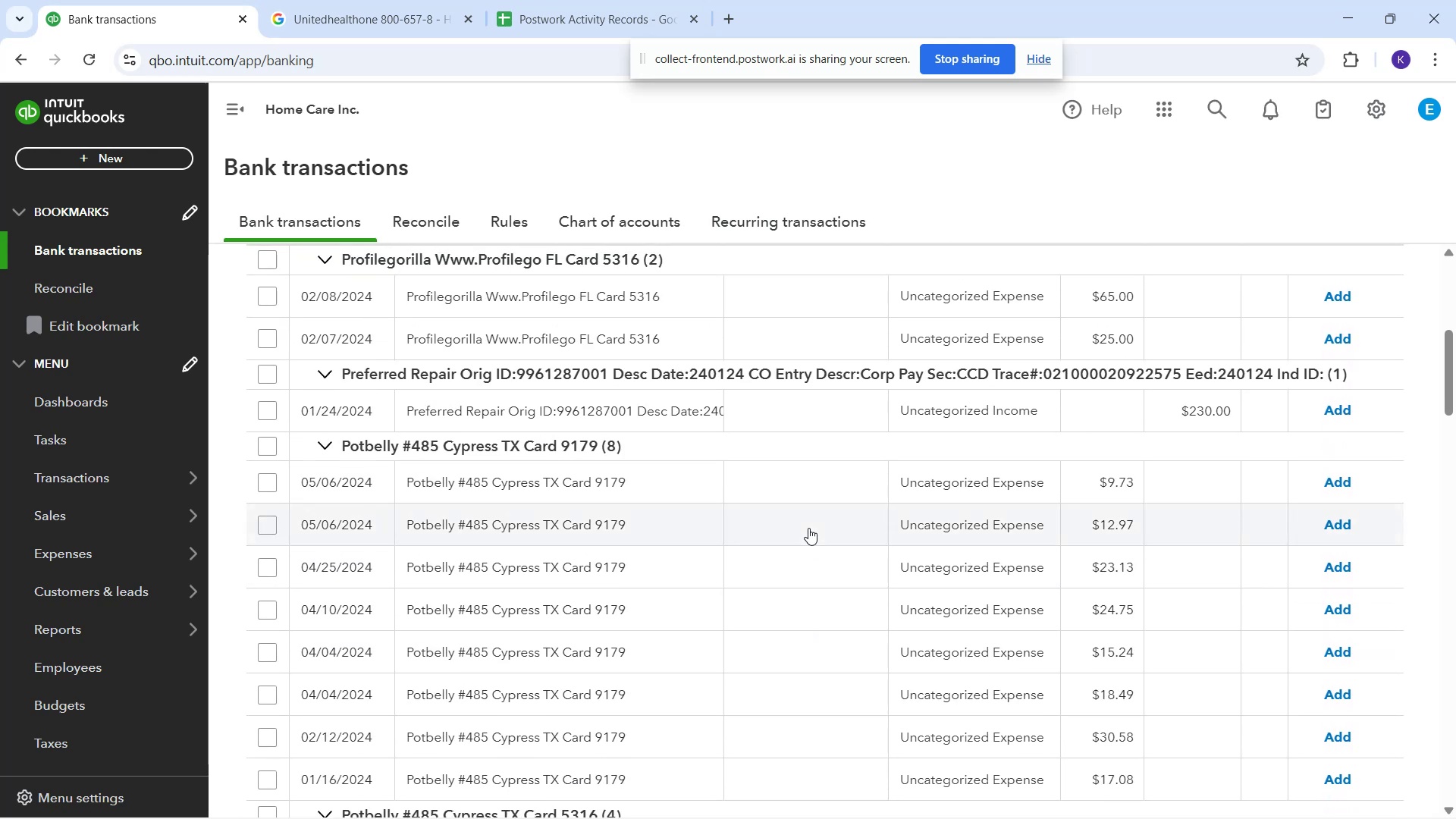 
scroll: coordinate [786, 541], scroll_direction: down, amount: 11.0
 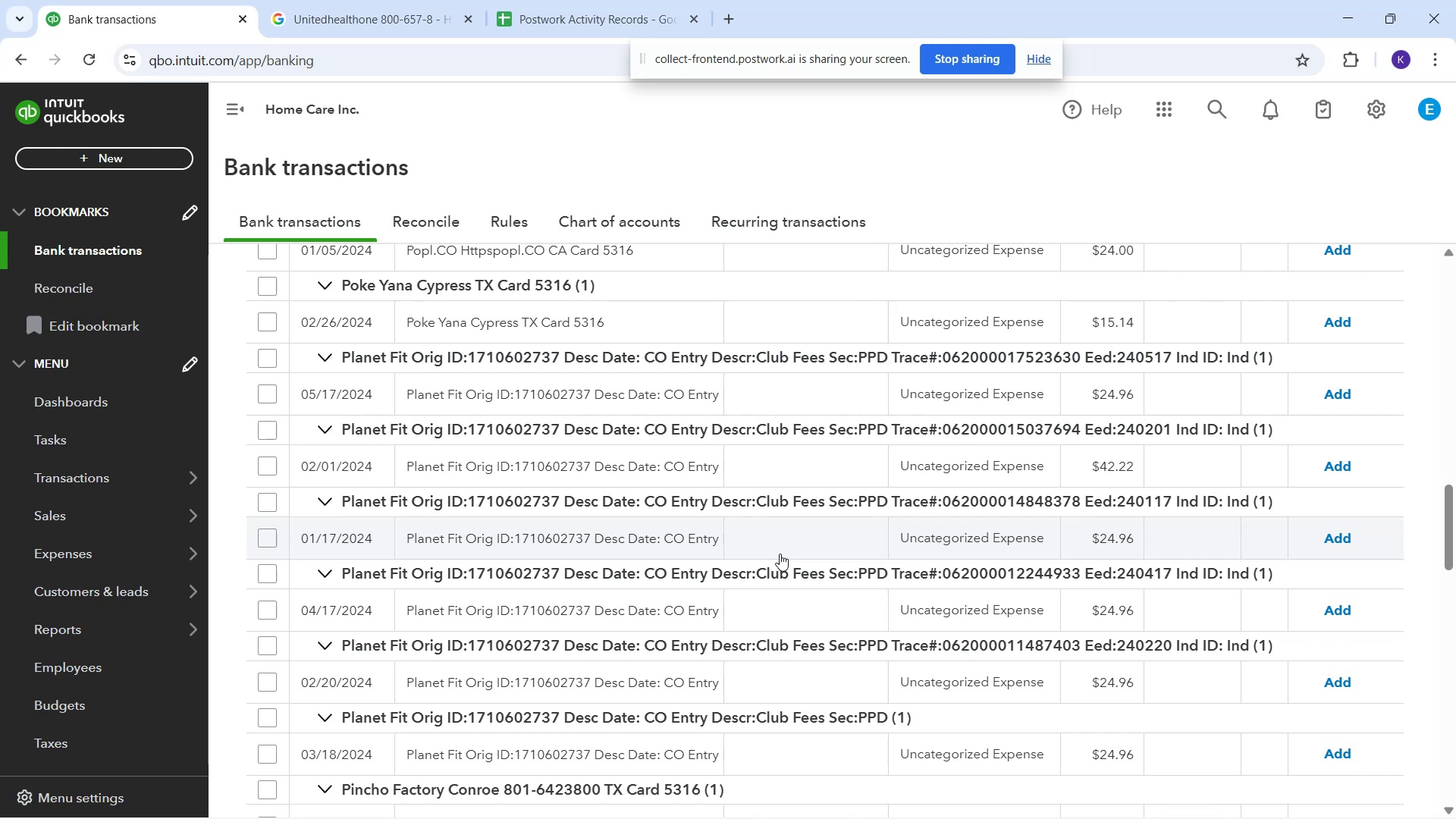 
wait(11.49)
 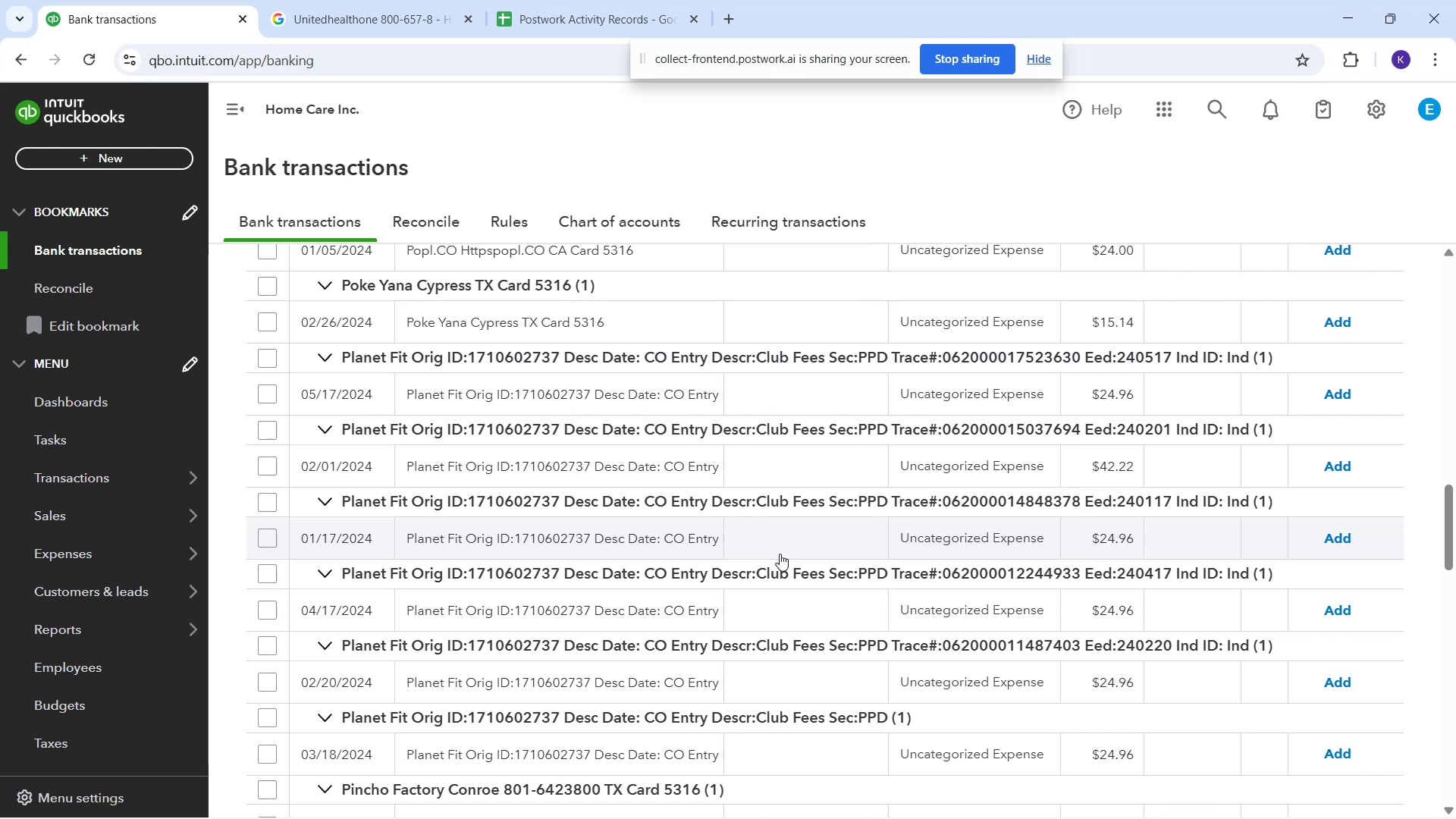 
scroll: coordinate [639, 554], scroll_direction: down, amount: 8.0
 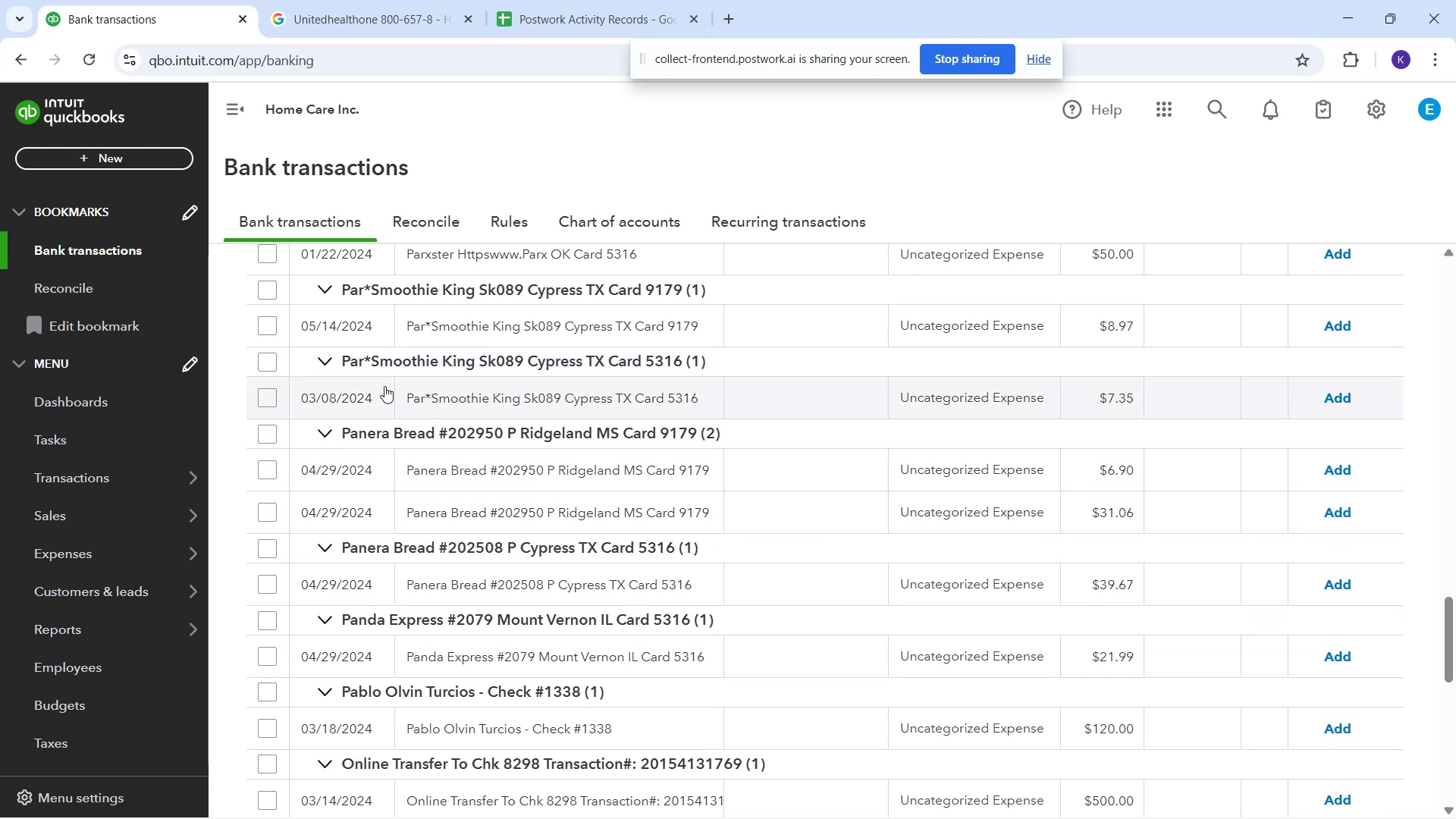 
left_click_drag(start_coordinate=[393, 394], to_coordinate=[582, 441])
 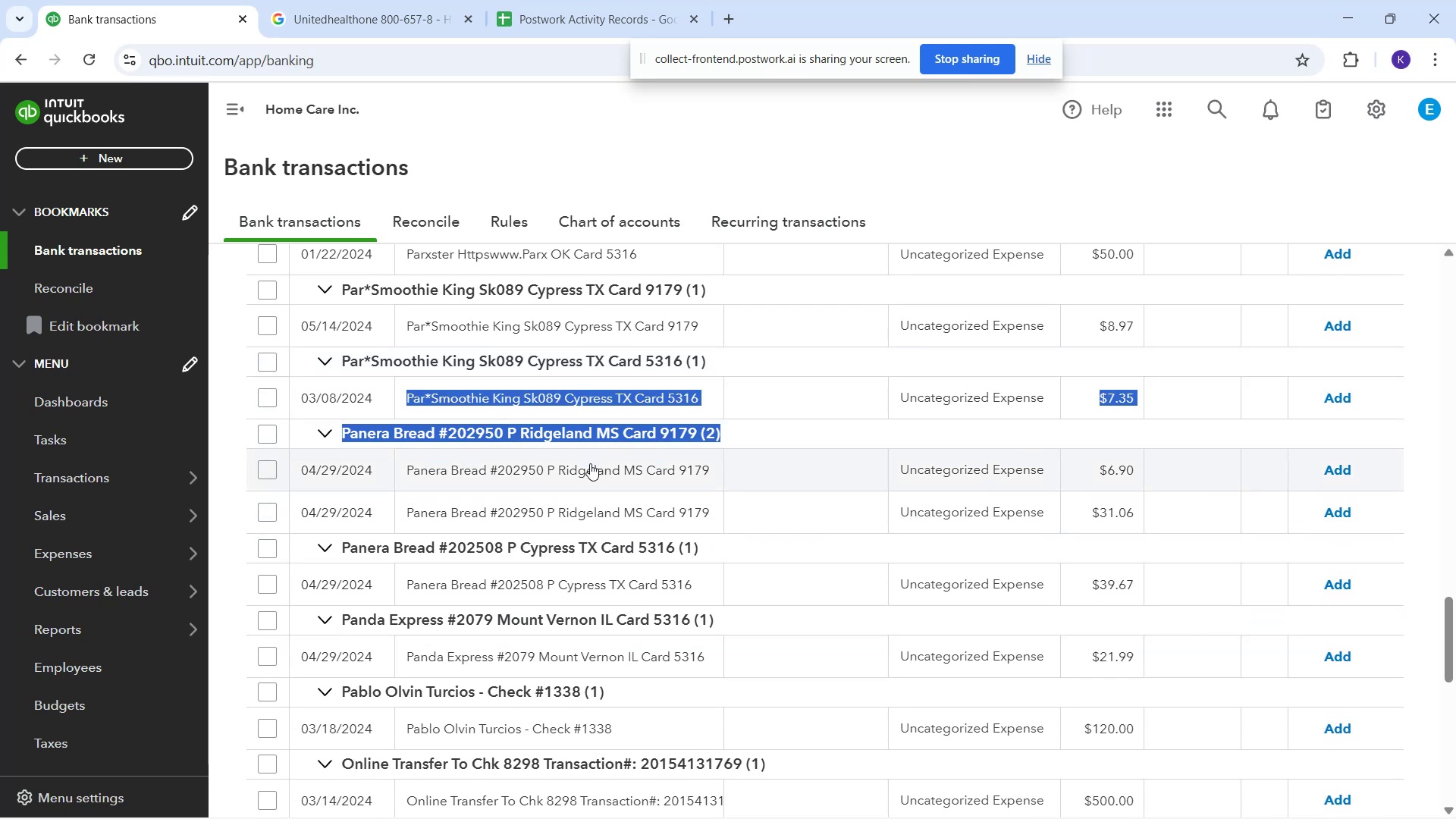 
left_click([587, 465])
 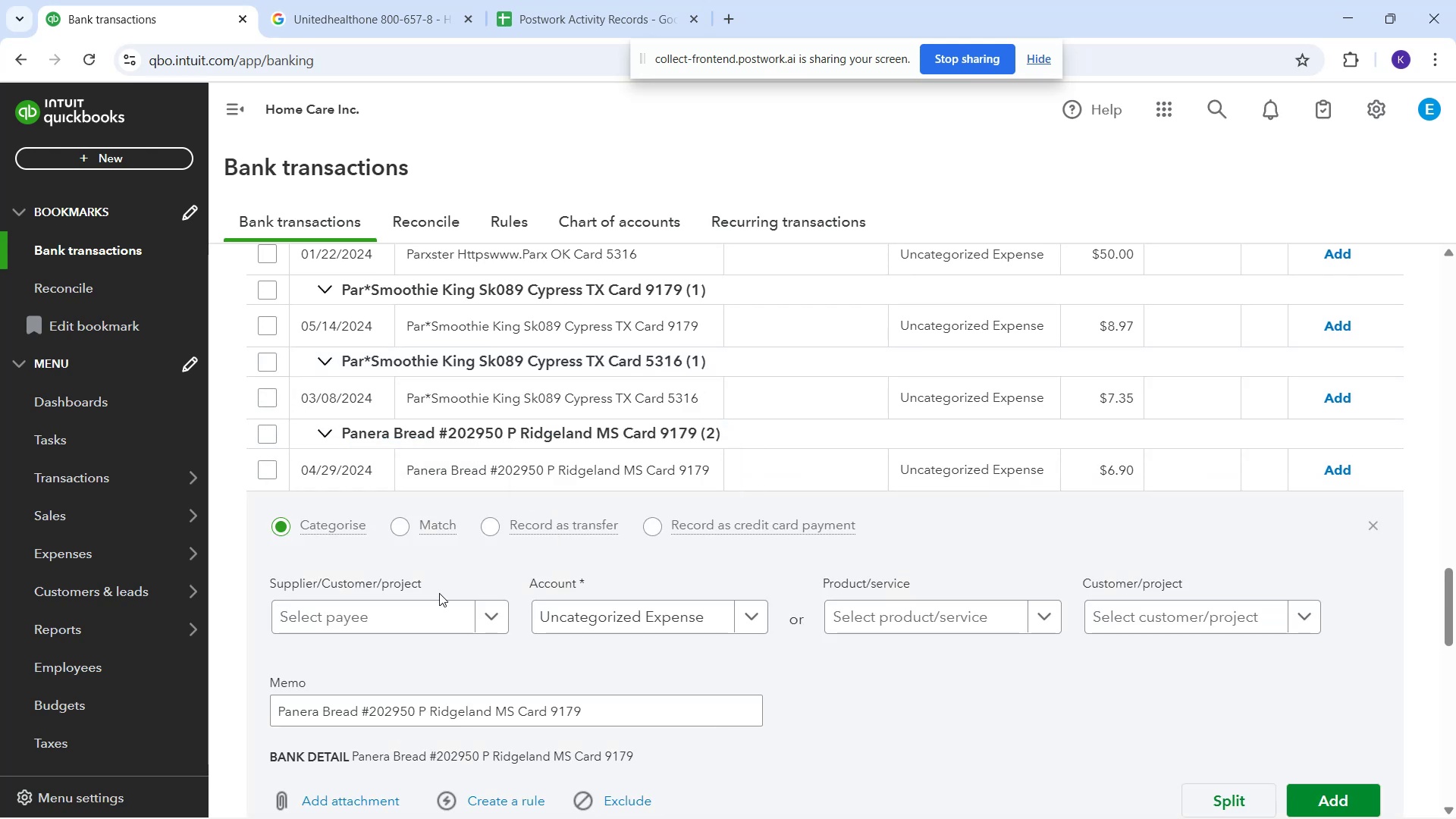 
left_click([424, 629])
 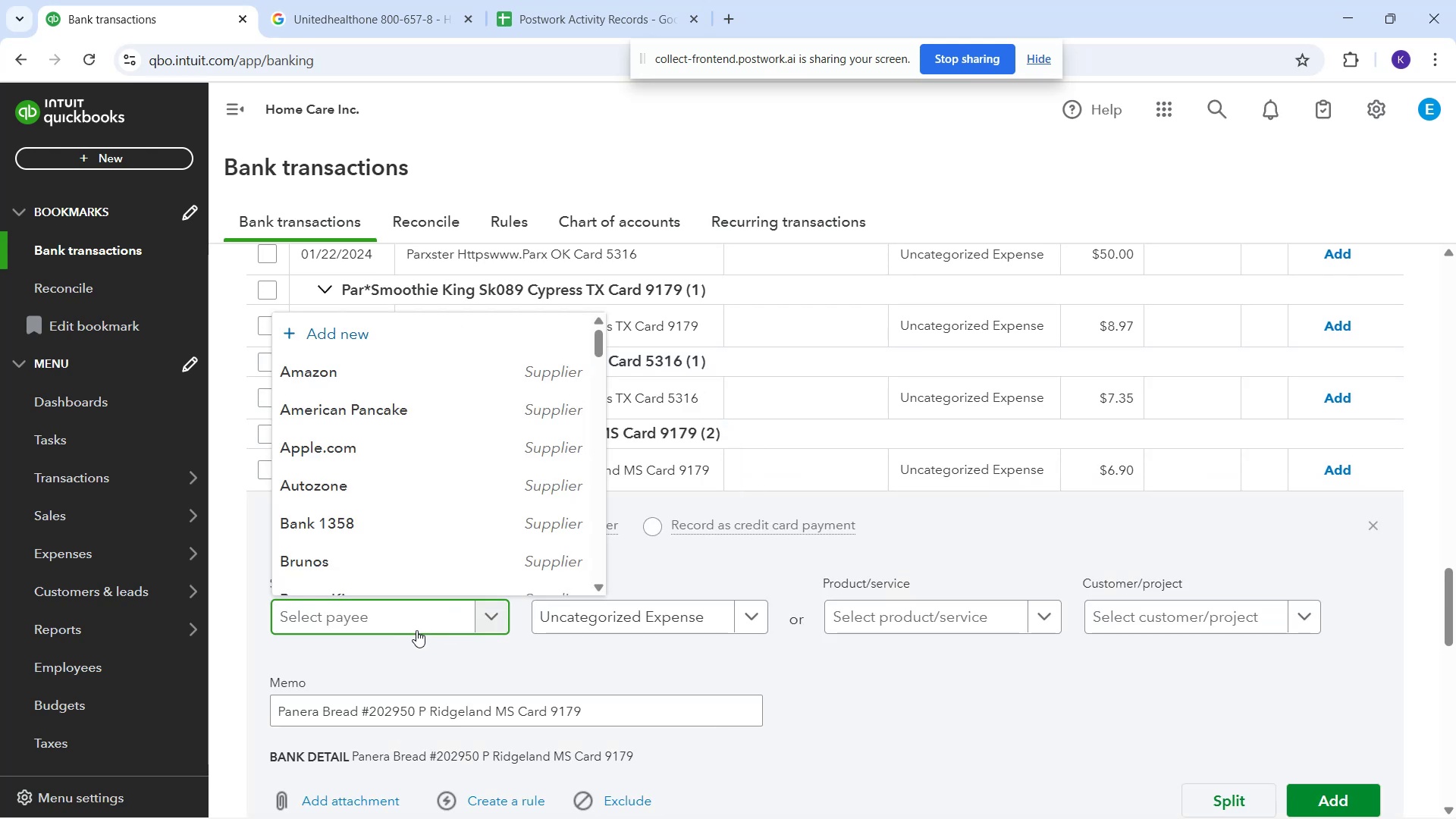 
hold_key(key=ShiftRight, duration=0.34)
 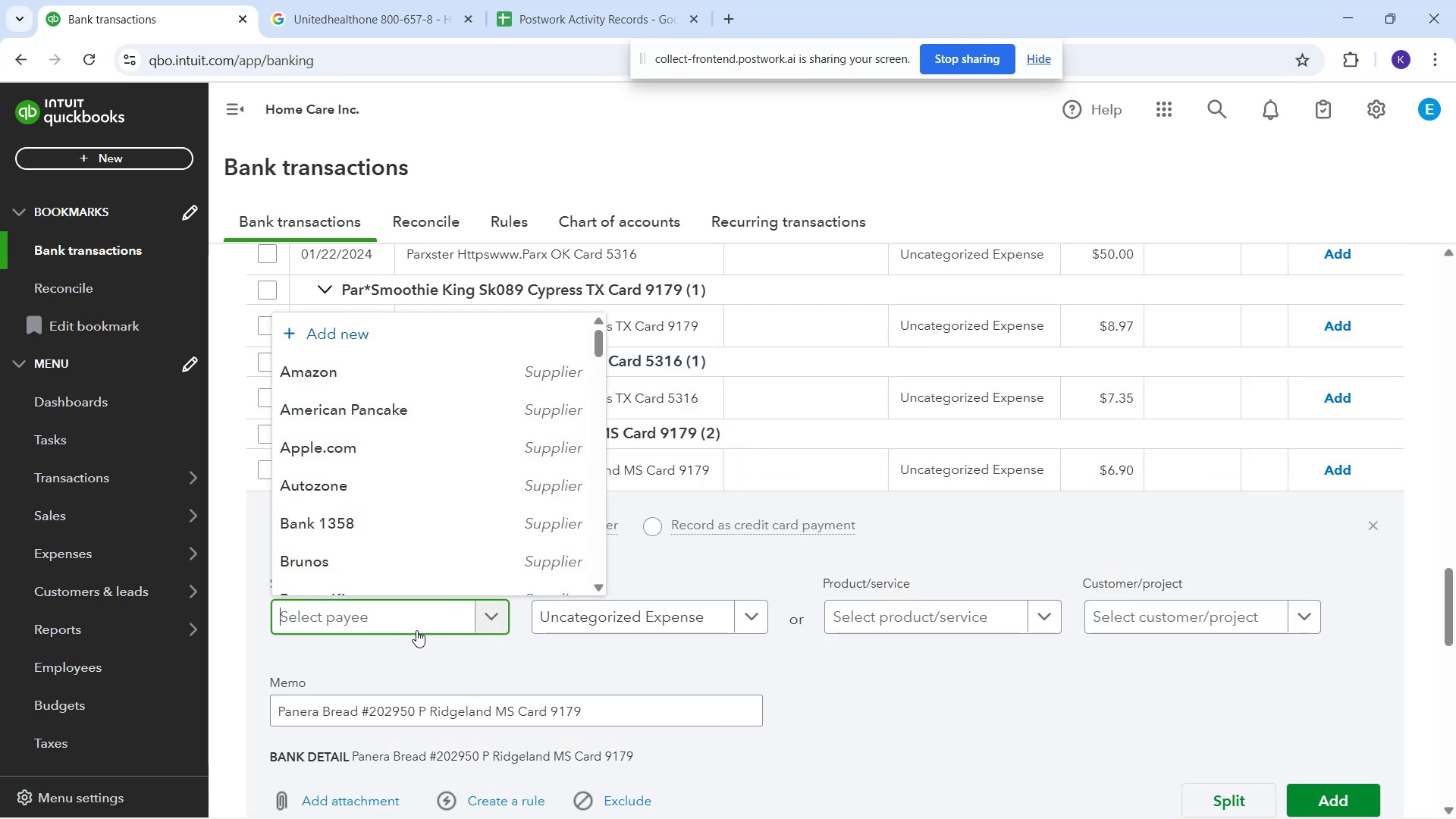 
type(p)
key(Backspace)
type(Panera Bread)
 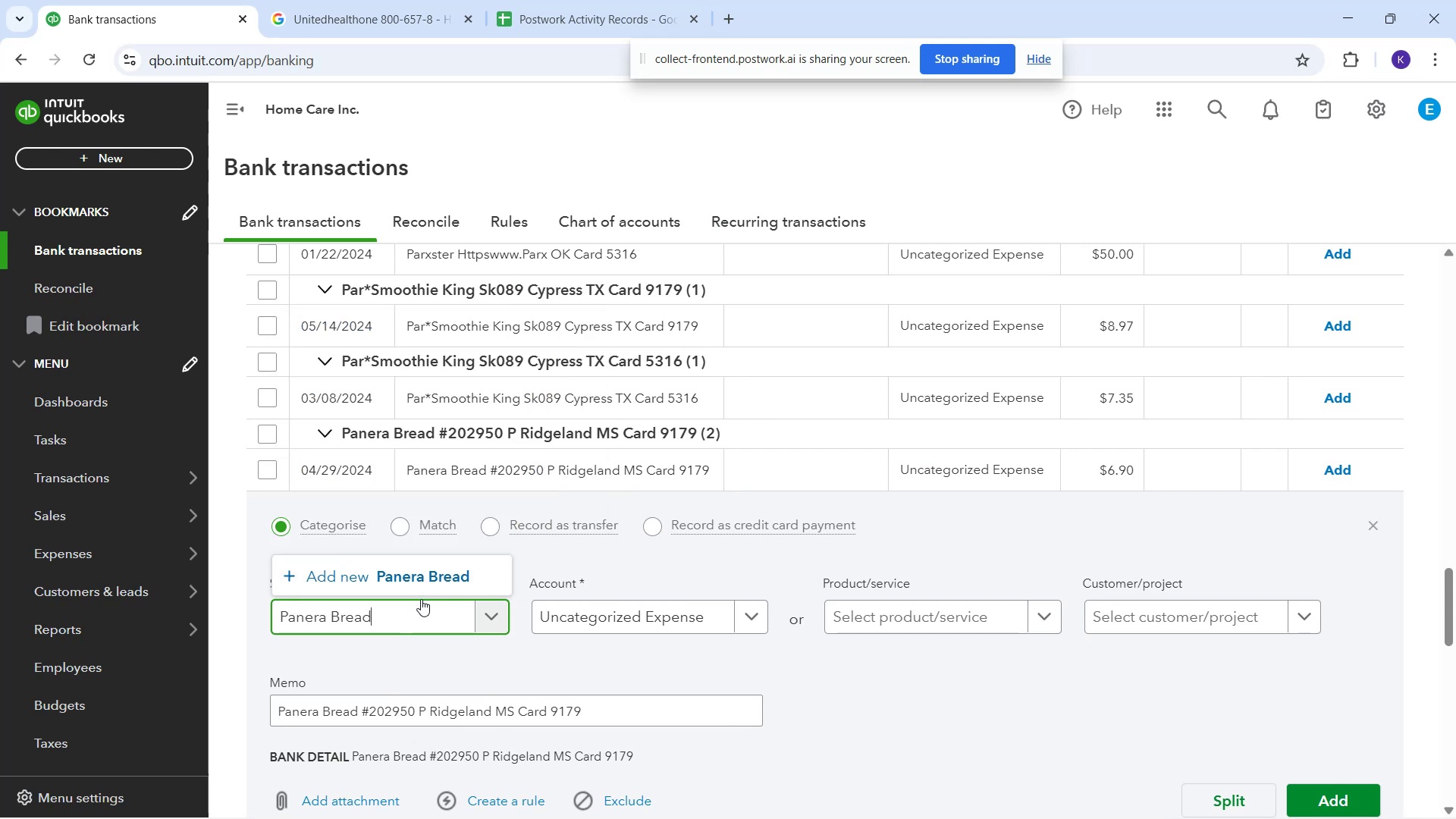 
left_click_drag(start_coordinate=[673, 617], to_coordinate=[669, 617])
 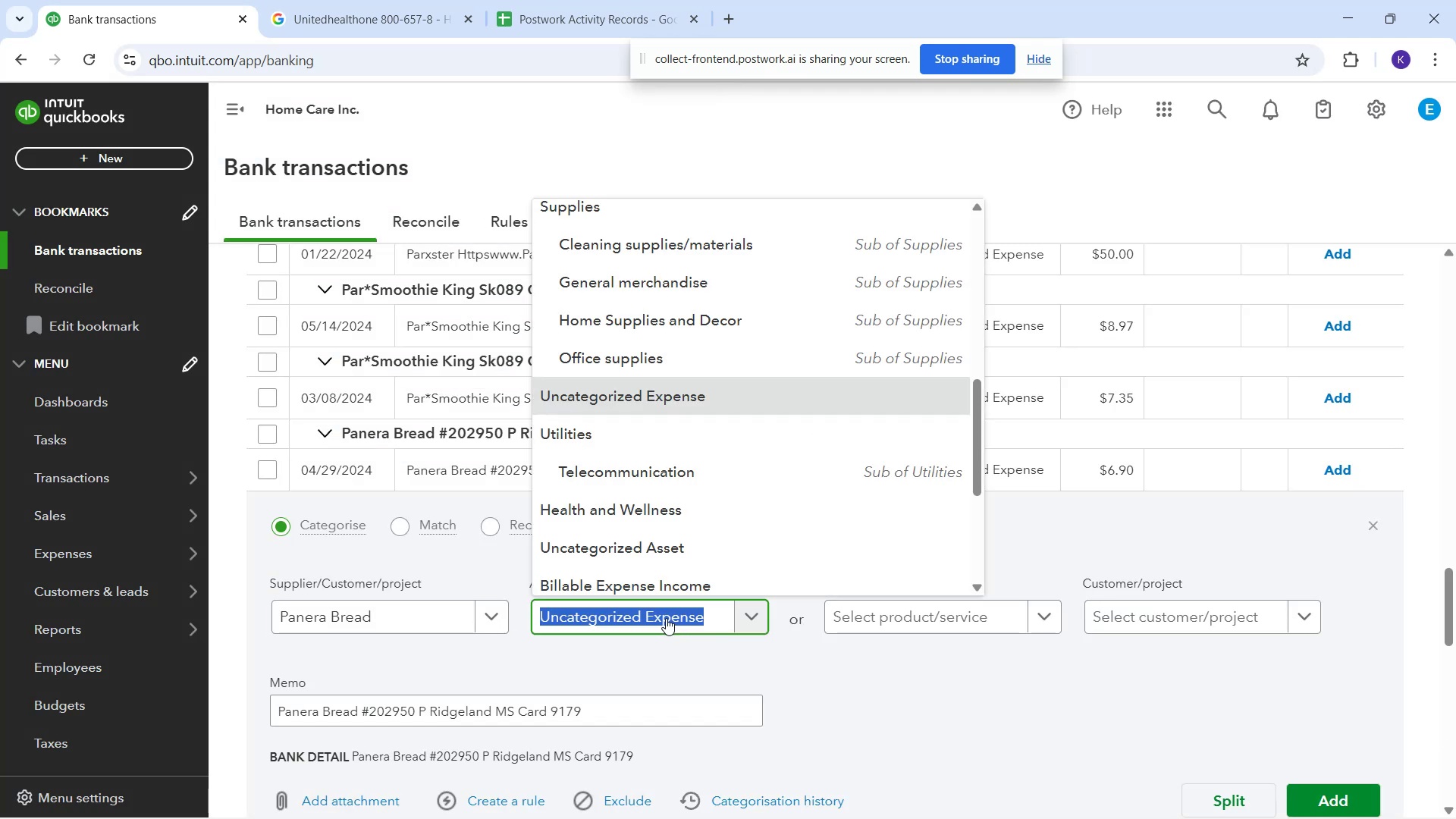 
key(M)
 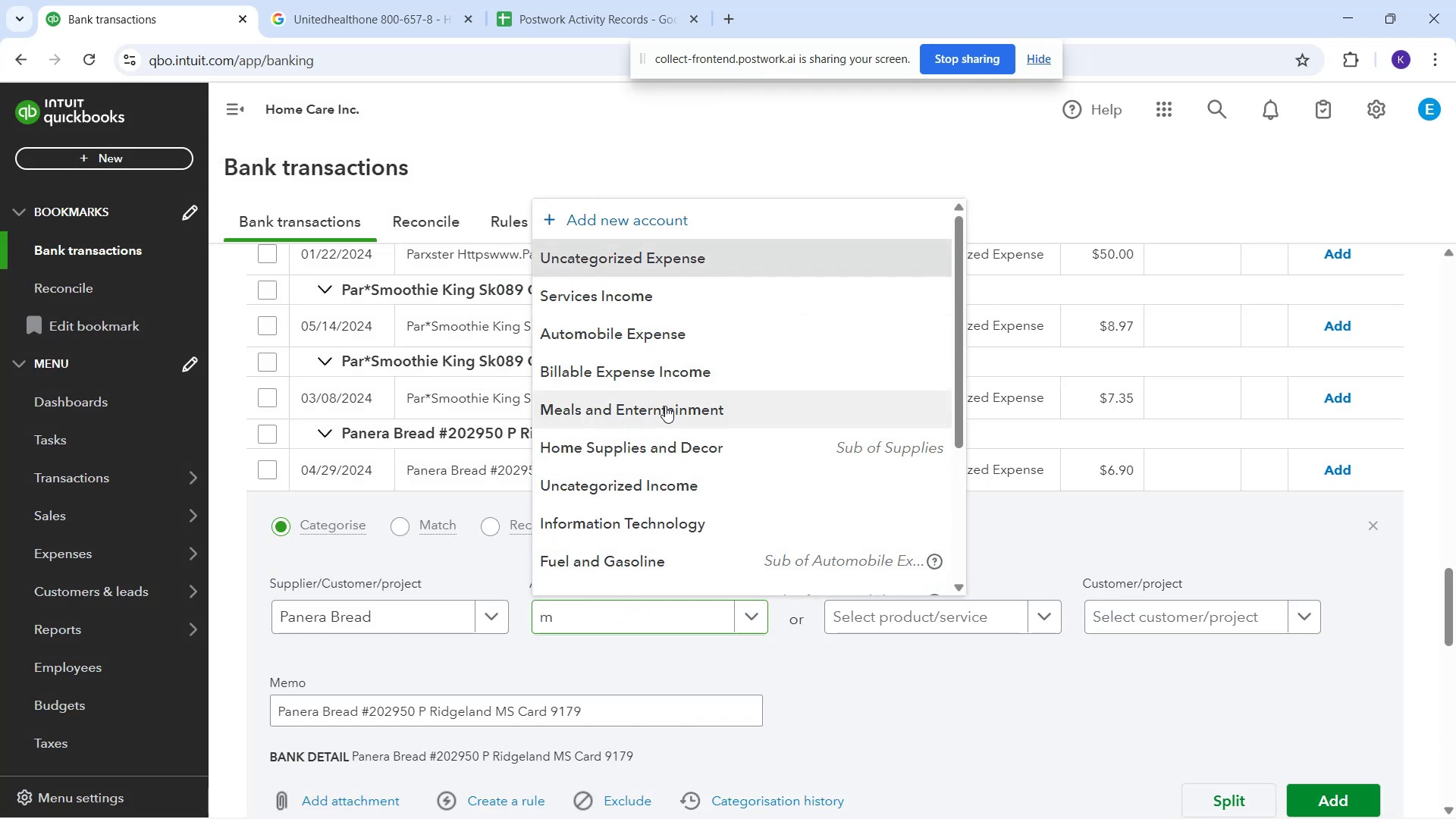 
scroll: coordinate [1153, 673], scroll_direction: down, amount: 1.0
 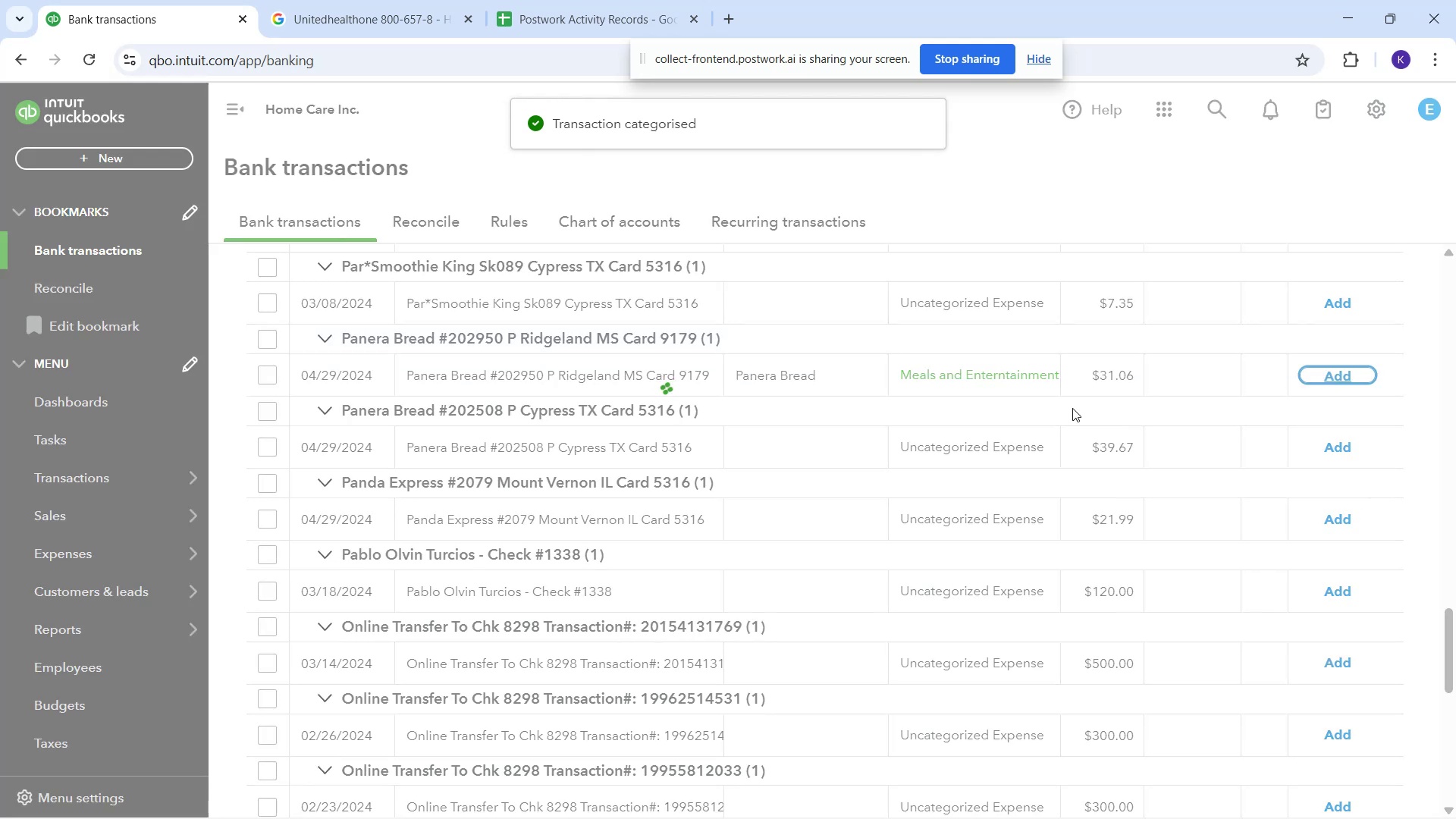 
wait(7.1)
 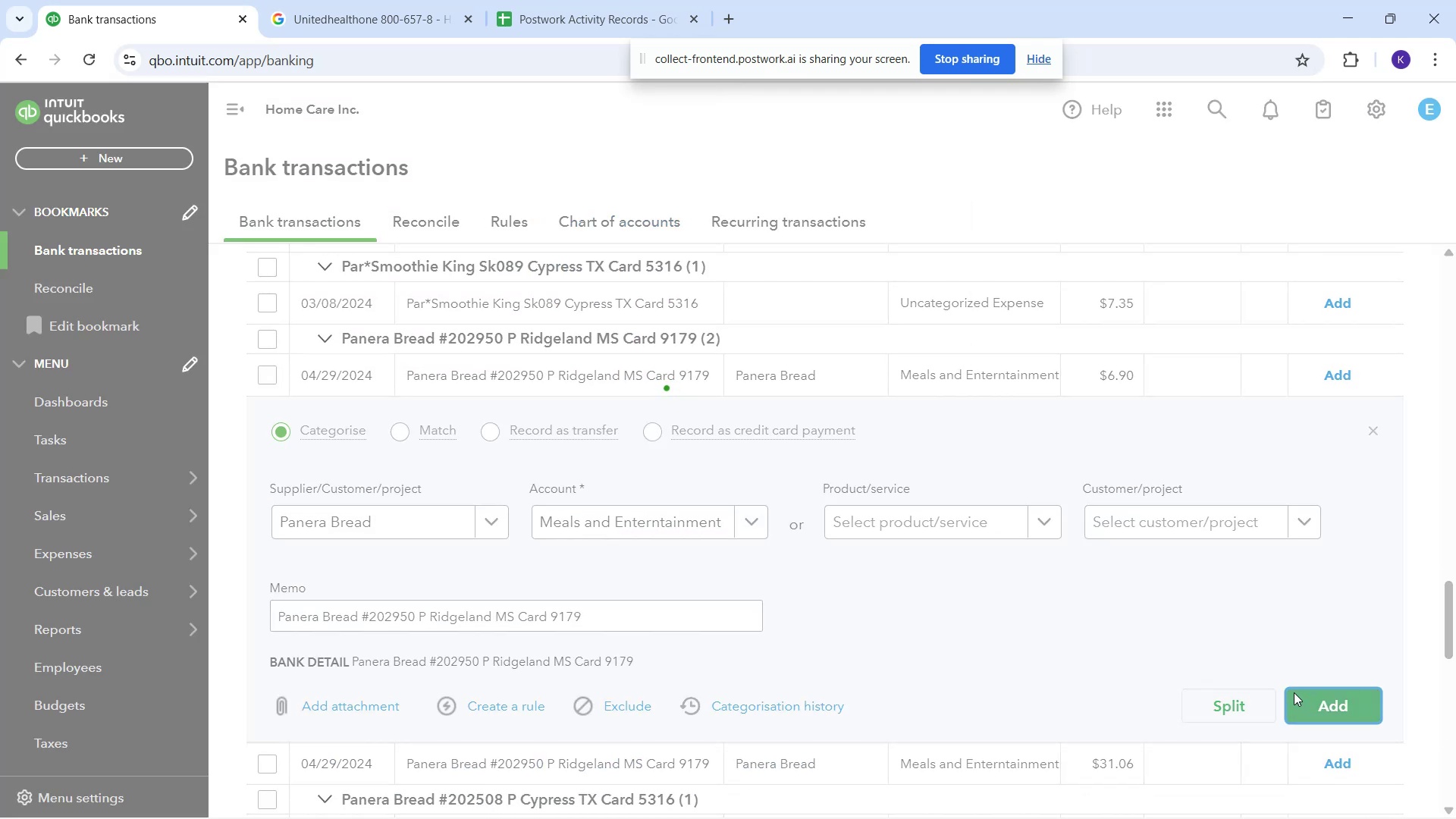 
left_click([617, 388])
 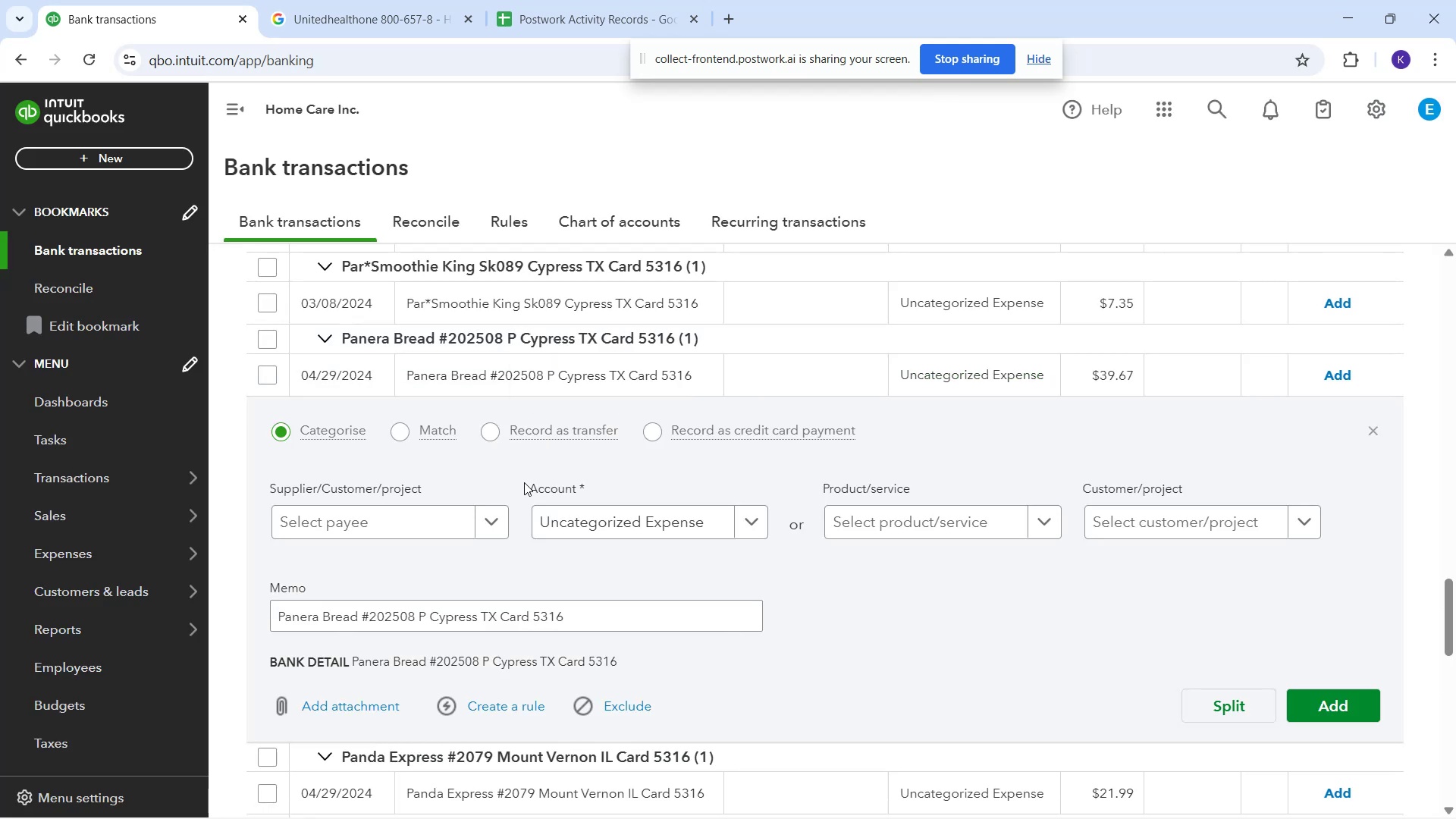 
left_click_drag(start_coordinate=[439, 513], to_coordinate=[435, 515])
 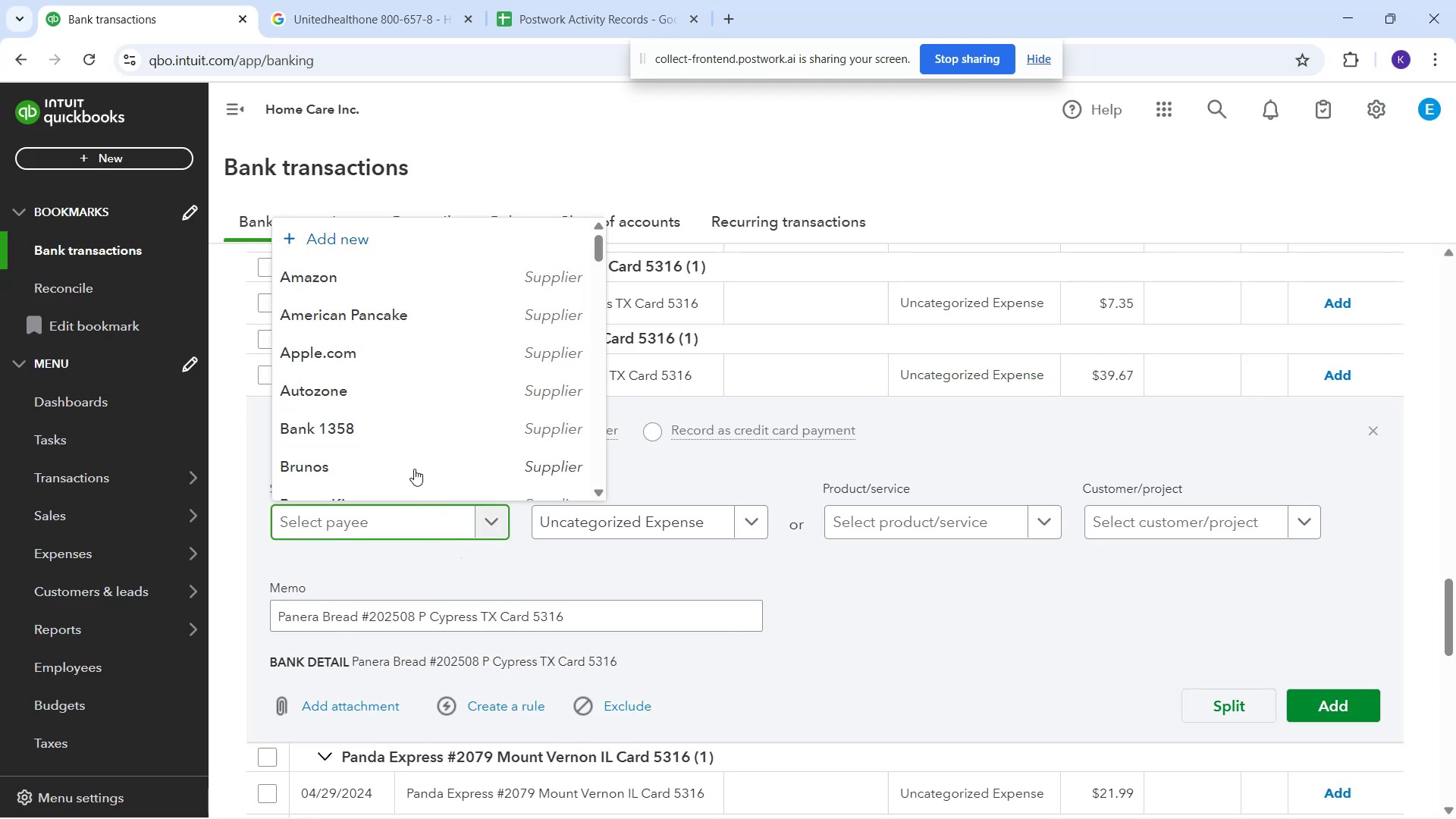 
scroll: coordinate [434, 495], scroll_direction: down, amount: 16.0
 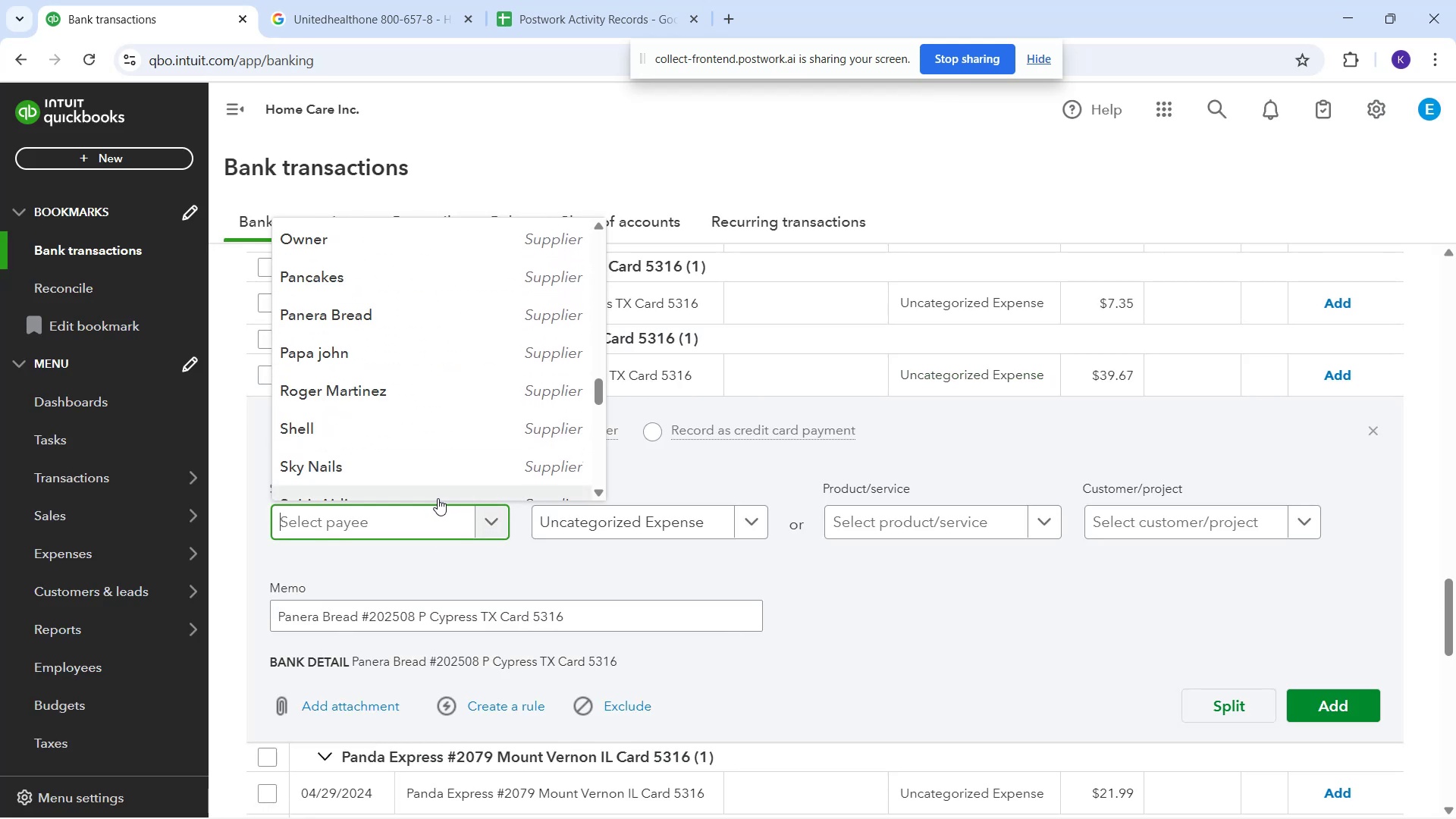 
scroll: coordinate [420, 455], scroll_direction: up, amount: 1.0
 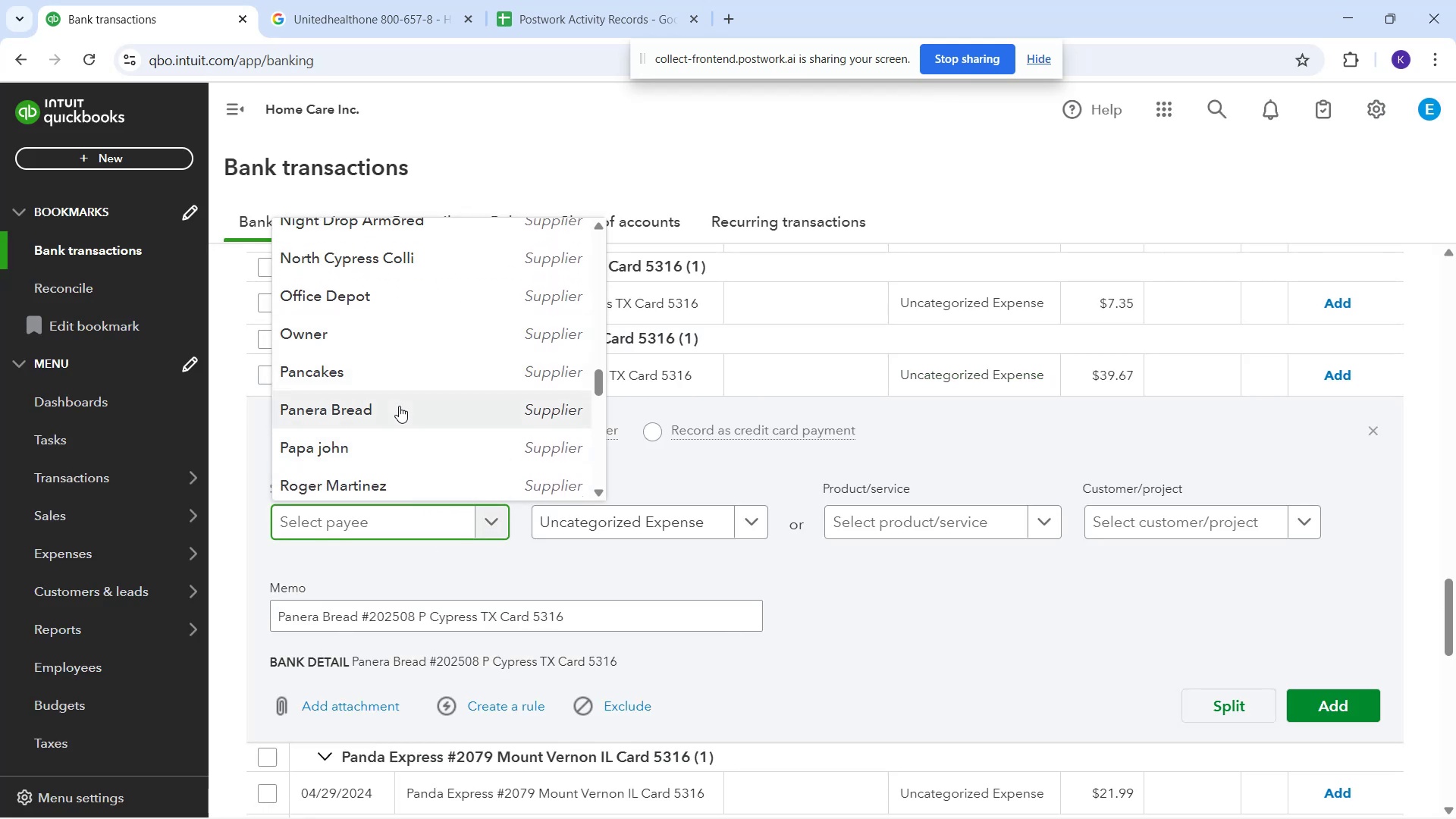 
left_click([398, 419])
 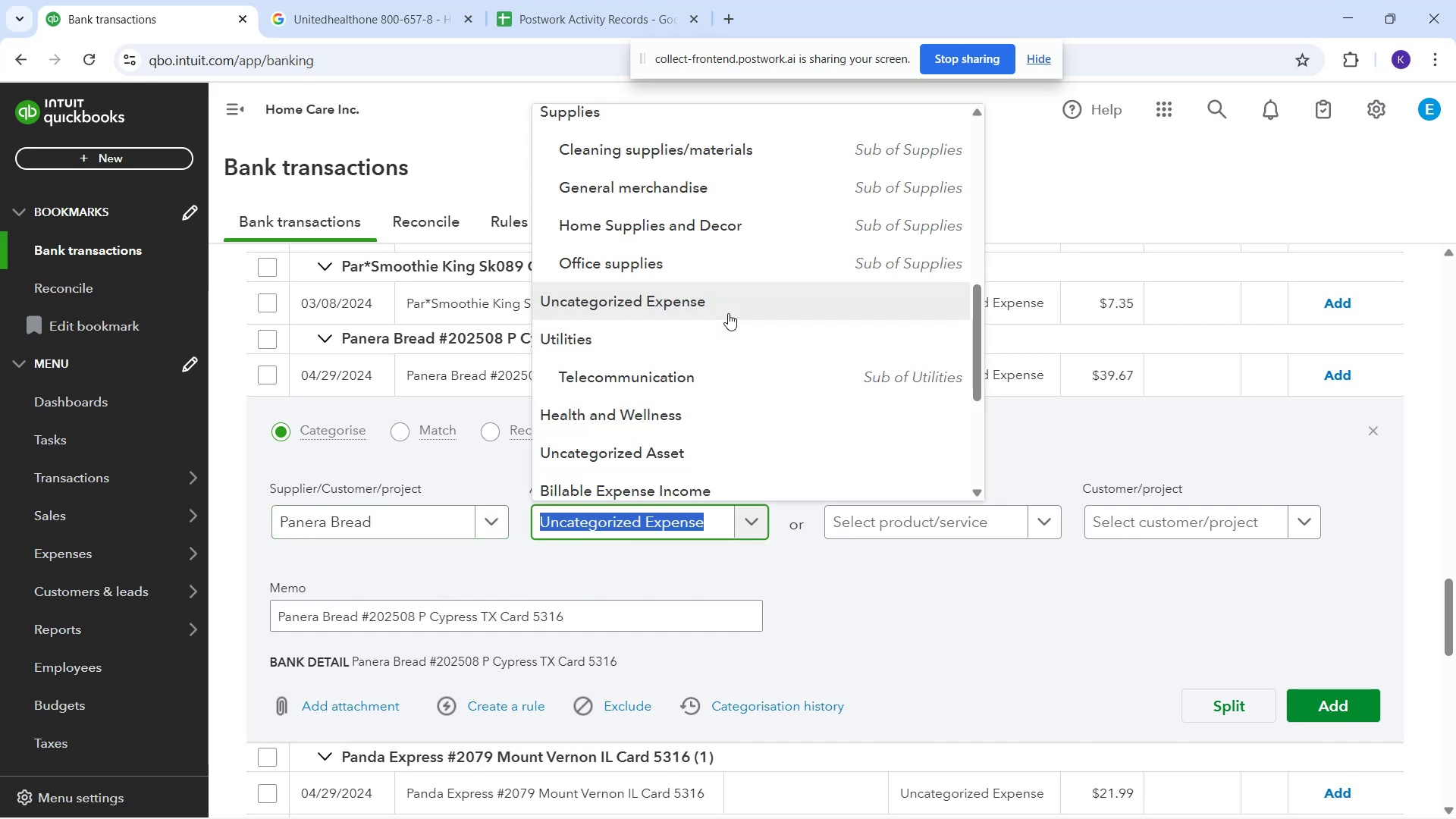 
scroll: coordinate [701, 275], scroll_direction: up, amount: 2.0
 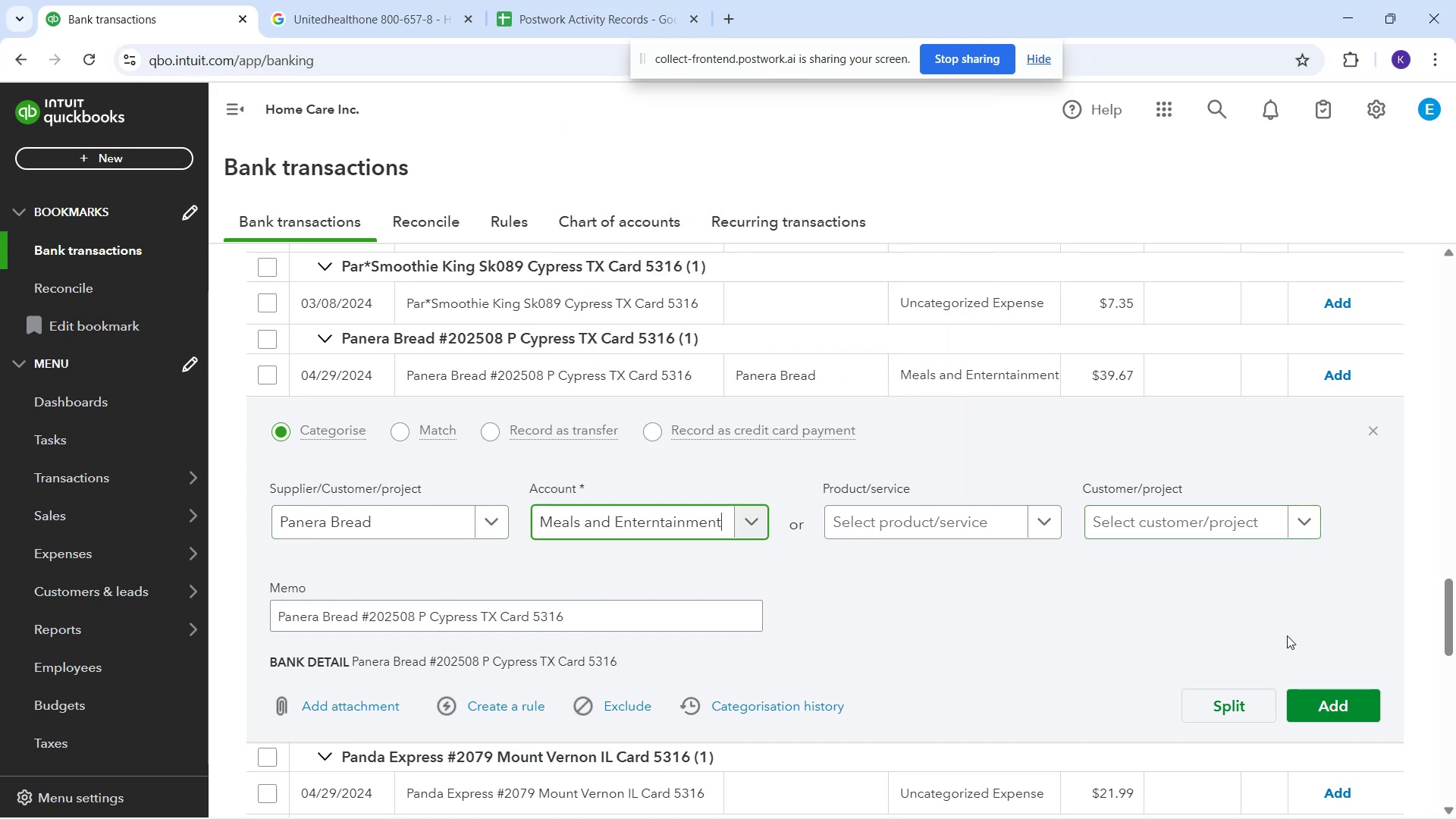 
left_click([1322, 694])
 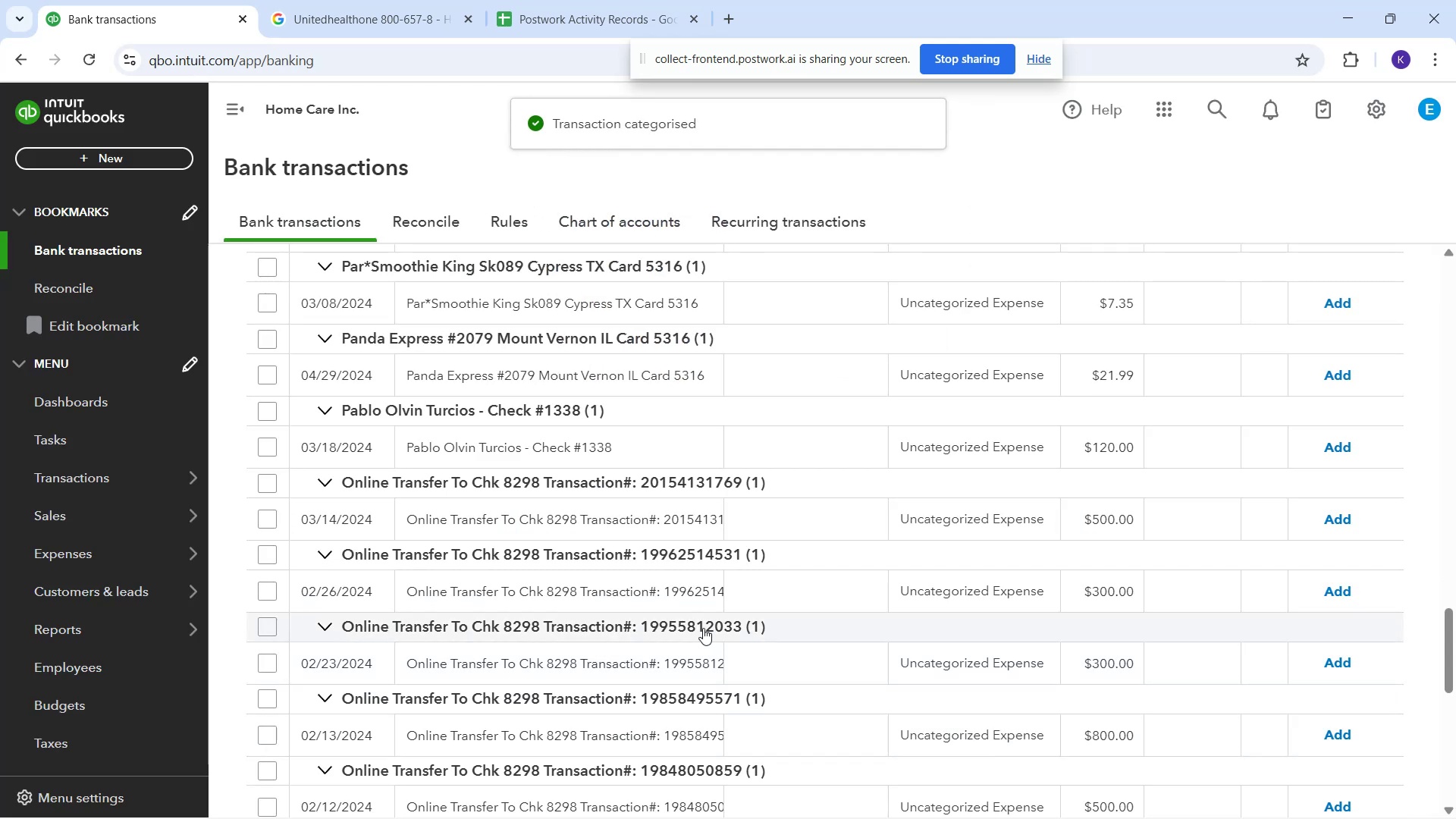 
scroll: coordinate [708, 673], scroll_direction: down, amount: 11.0
 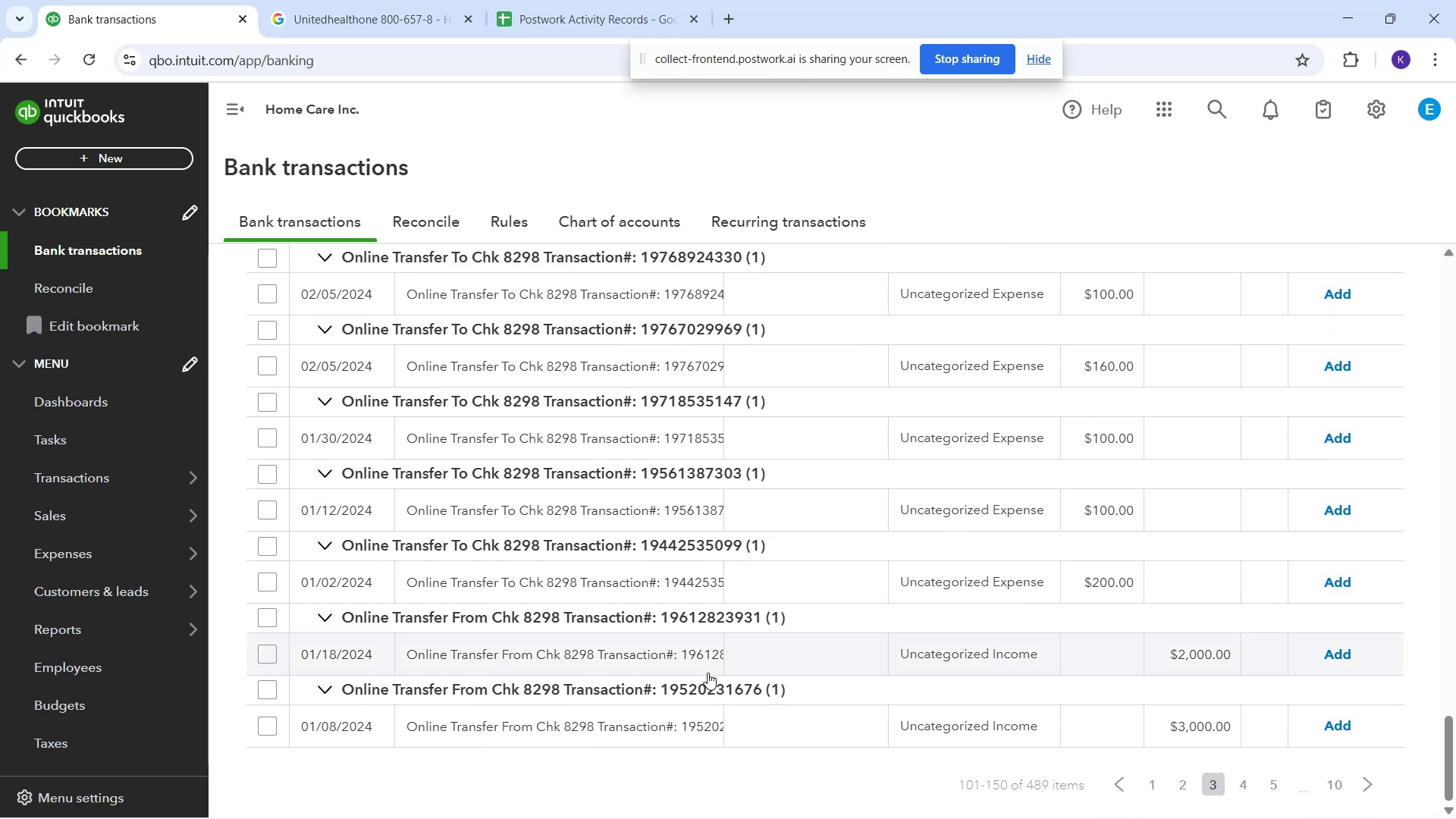 
scroll: coordinate [528, 708], scroll_direction: up, amount: 30.0
 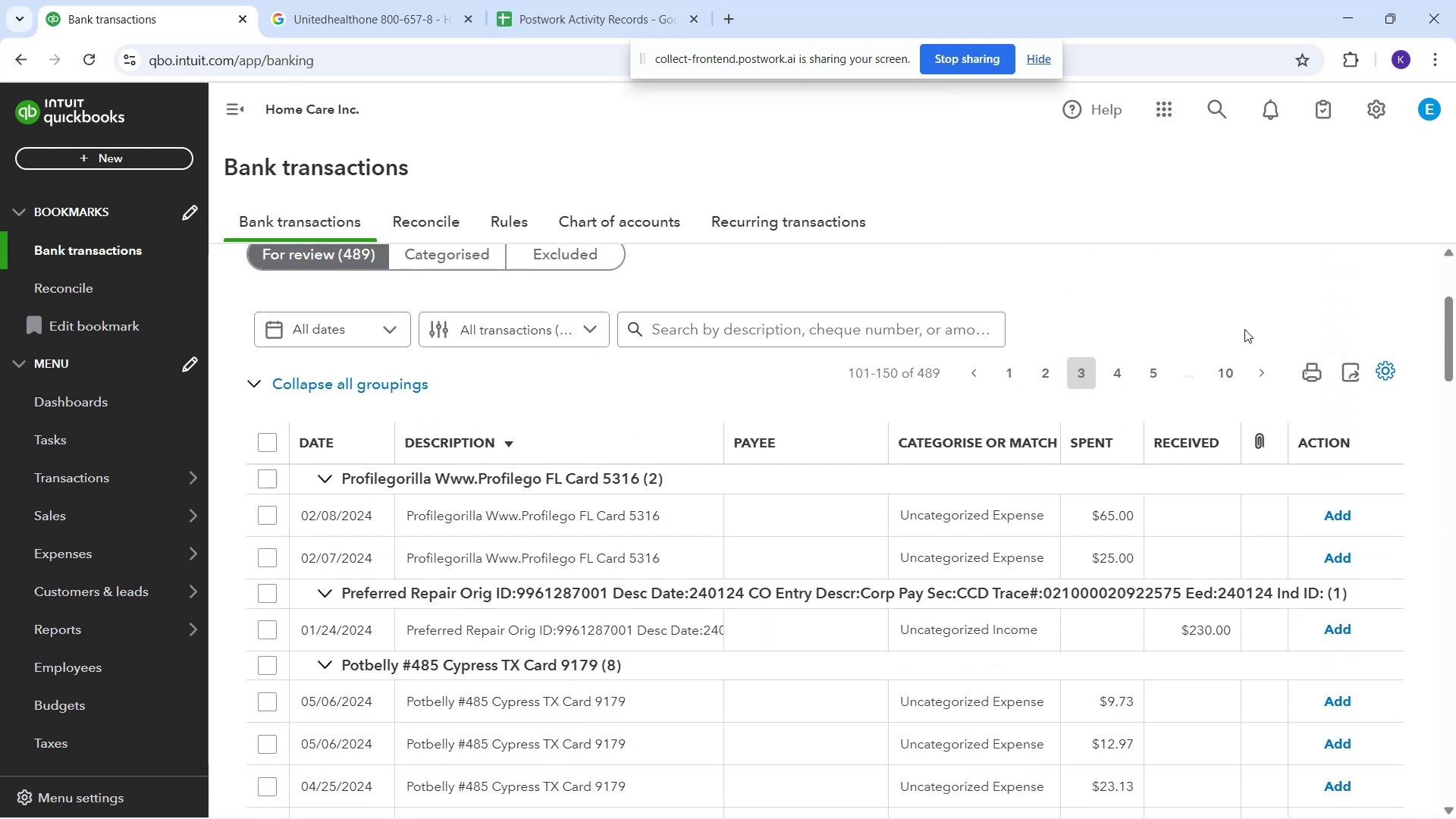 
left_click_drag(start_coordinate=[1119, 373], to_coordinate=[1110, 379])
 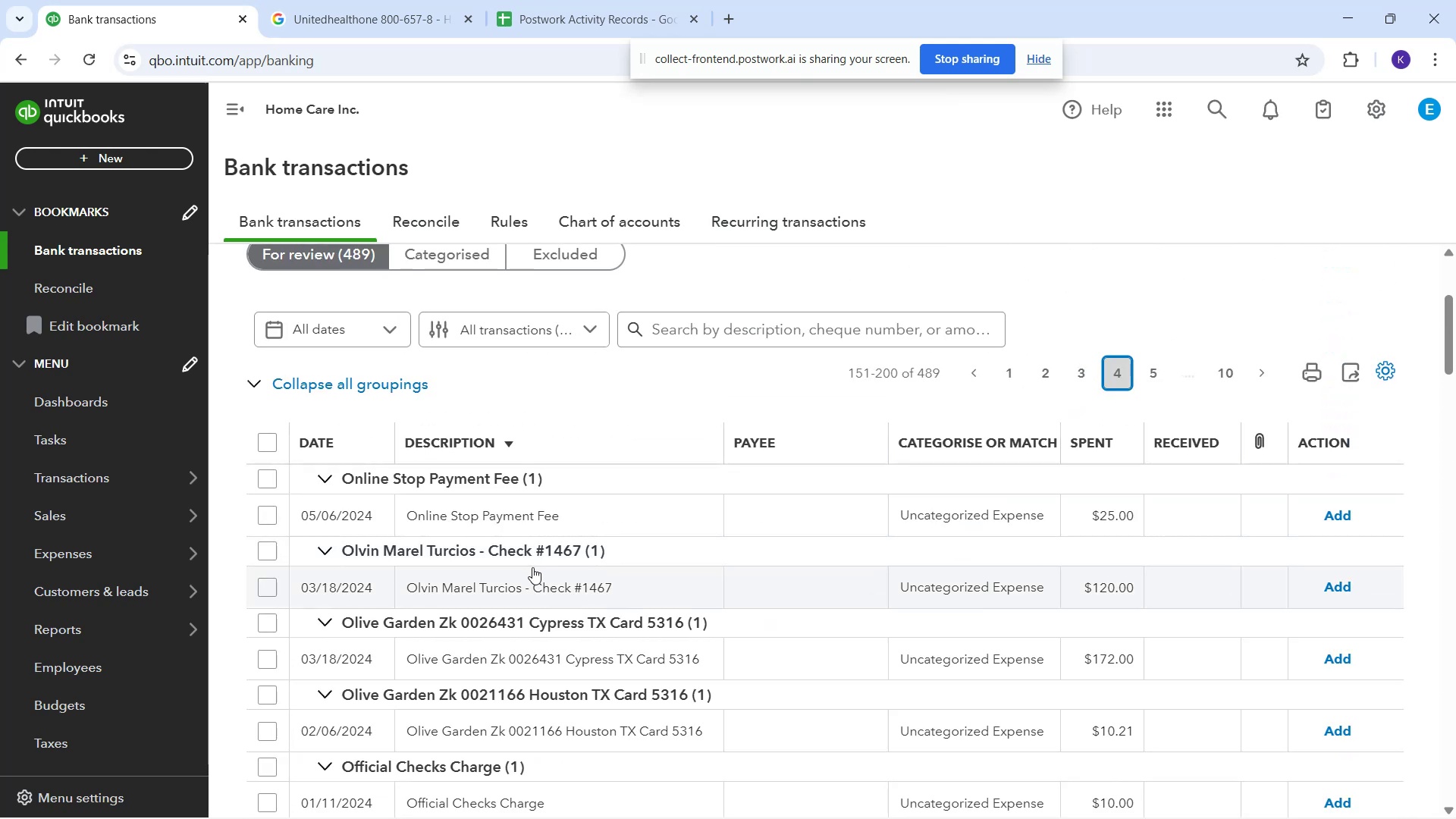 
scroll: coordinate [541, 545], scroll_direction: down, amount: 4.0
 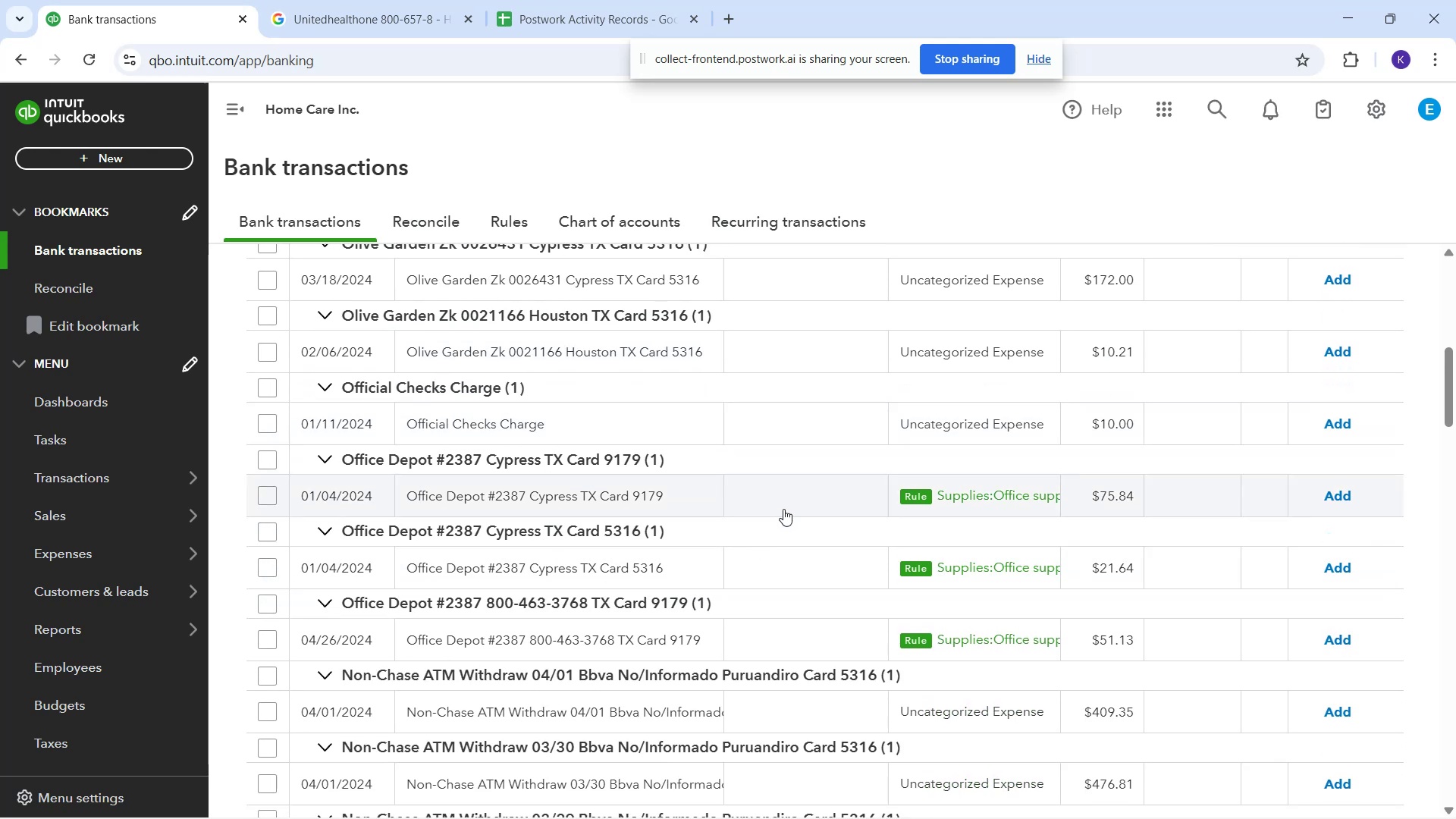 
left_click([788, 501])
 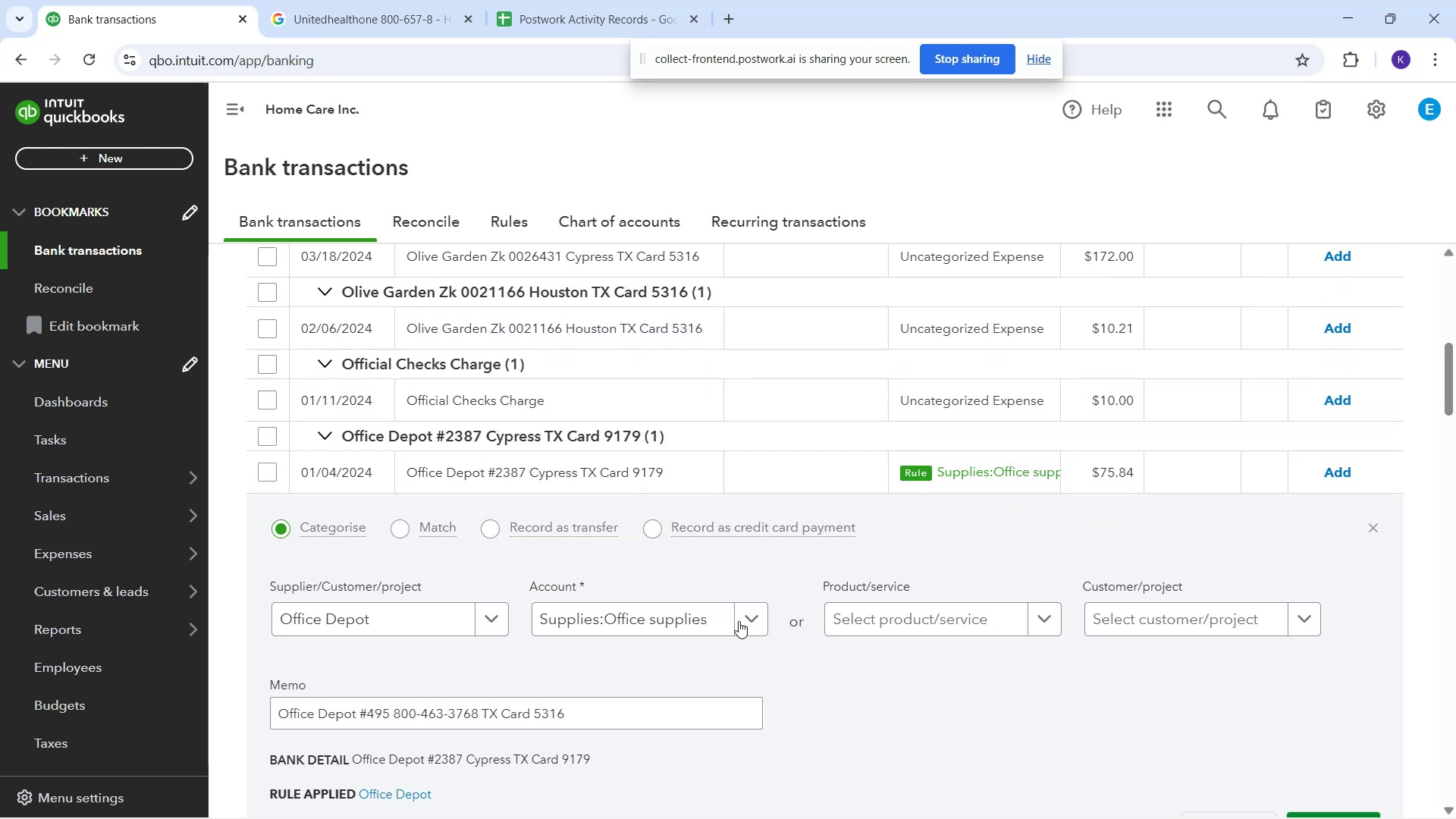 
scroll: coordinate [1057, 608], scroll_direction: down, amount: 1.0
 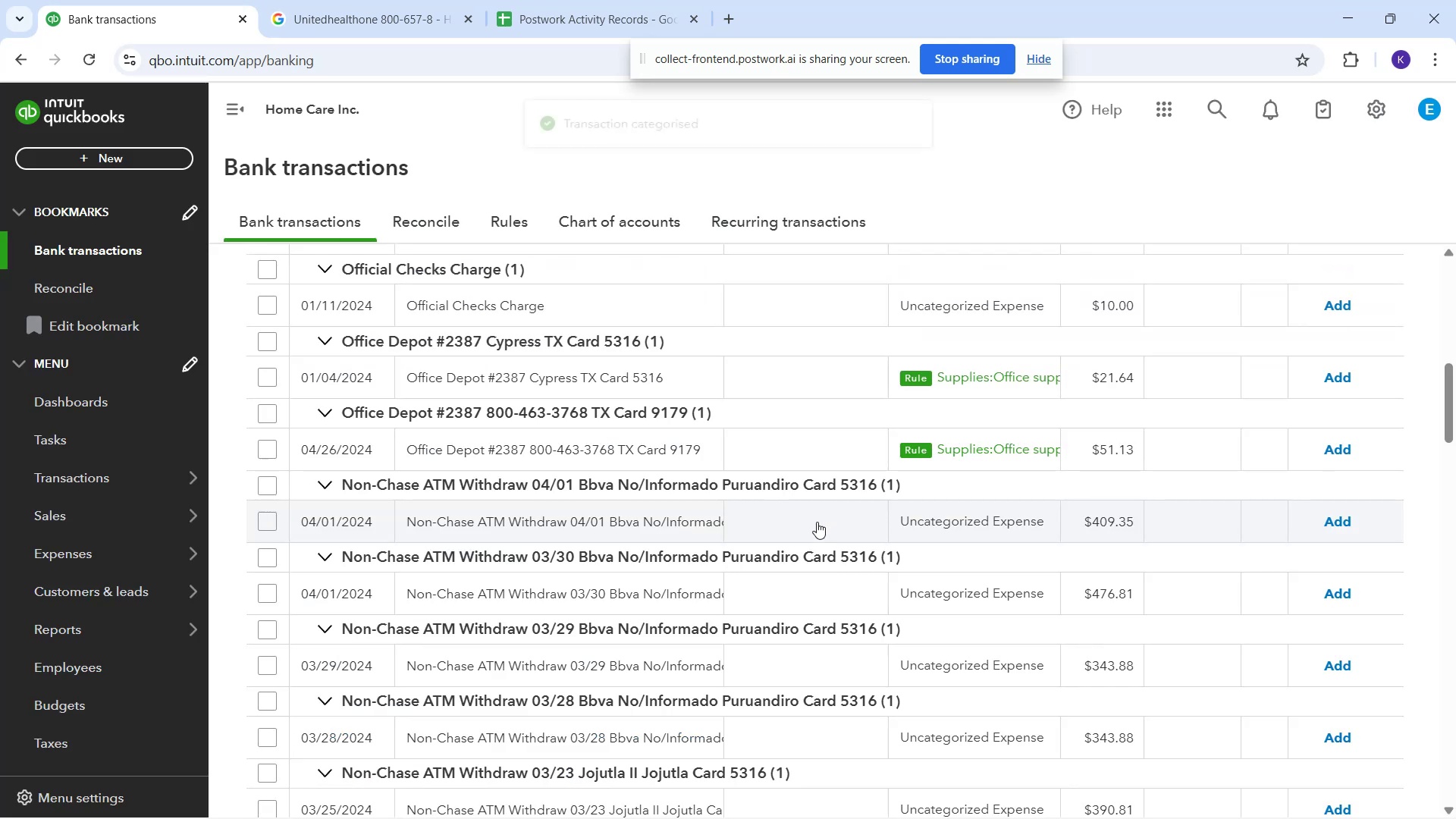 
left_click([787, 386])
 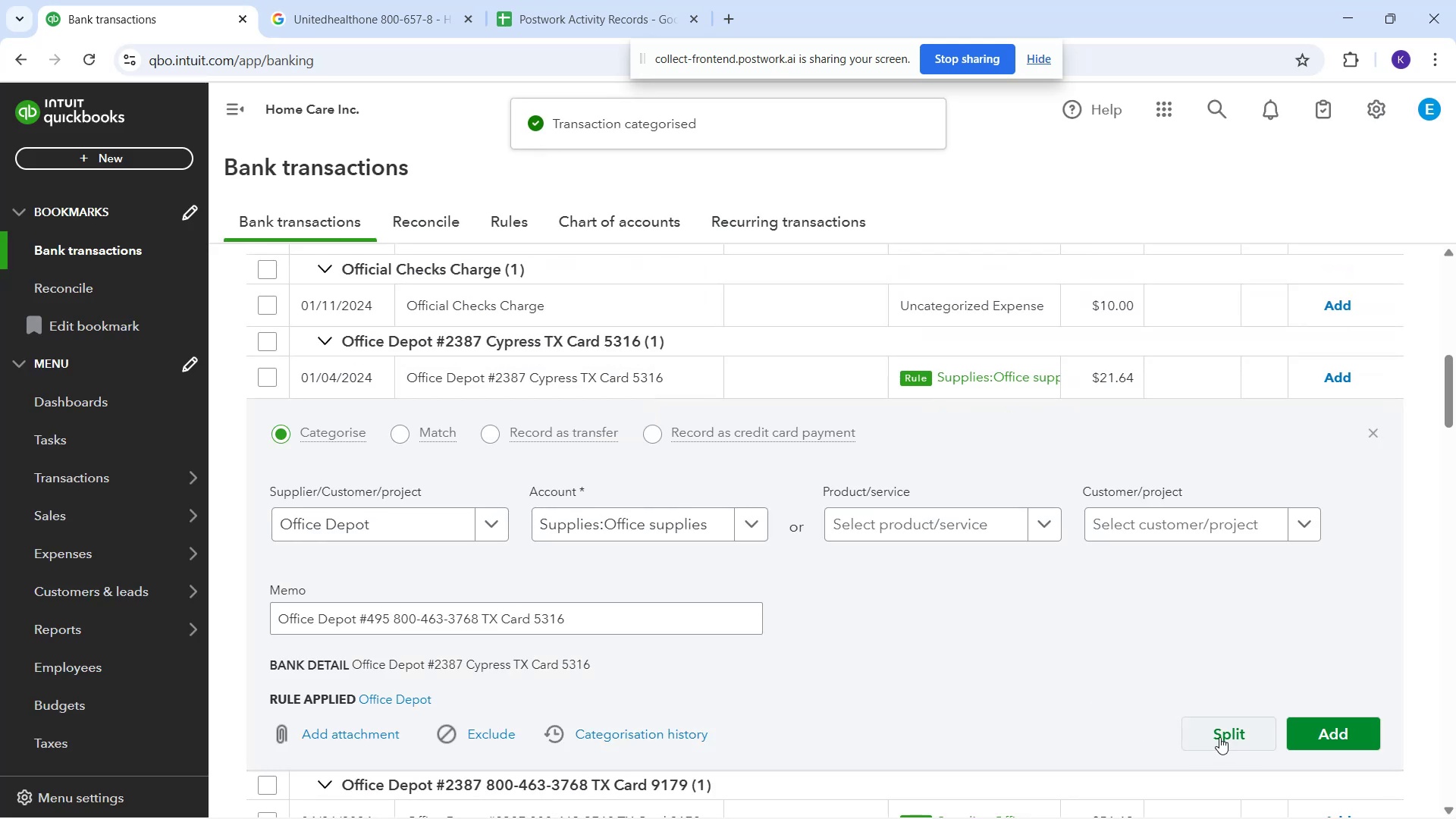 
left_click_drag(start_coordinate=[1310, 736], to_coordinate=[1302, 732])
 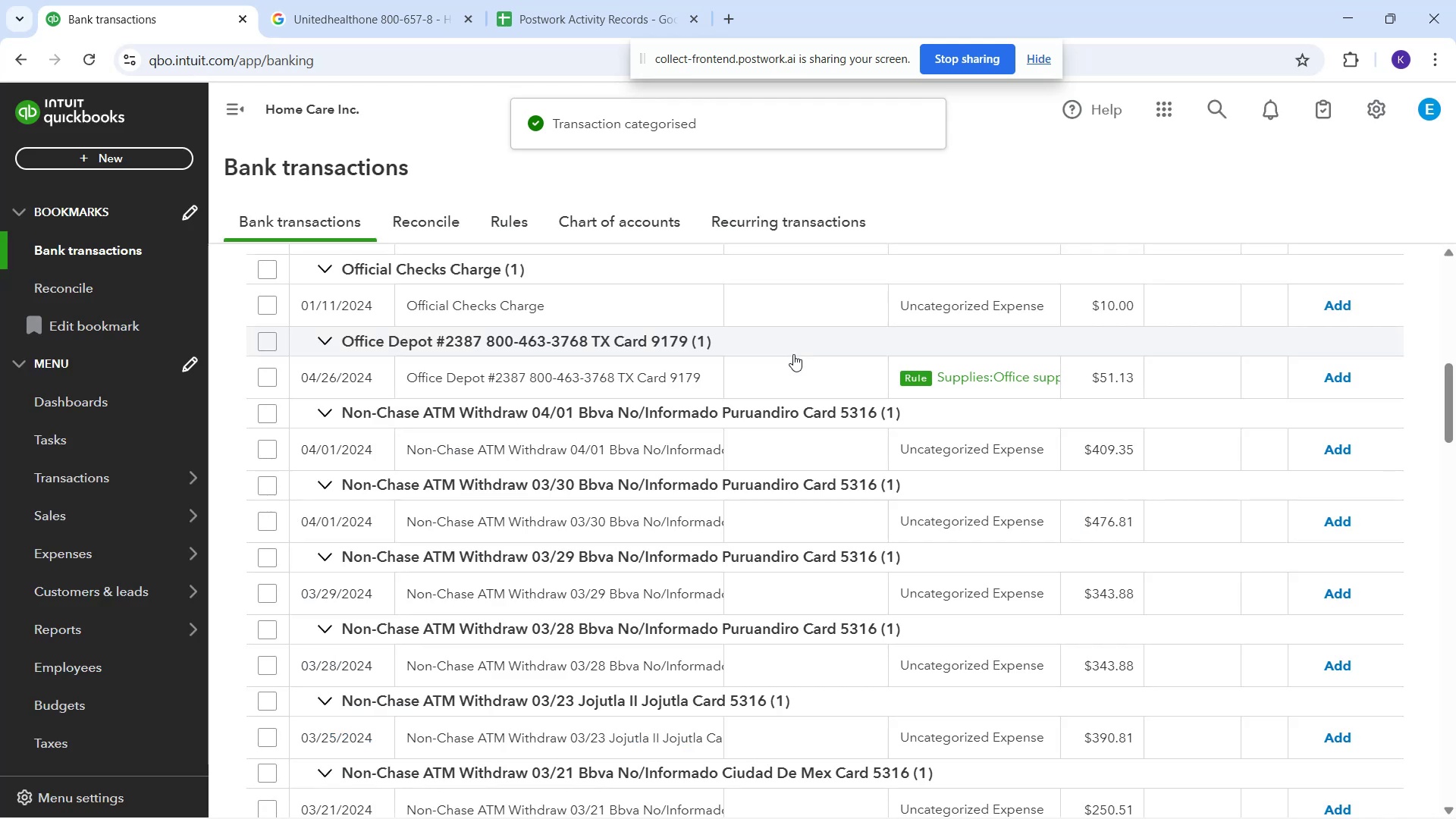 
left_click([793, 373])
 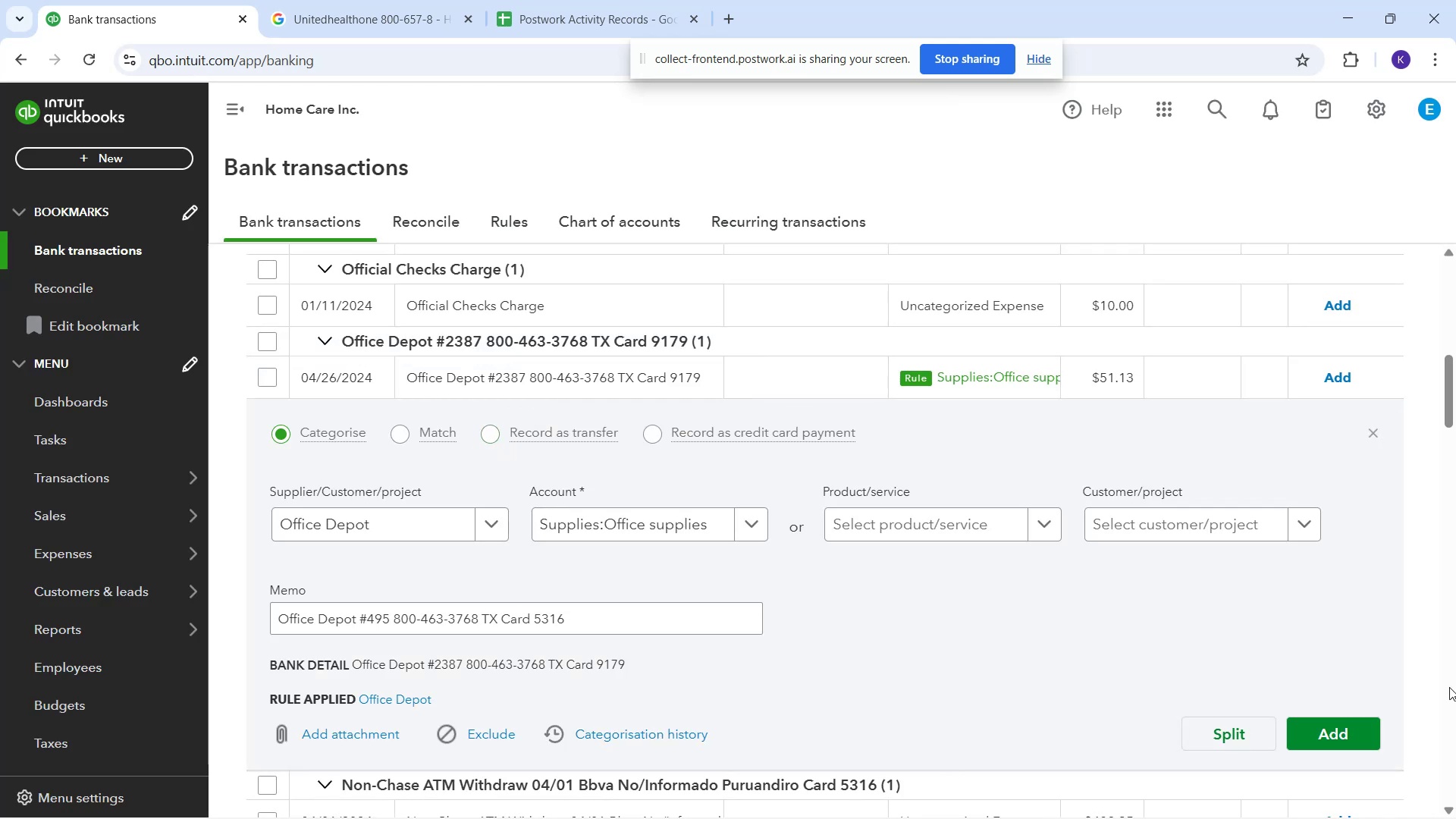 
left_click_drag(start_coordinate=[1345, 720], to_coordinate=[1340, 720])
 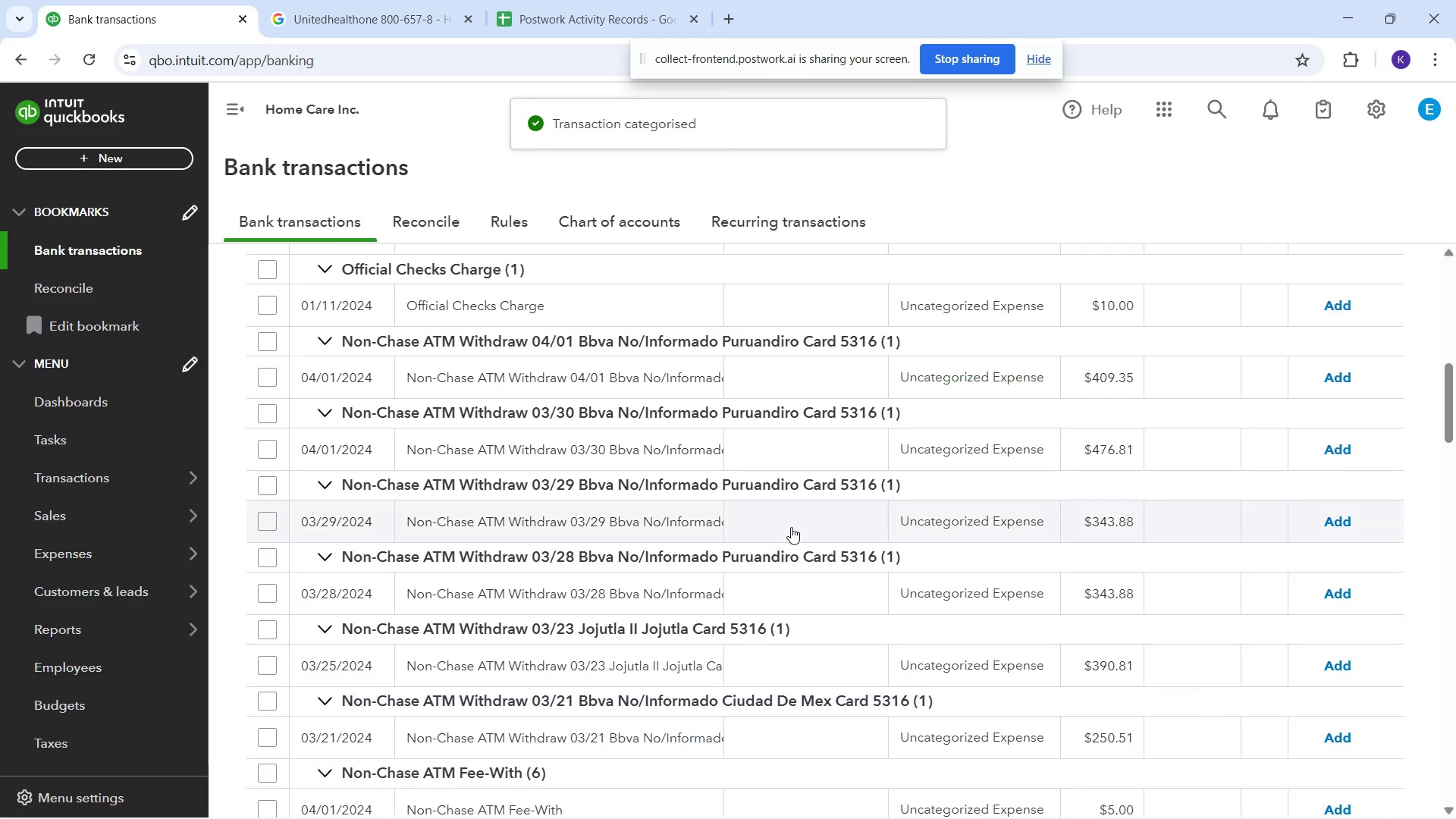 
scroll: coordinate [805, 532], scroll_direction: down, amount: 9.0
 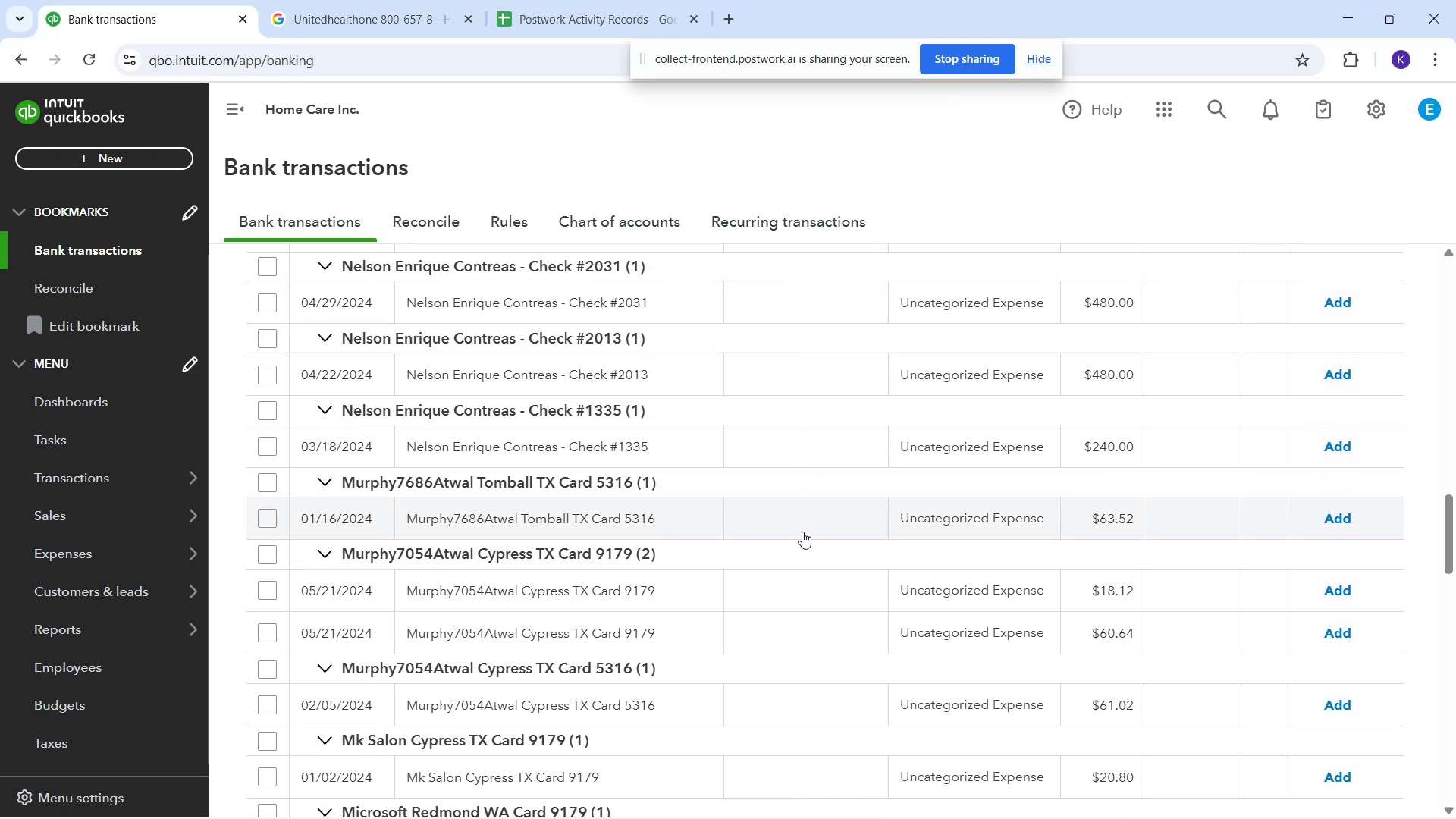 
scroll: coordinate [801, 531], scroll_direction: down, amount: 2.0
 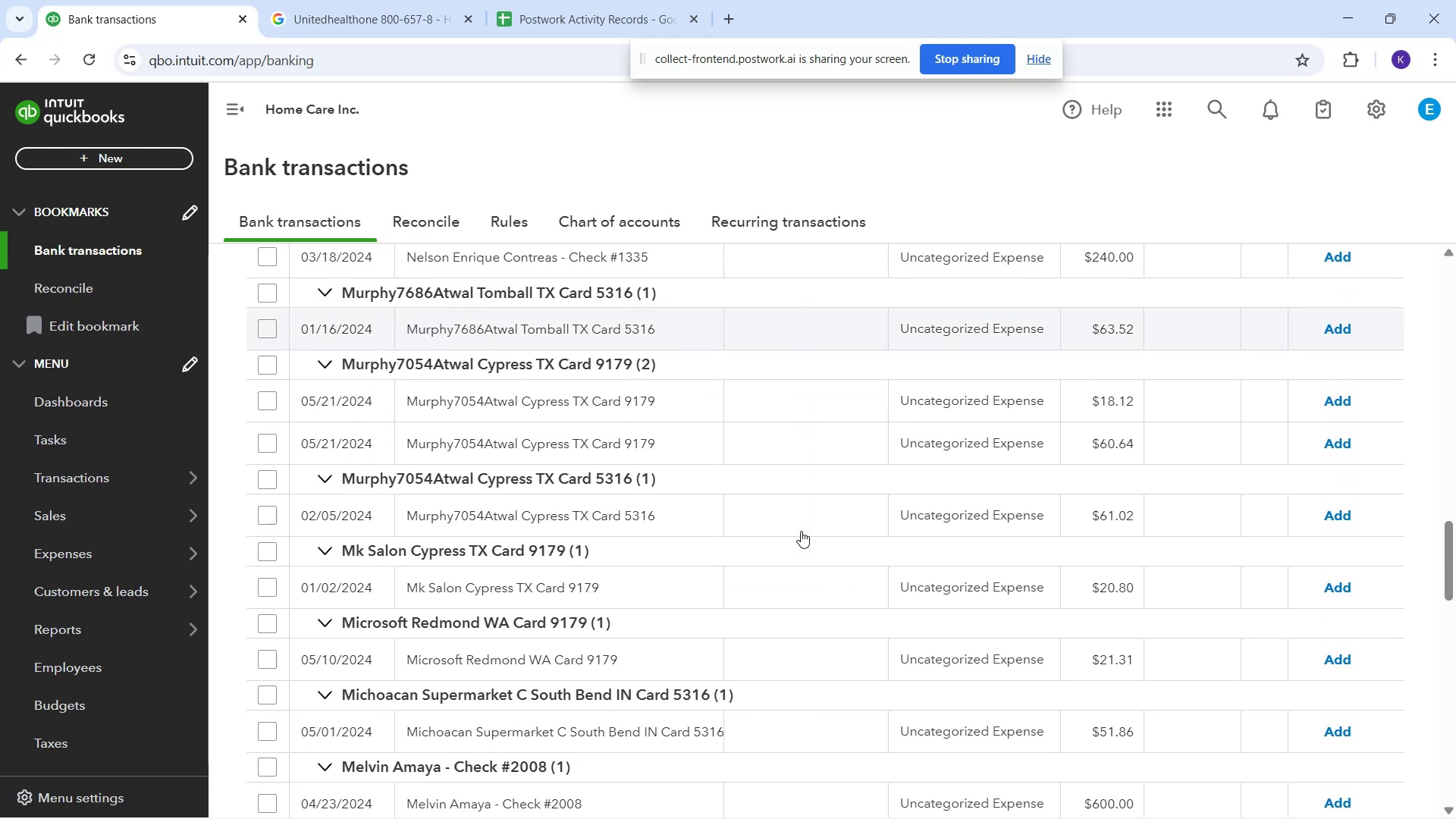 
scroll: coordinate [801, 531], scroll_direction: up, amount: 1.0
 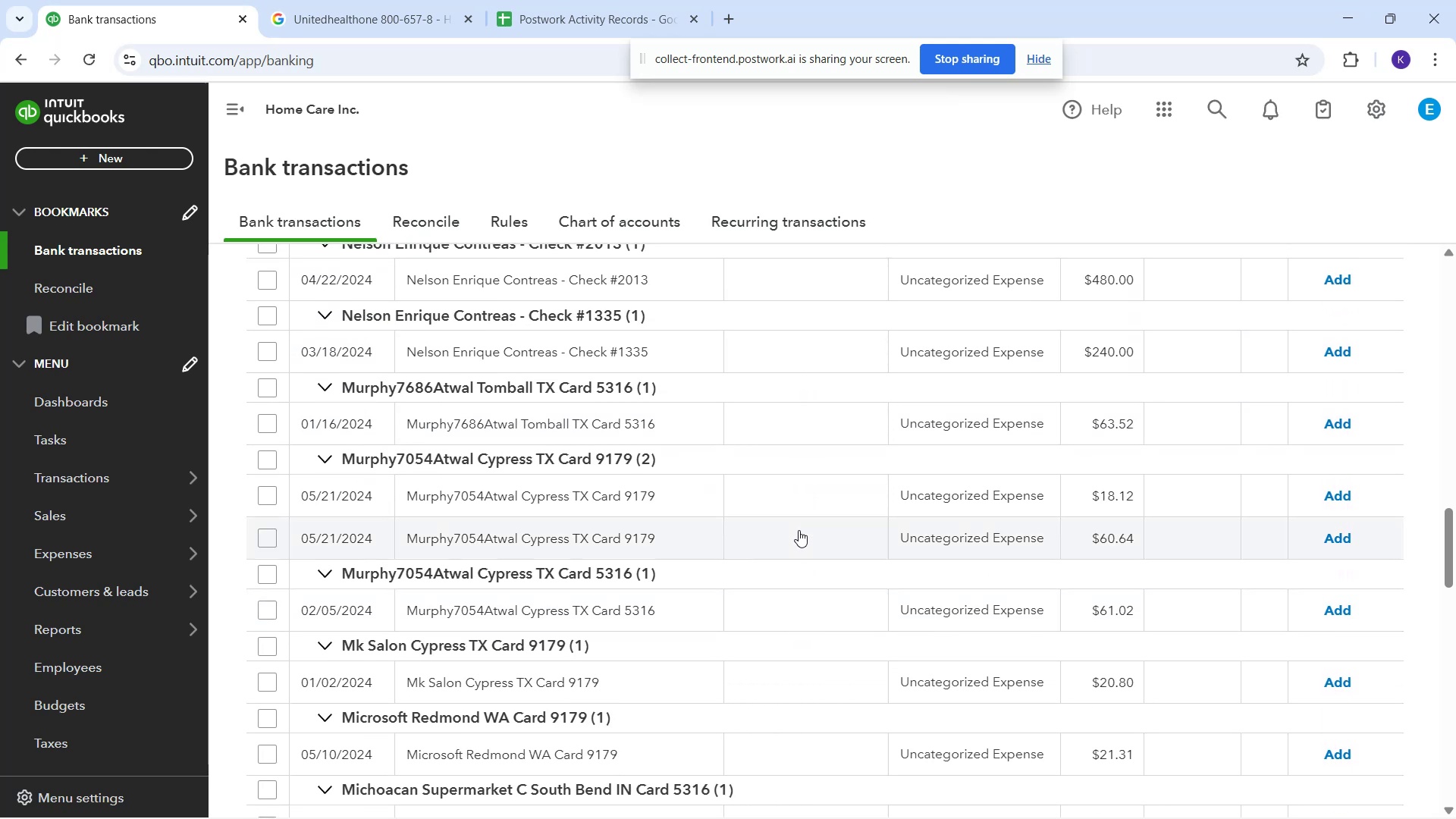 
scroll: coordinate [808, 540], scroll_direction: down, amount: 6.0
 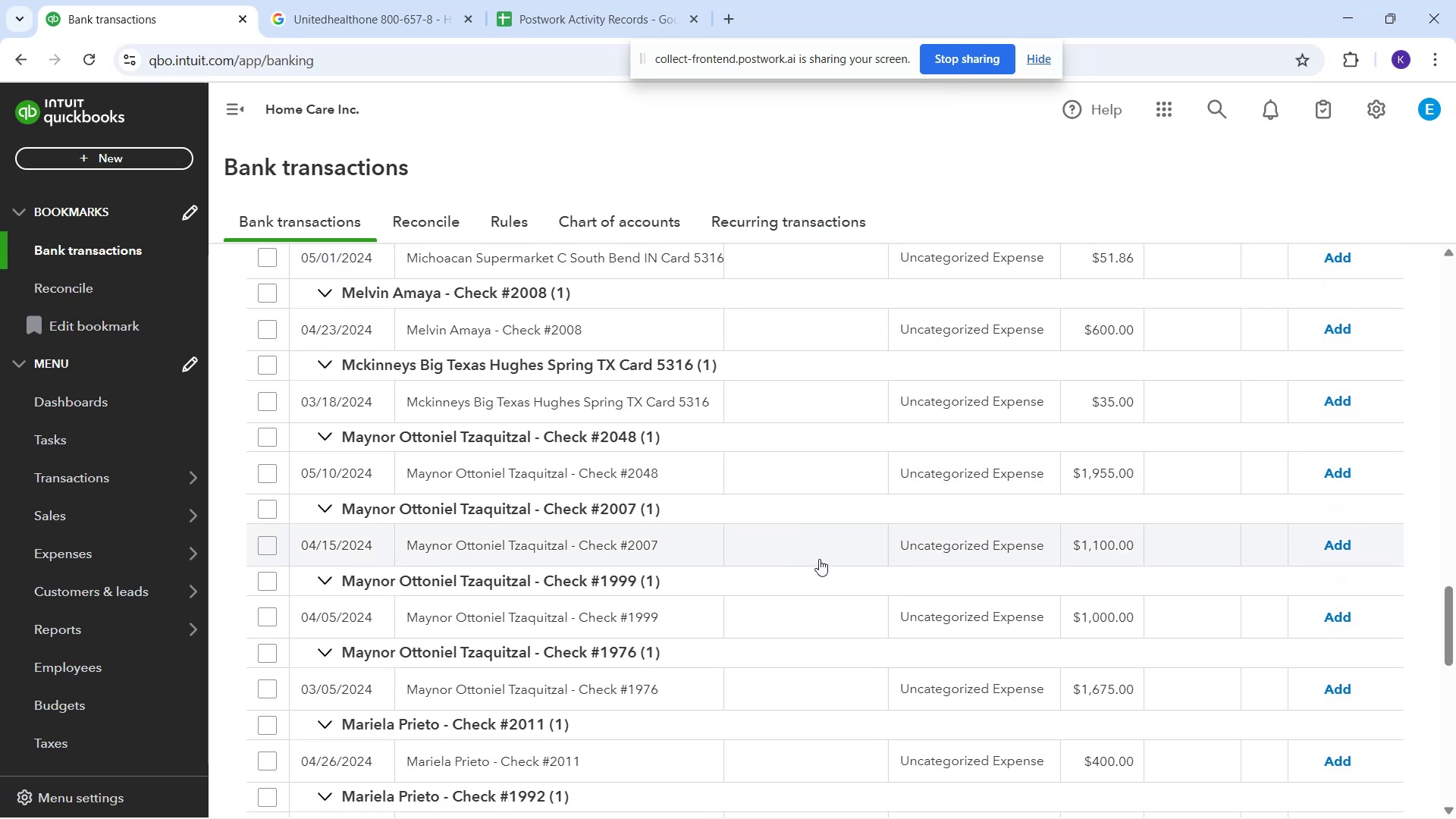 
scroll: coordinate [831, 540], scroll_direction: up, amount: 2.0
 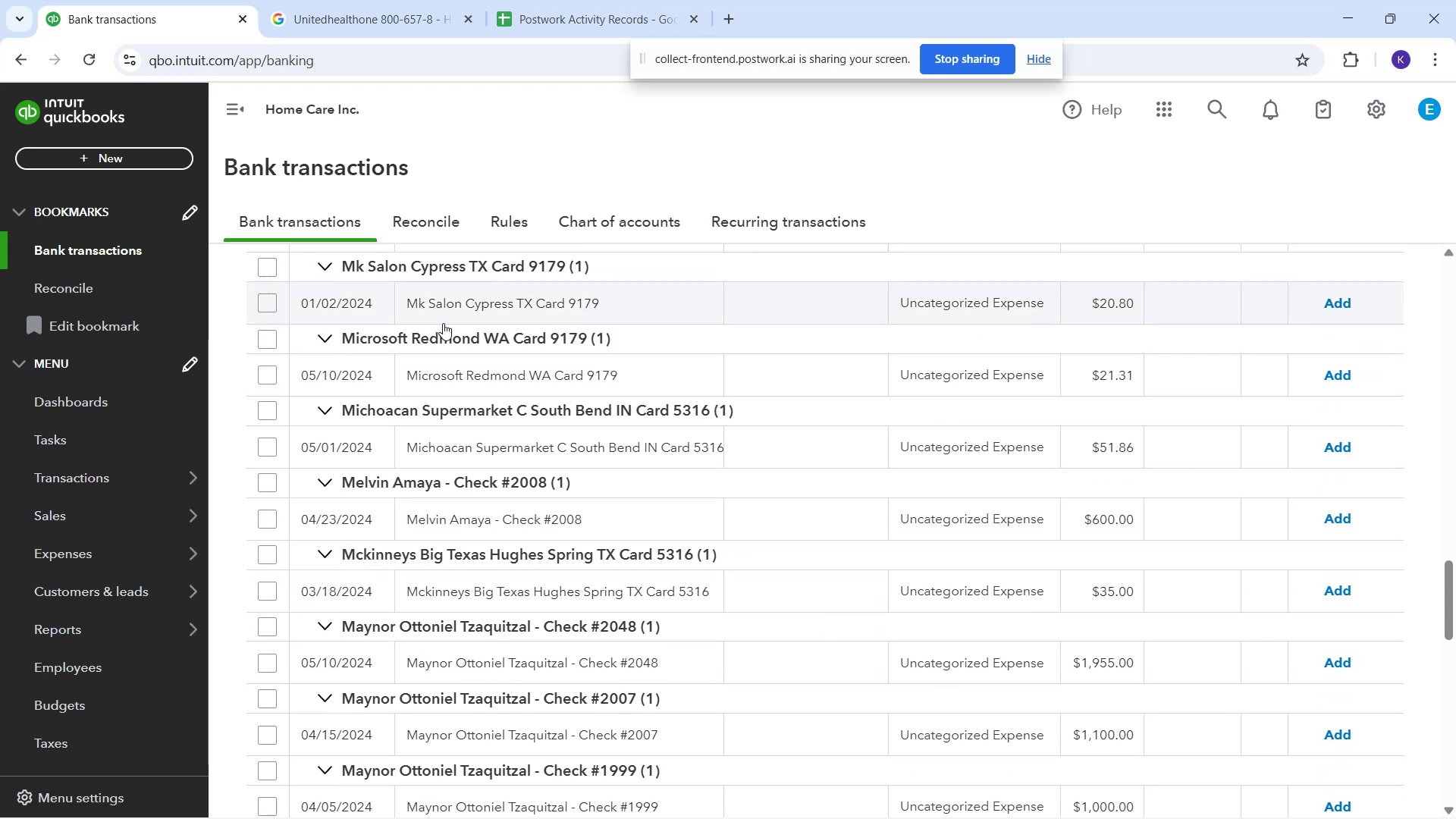 
left_click_drag(start_coordinate=[388, 306], to_coordinate=[535, 316])
 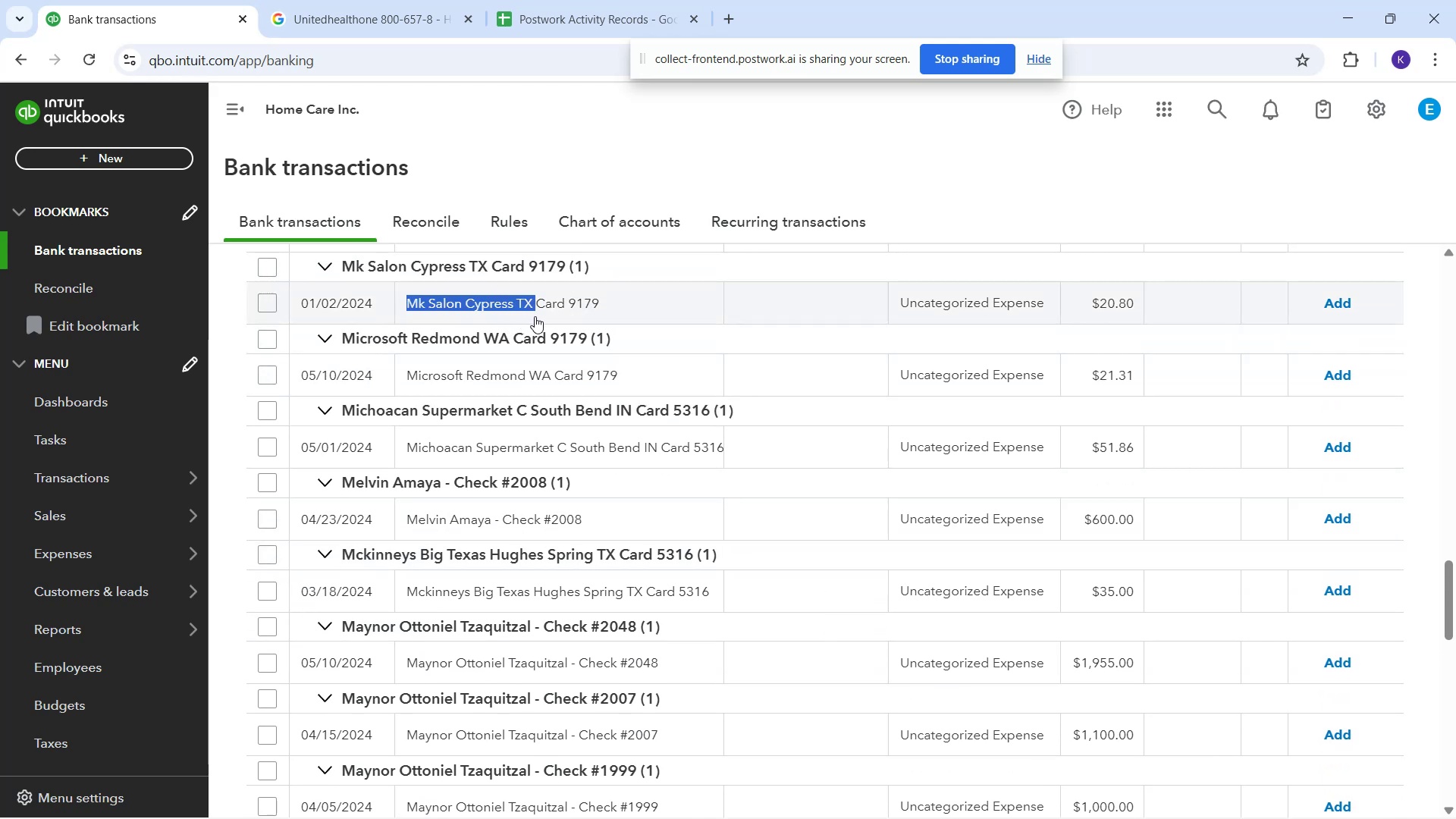 
key(Control+C)
 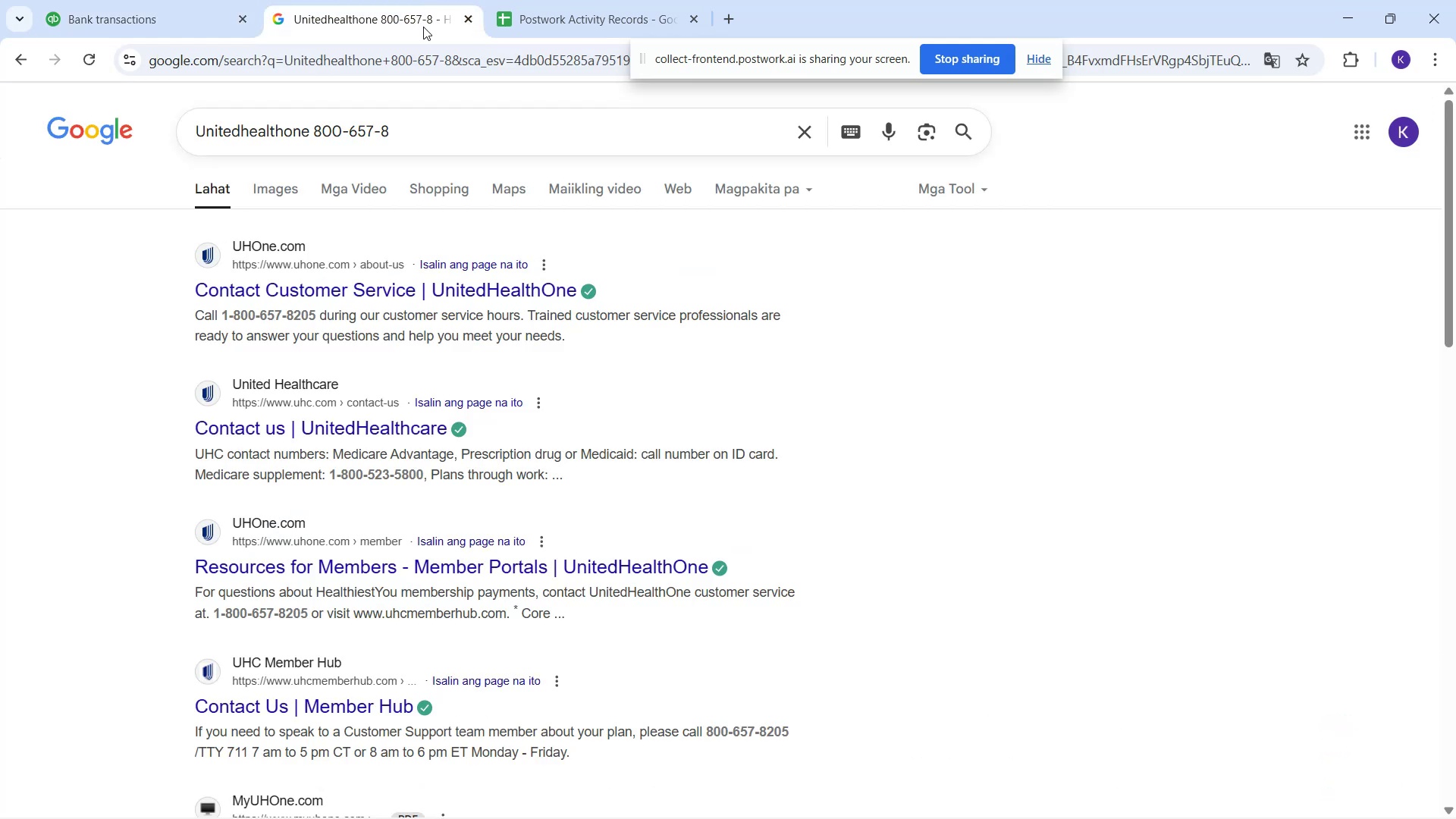 
left_click_drag(start_coordinate=[403, 129], to_coordinate=[221, 104])
 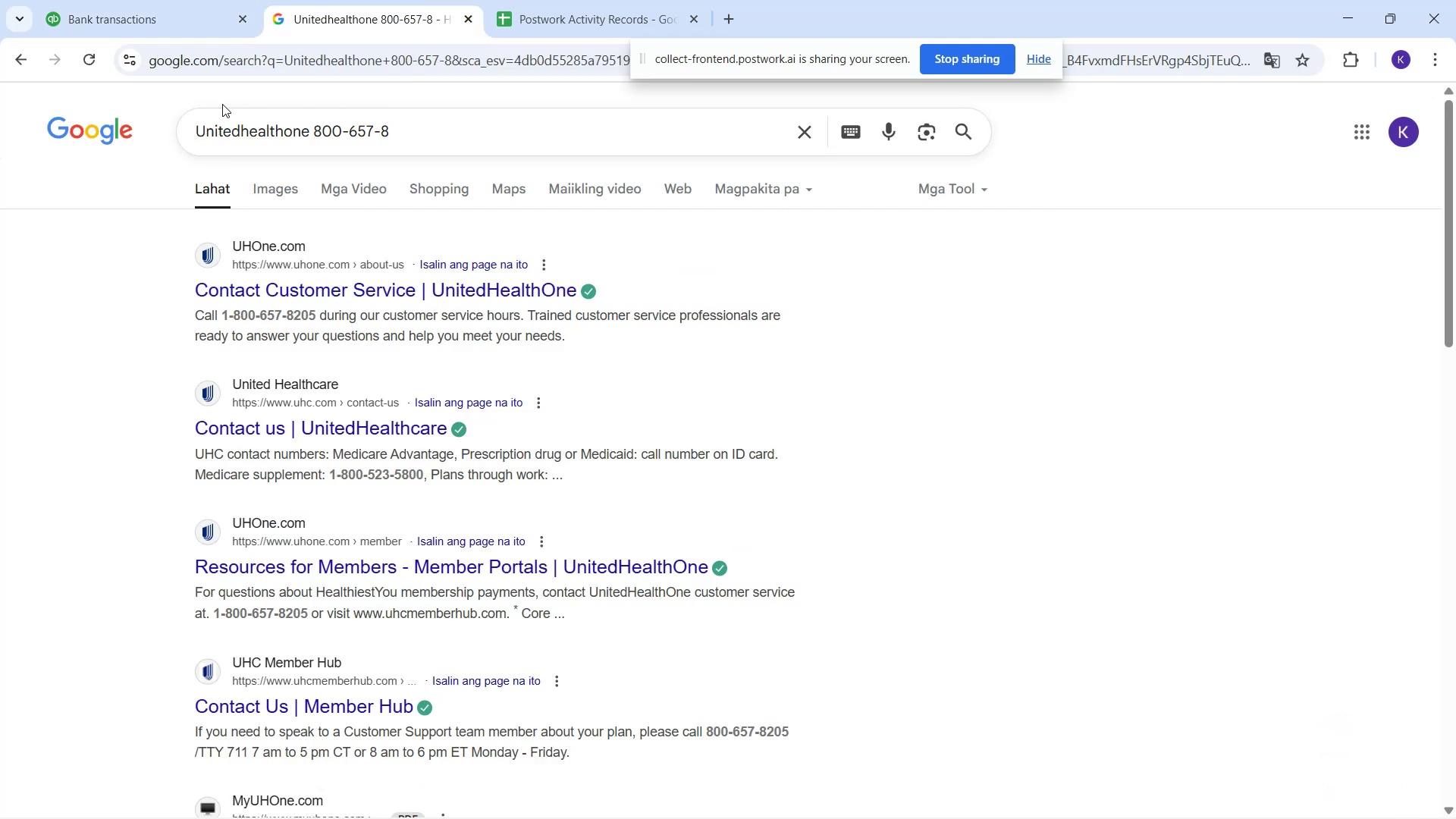 
hold_key(key=ControlLeft, duration=0.42)
left_click_drag(start_coordinate=[215, 99], to_coordinate=[468, 168])
 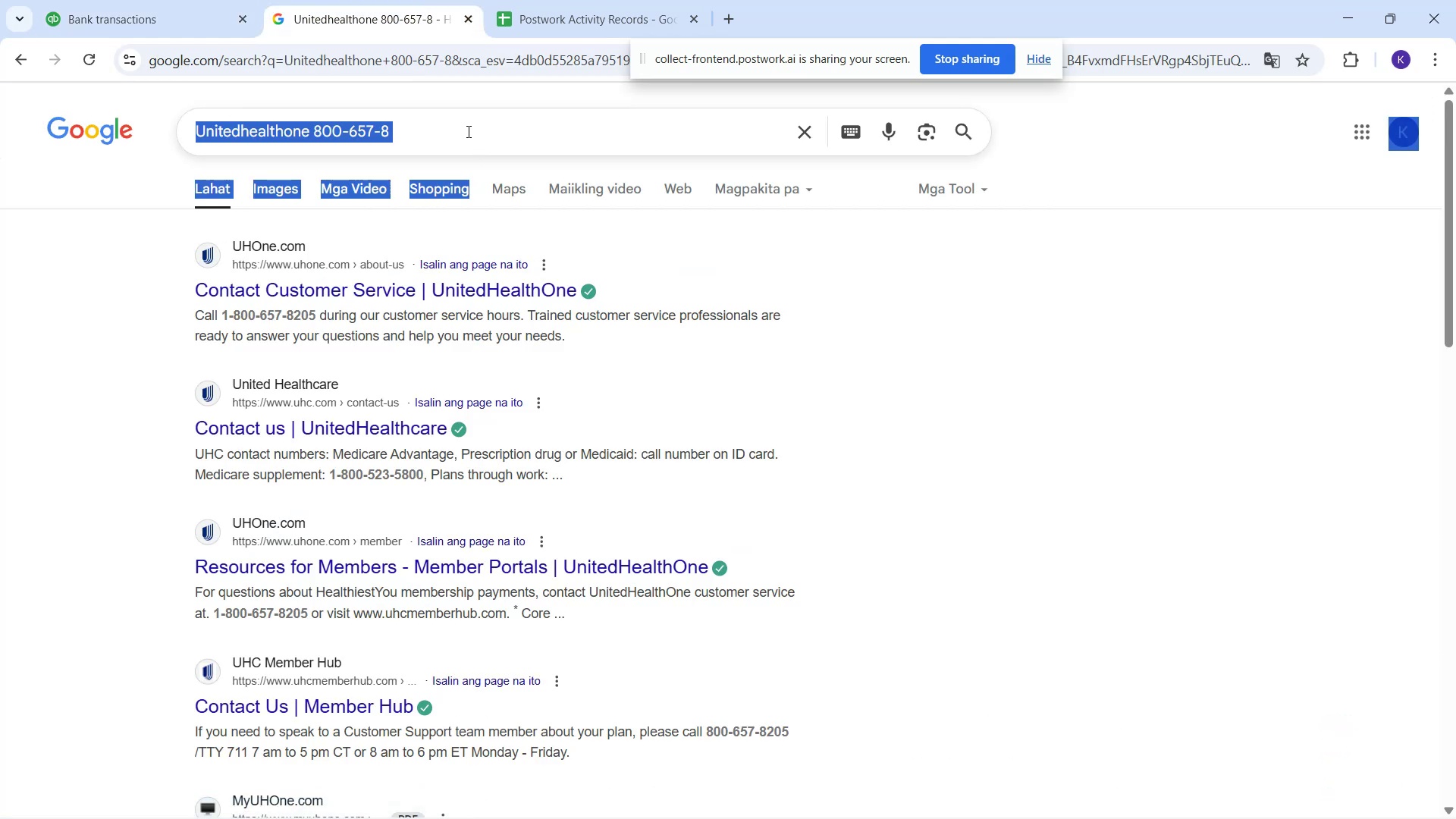 
left_click([465, 128])
 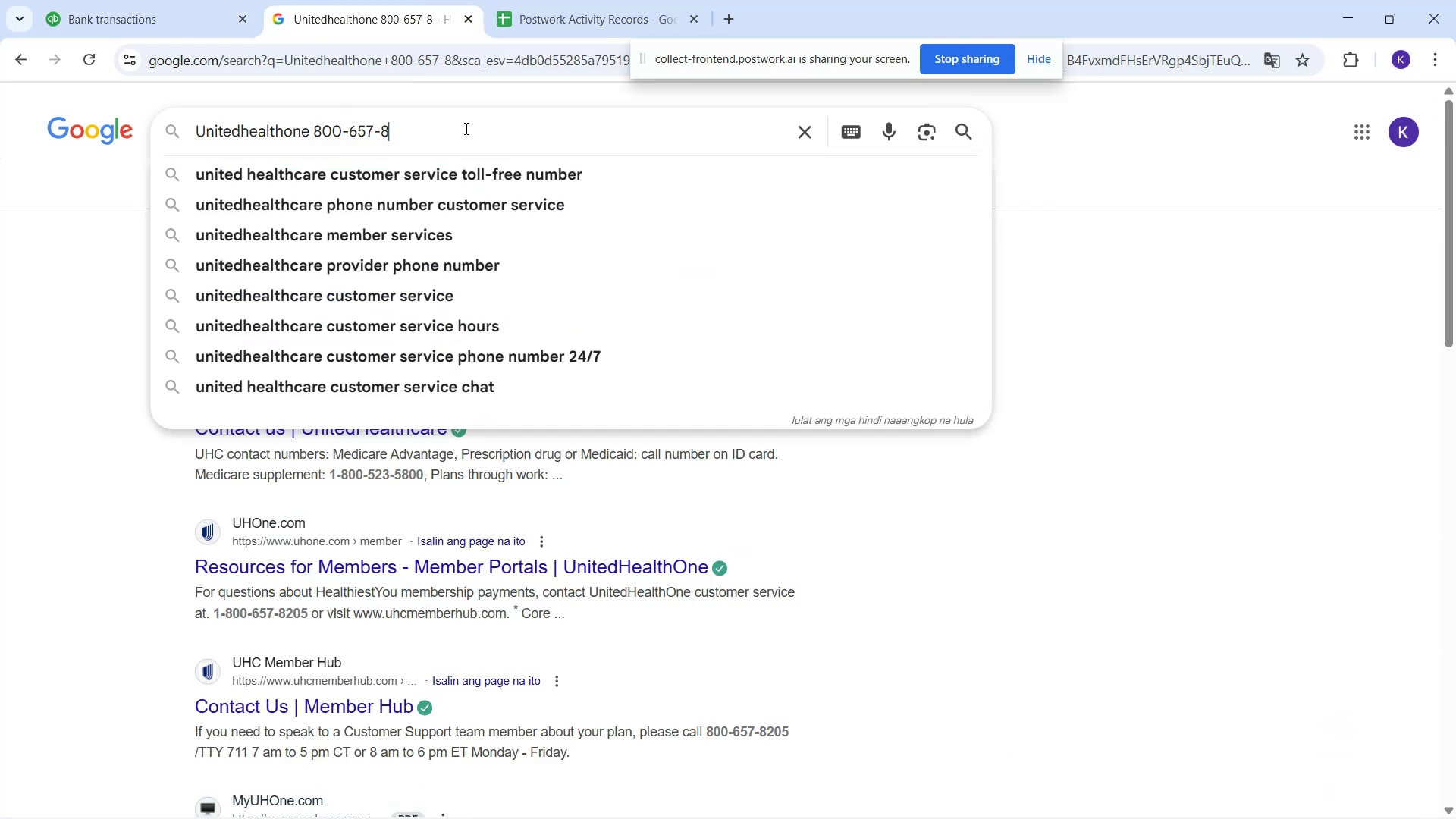 
left_click_drag(start_coordinate=[463, 128], to_coordinate=[130, 87])
 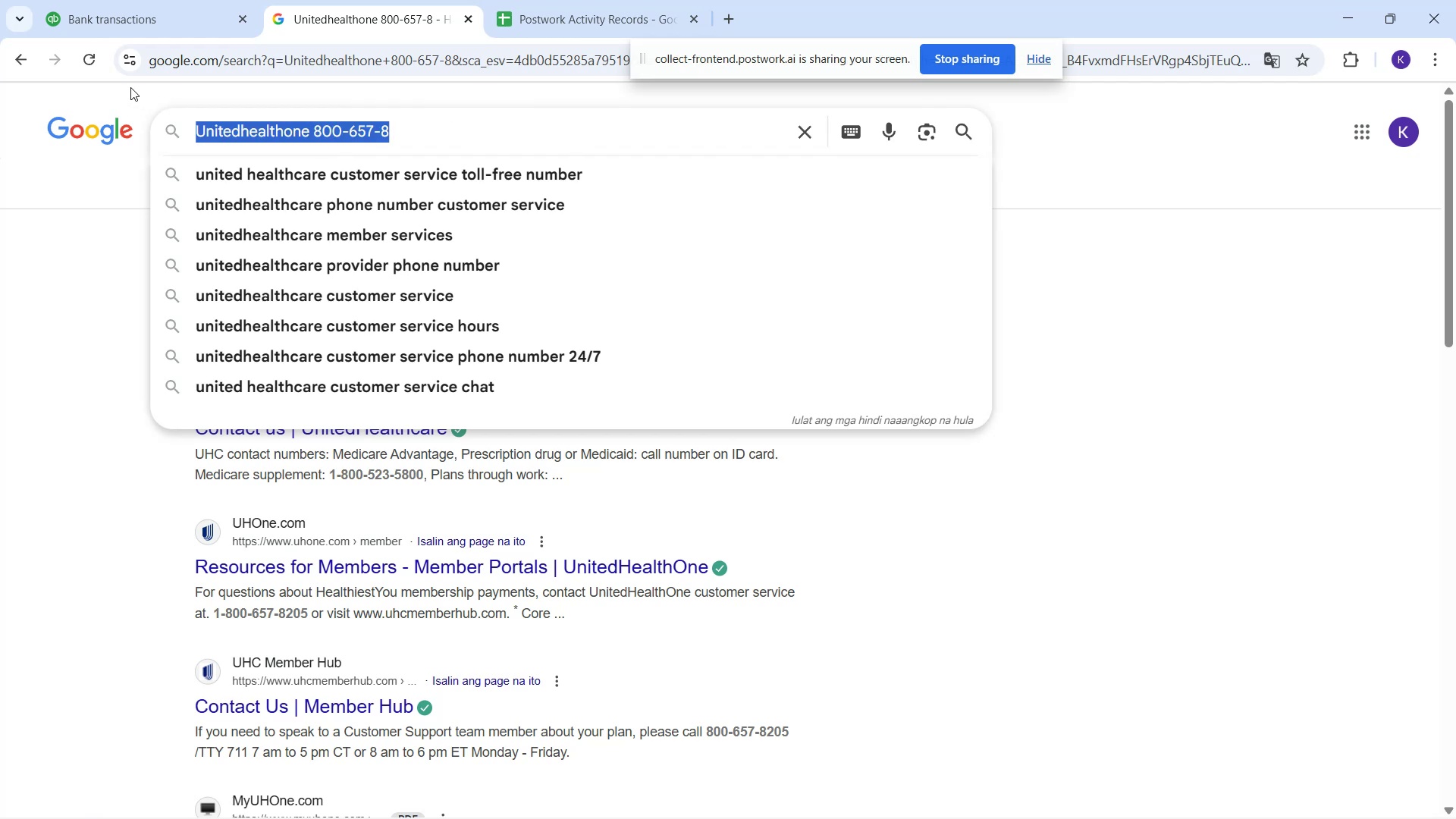 
key(Control+V)
 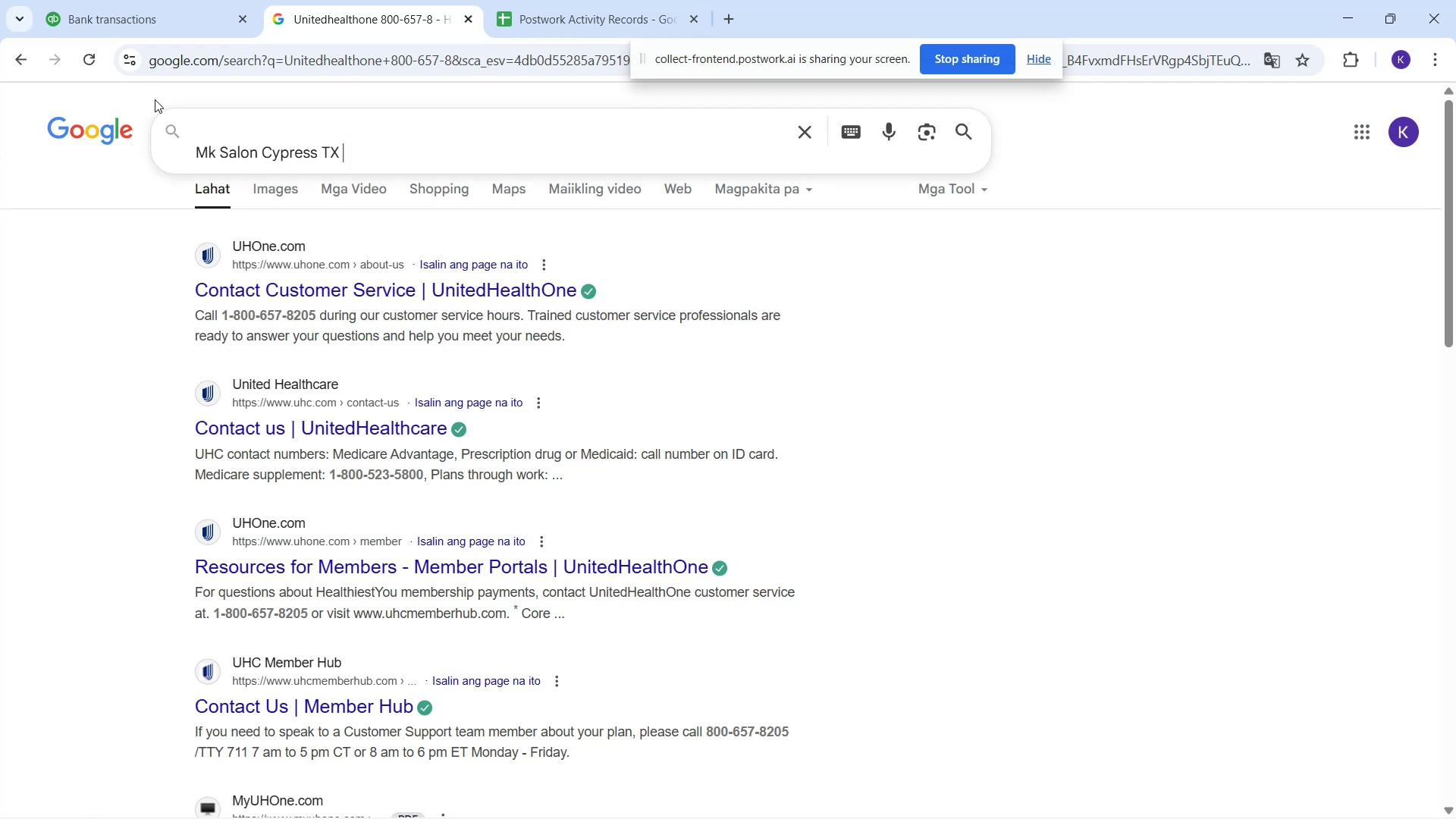 
key(Enter)
 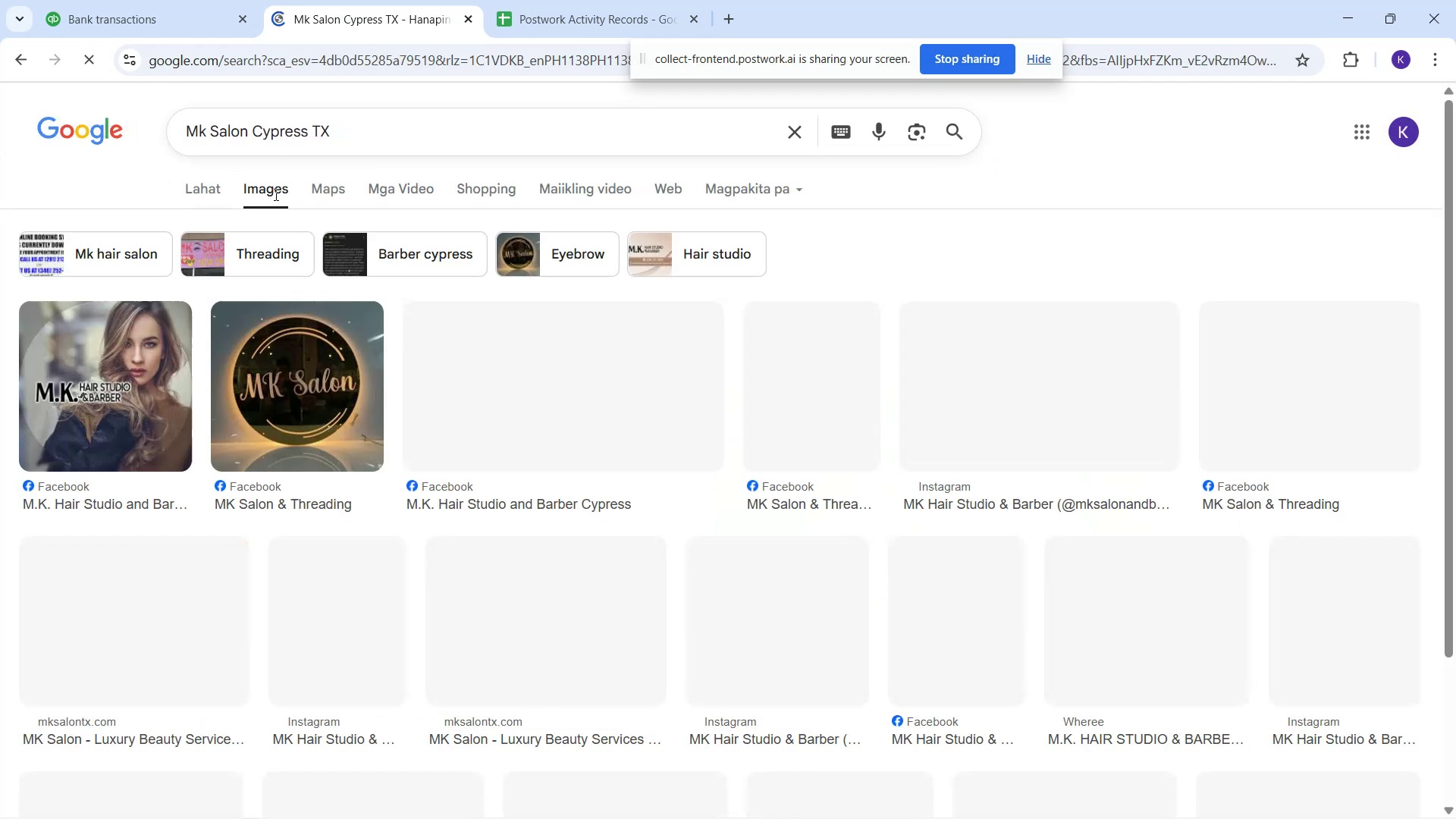 
wait(5.54)
 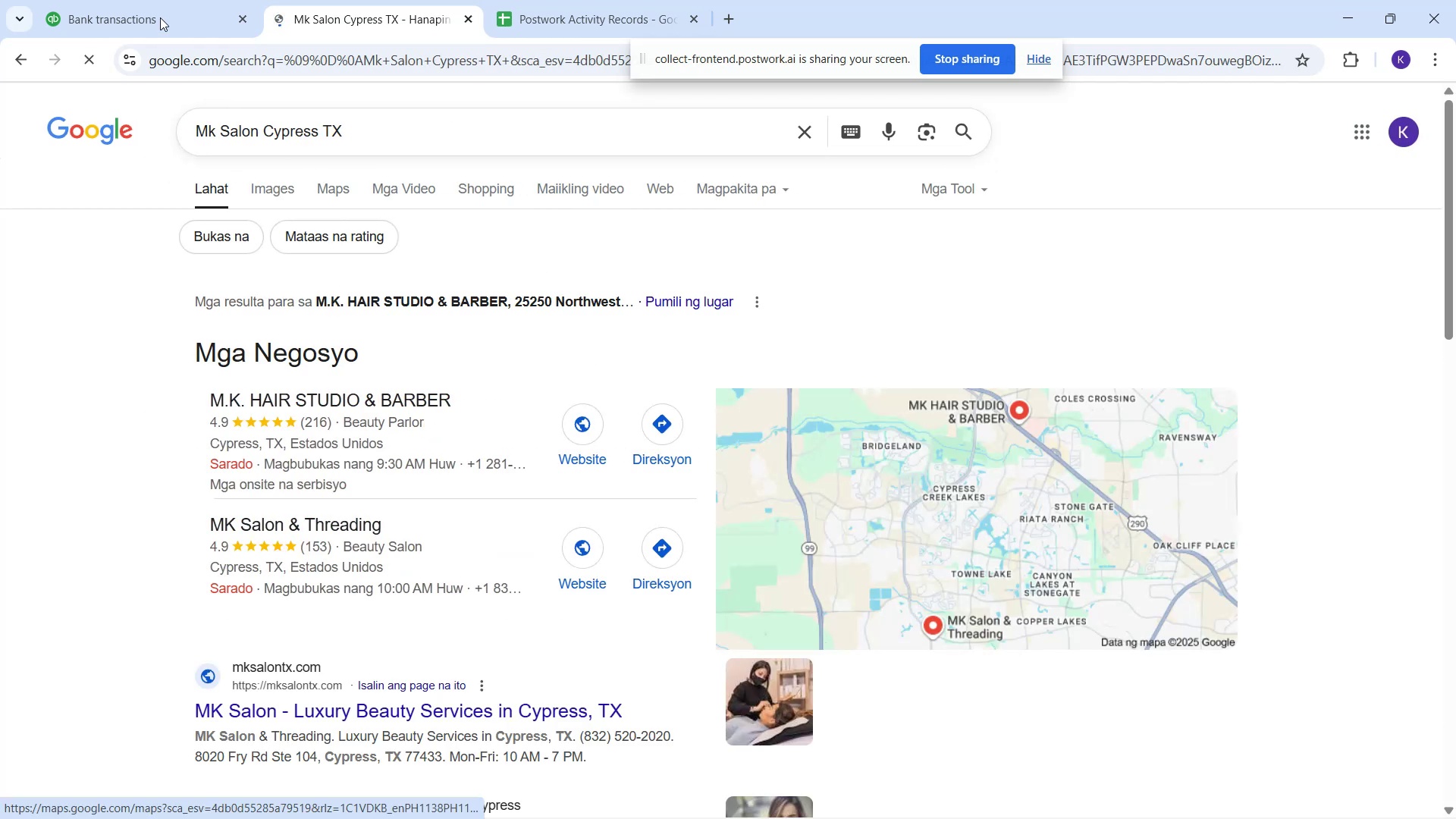 
left_click([186, 0])
 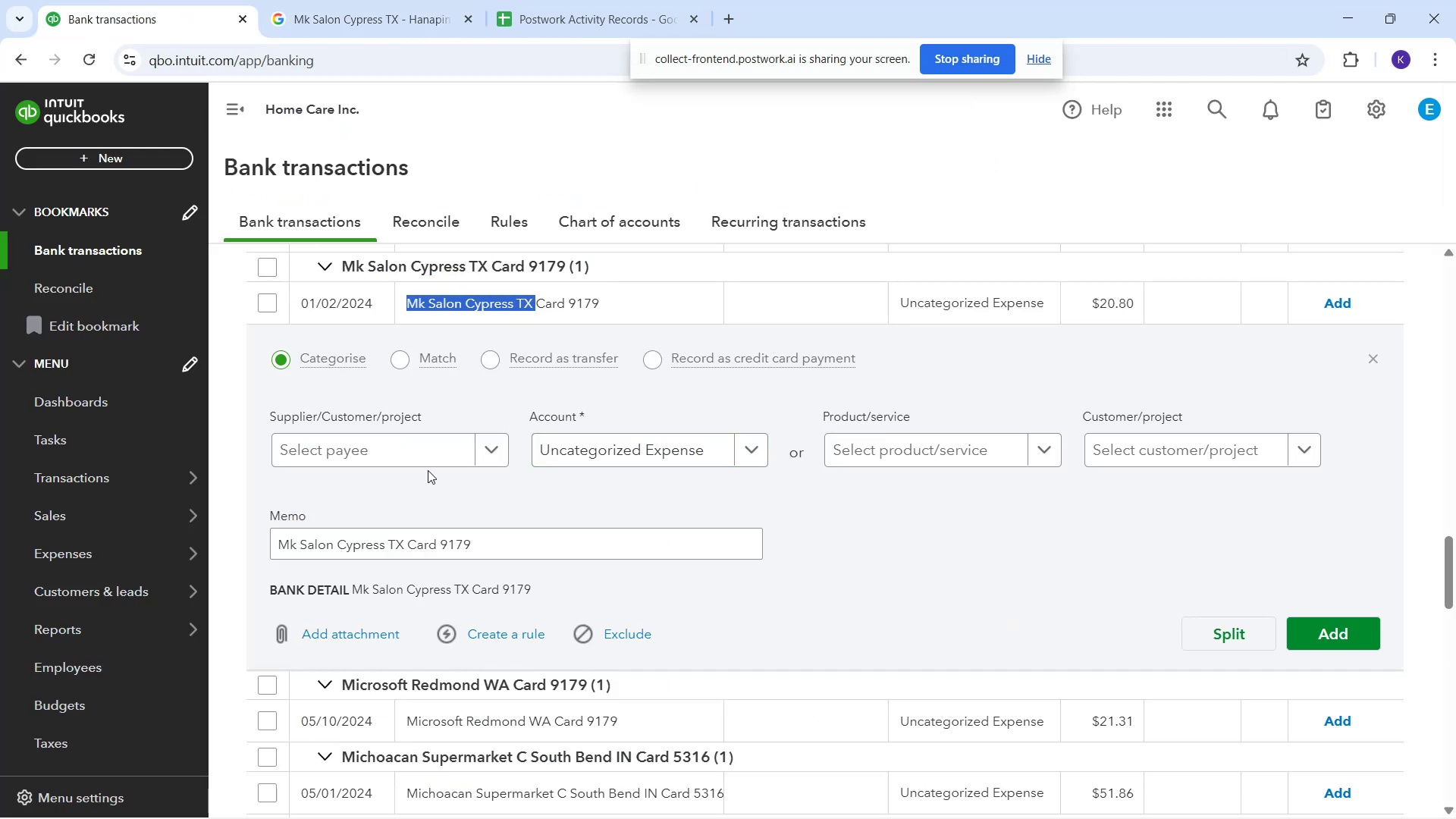 
left_click([417, 459])
 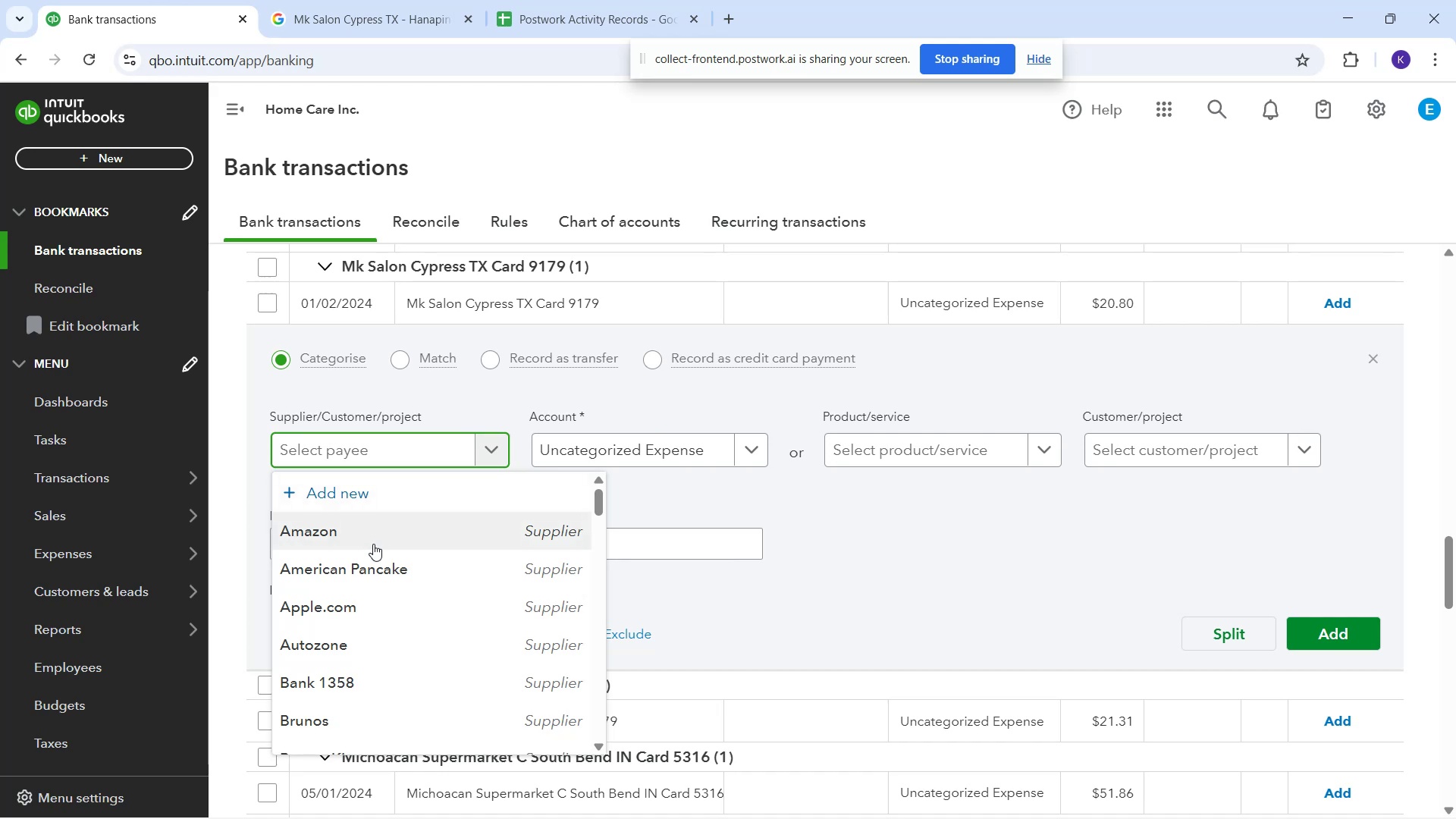 
scroll: coordinate [356, 548], scroll_direction: down, amount: 5.0
 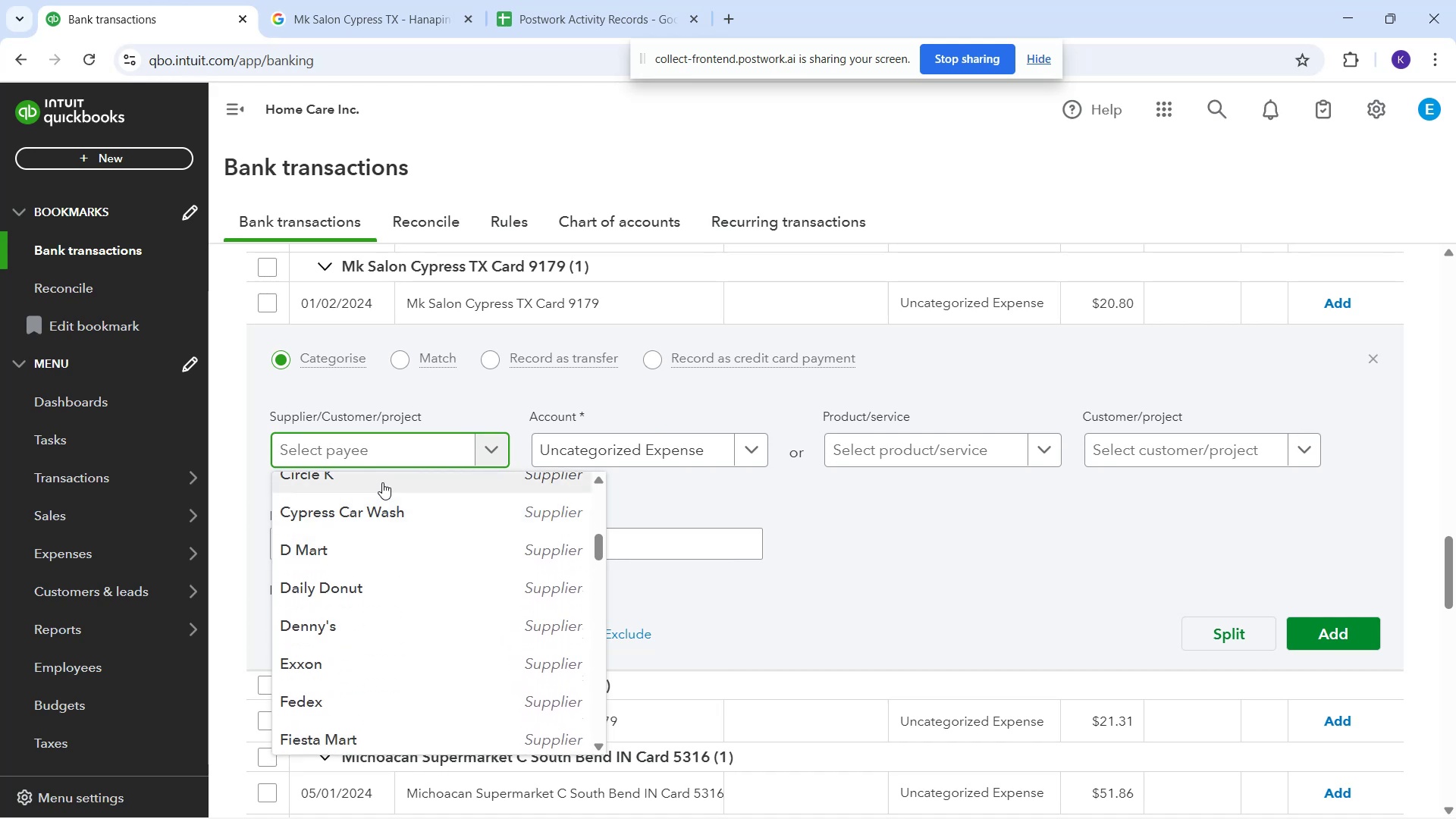 
type(MK)
key(Backspace)
key(Backspace)
type(k Sa)
key(Backspace)
key(Backspace)
key(Backspace)
key(Backspace)
type(M)
 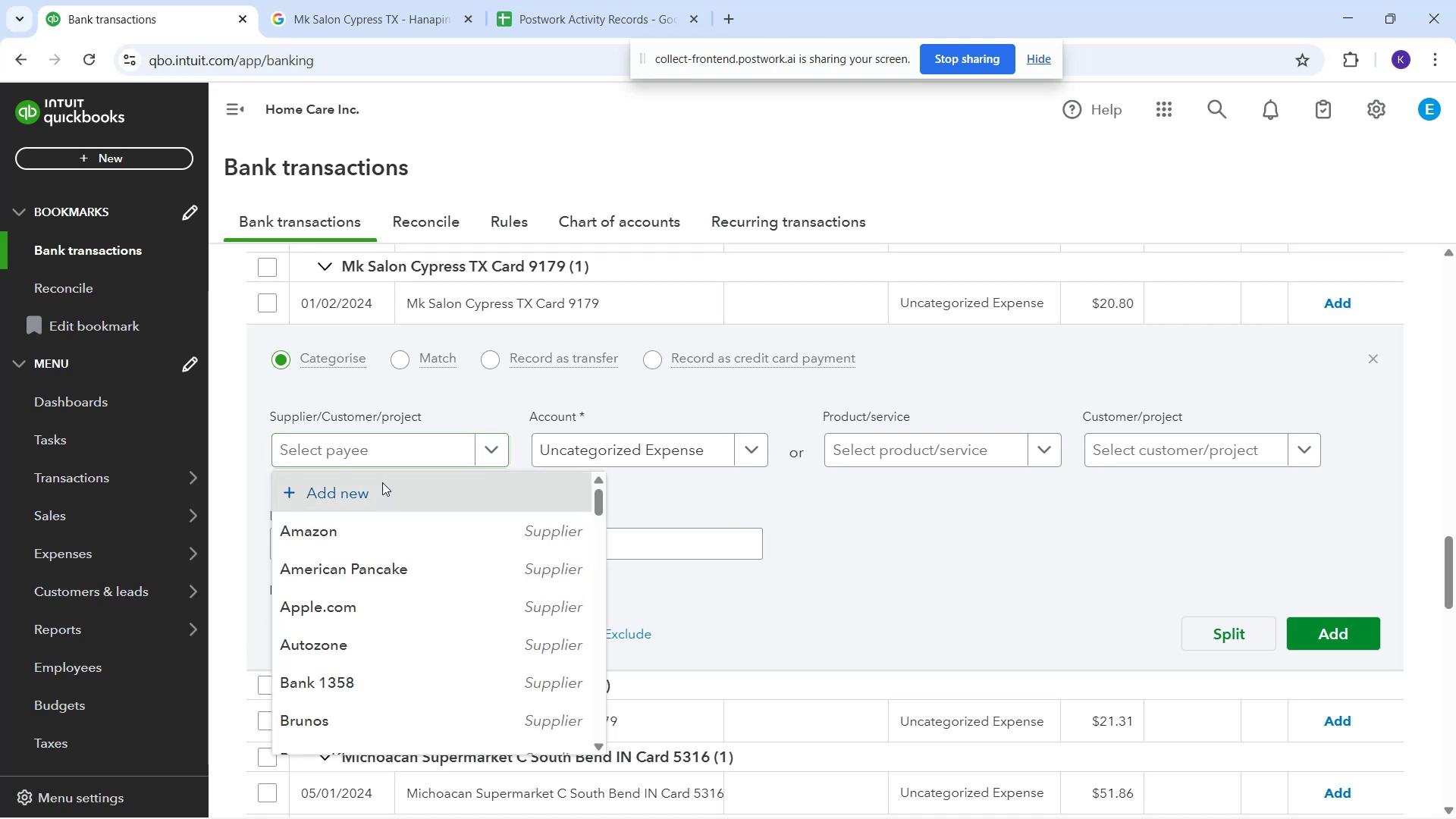 
 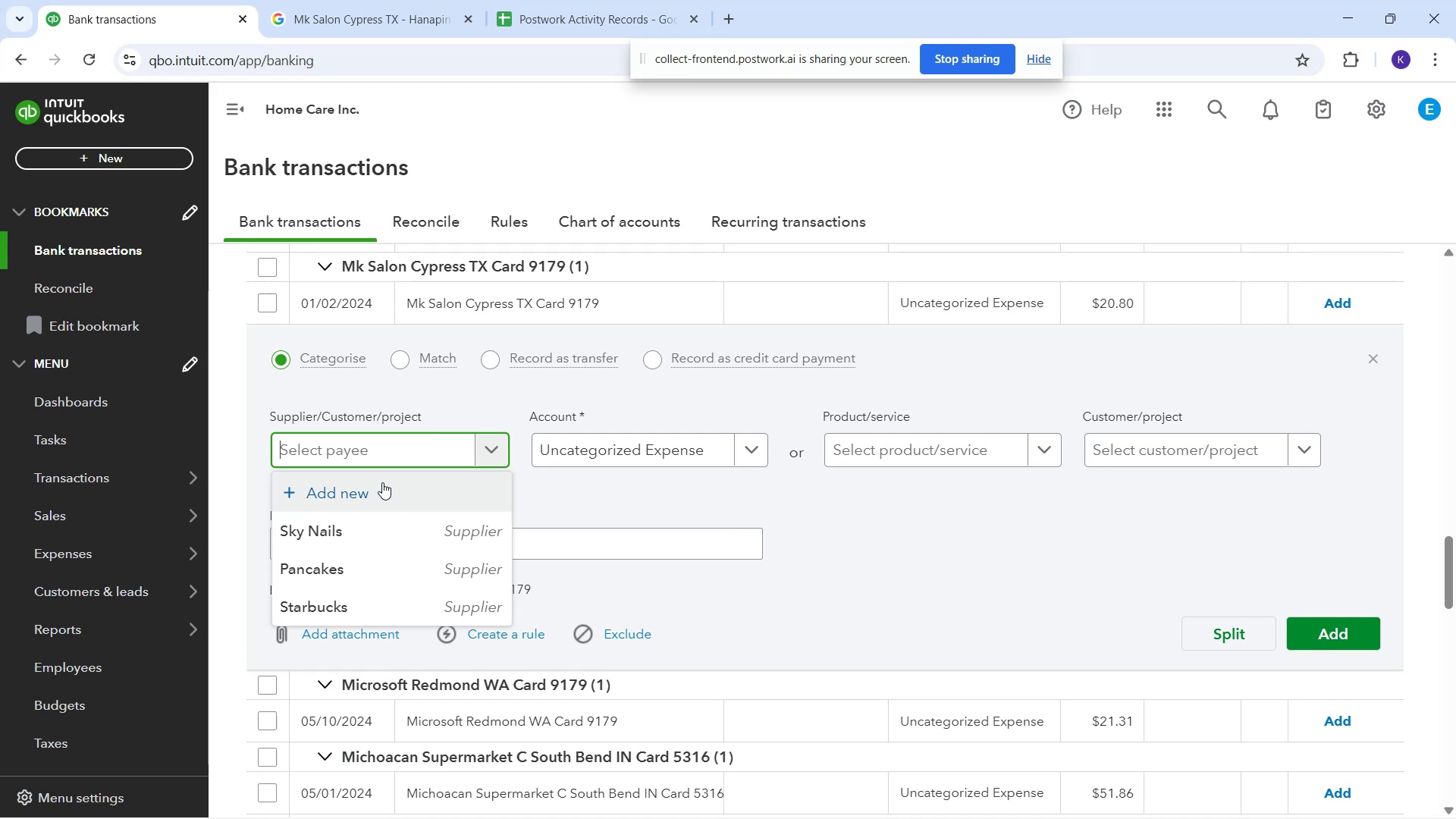 
left_click([382, 482])
 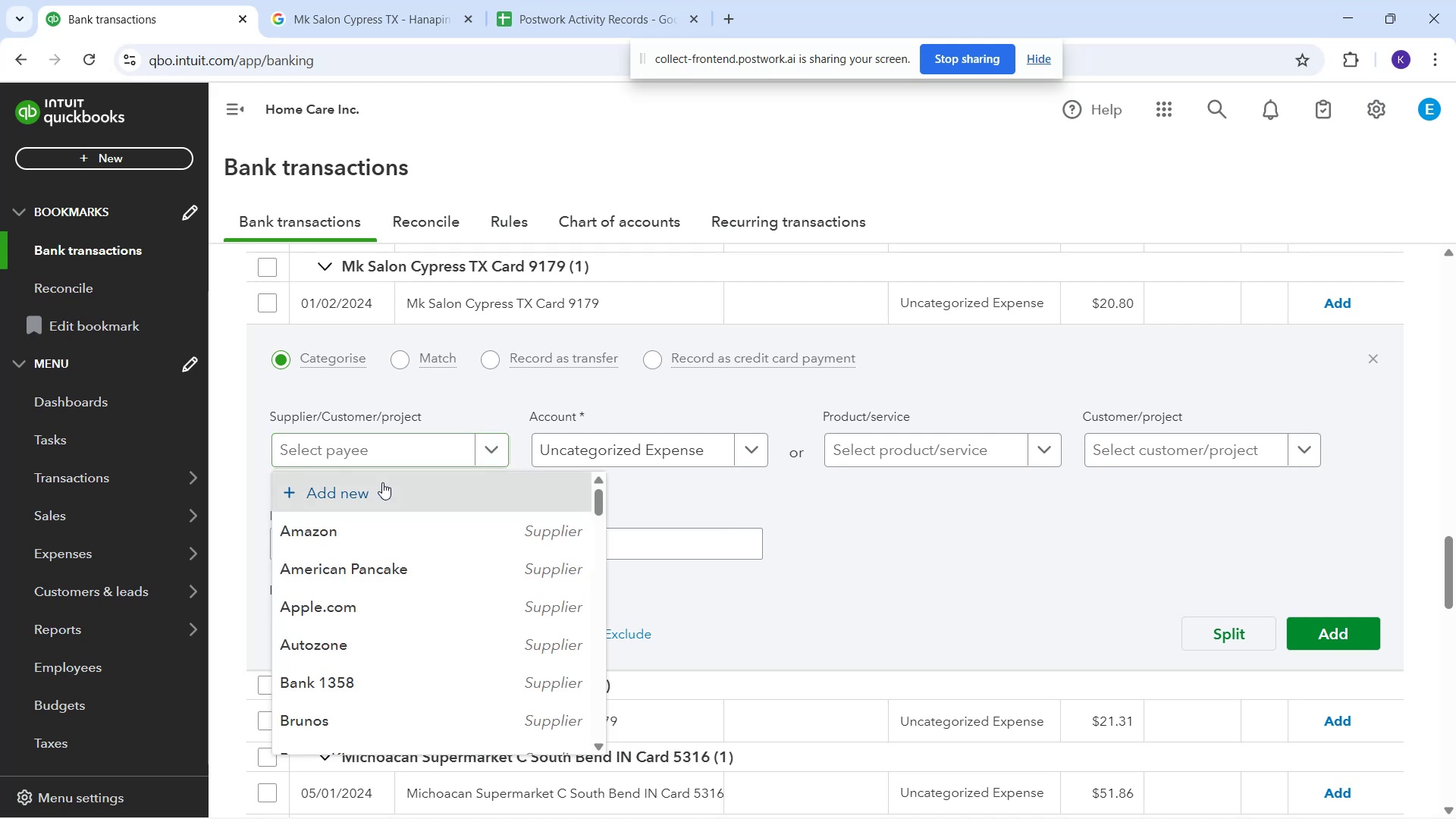 
key(K)
 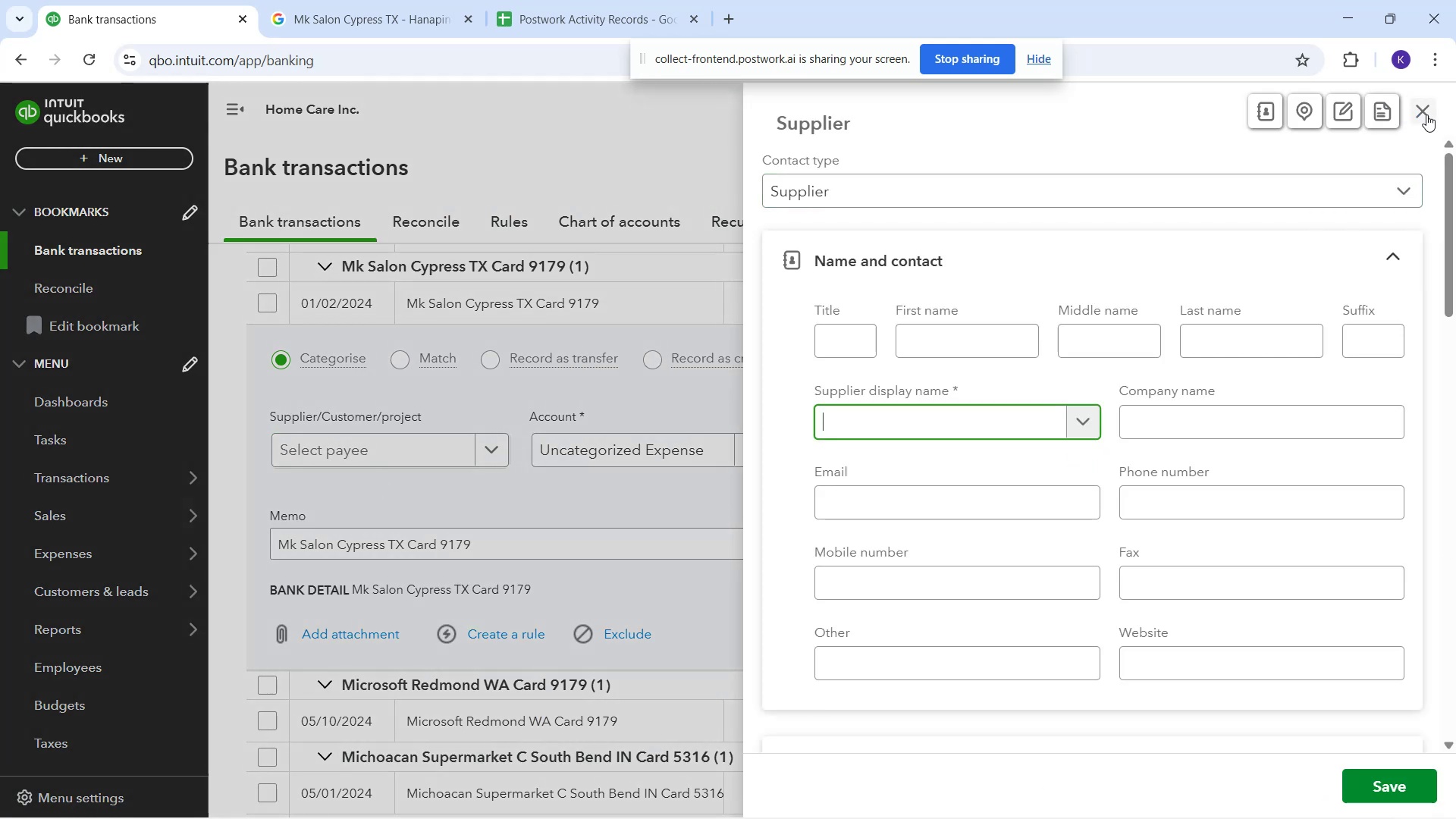 
left_click([328, 454])
 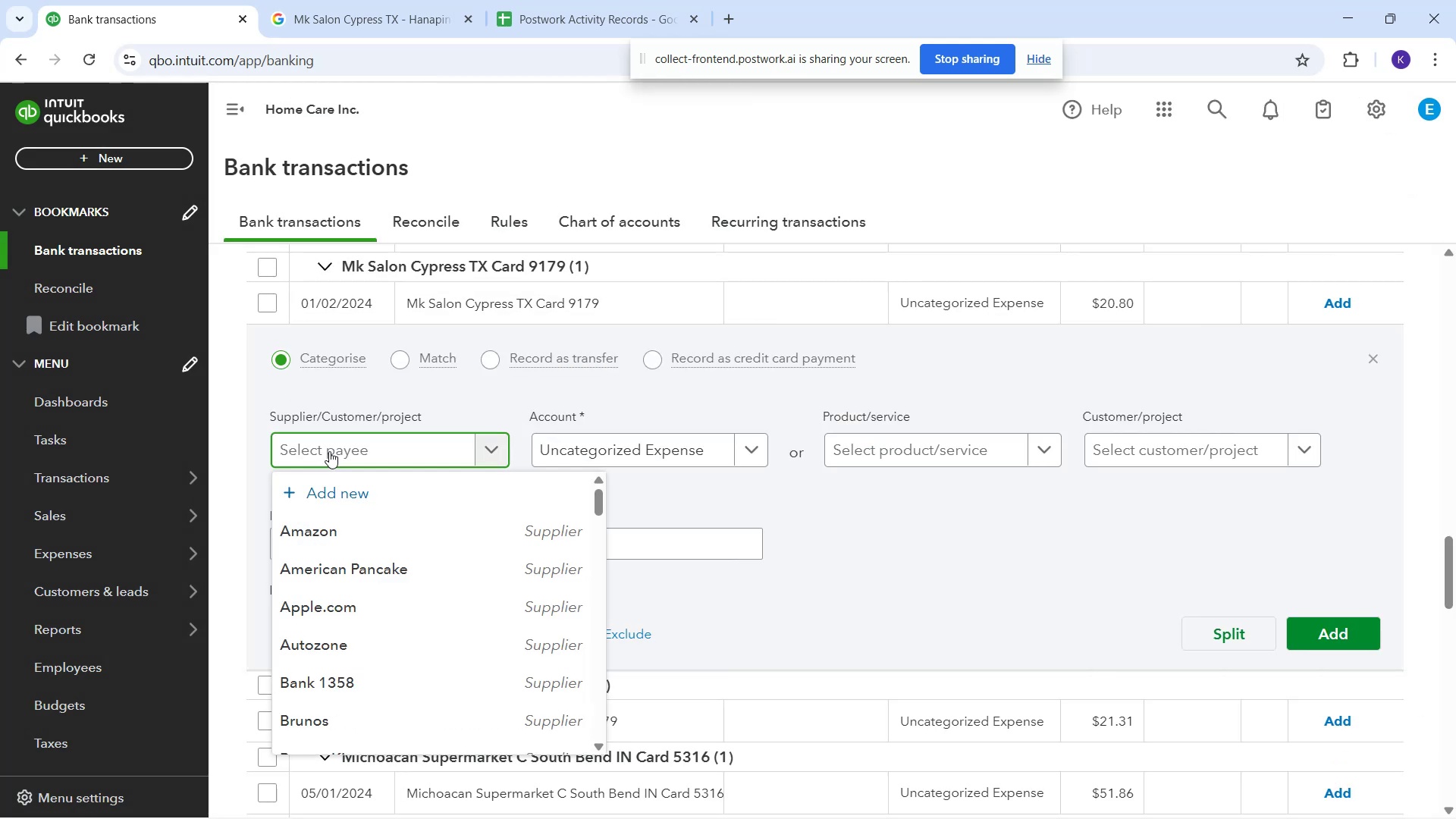 
type(Mk Sla)
key(Backspace)
key(Backspace)
type(alon)
 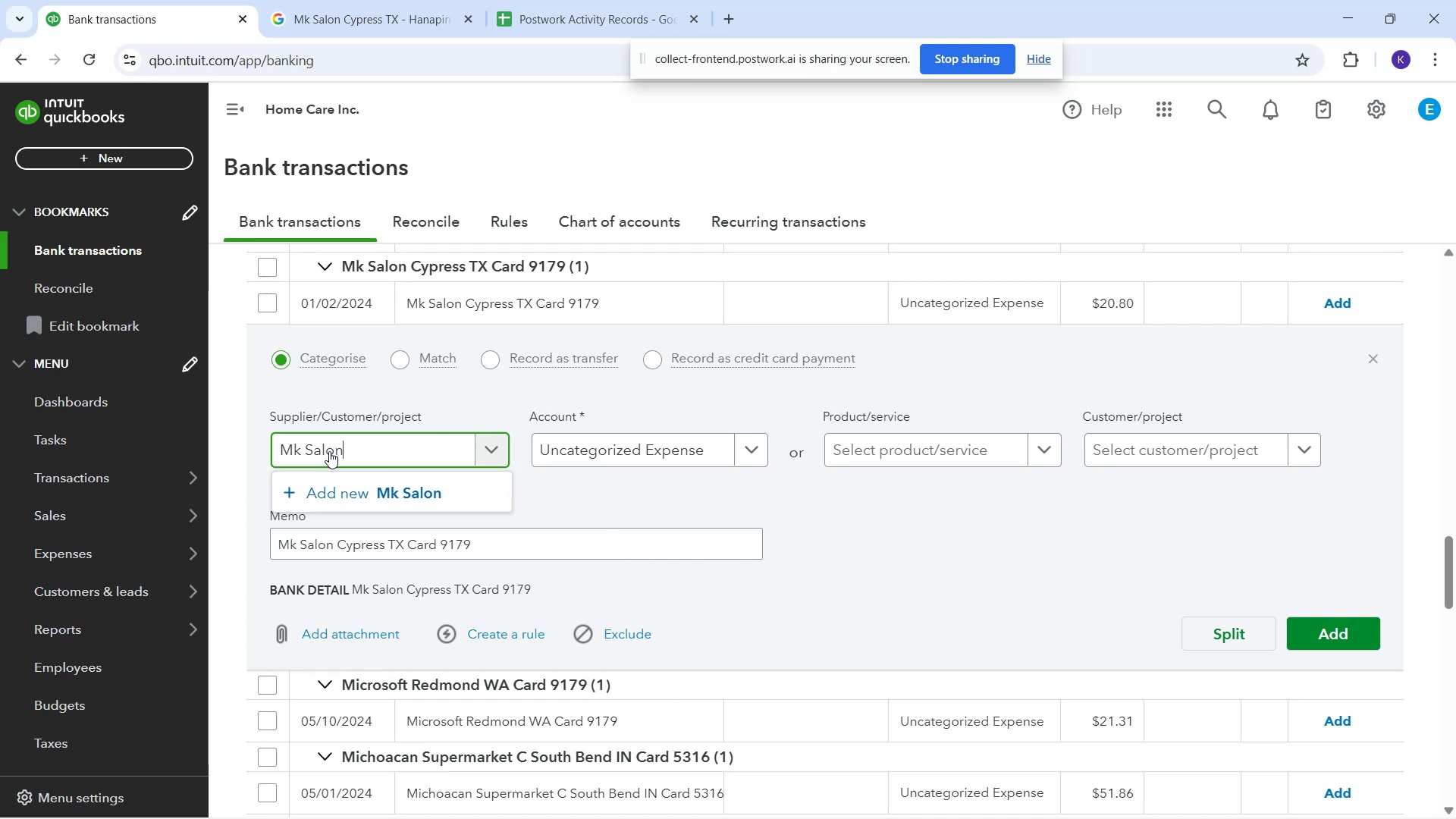 
wait(5.94)
 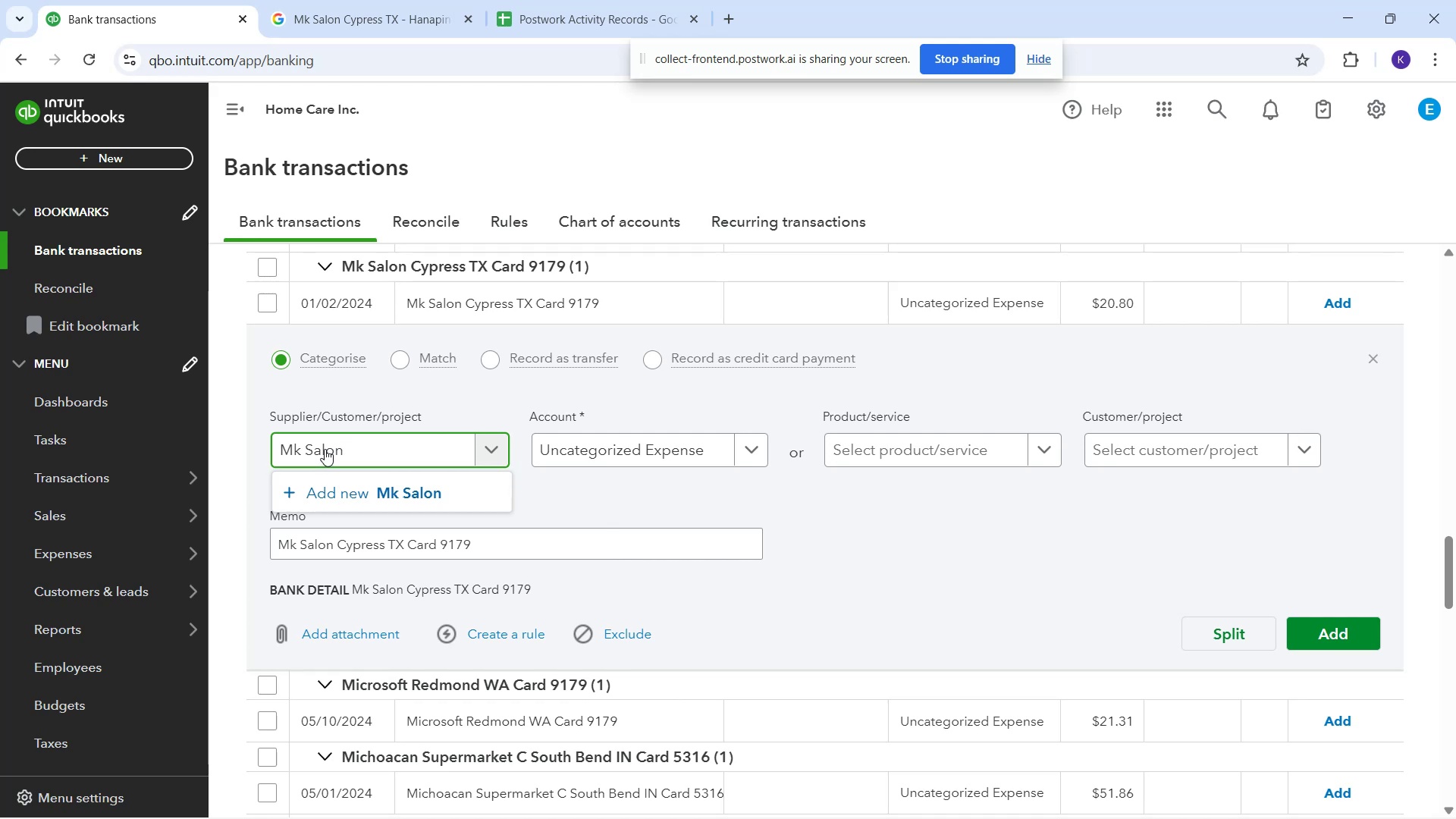 
left_click([598, 451])
 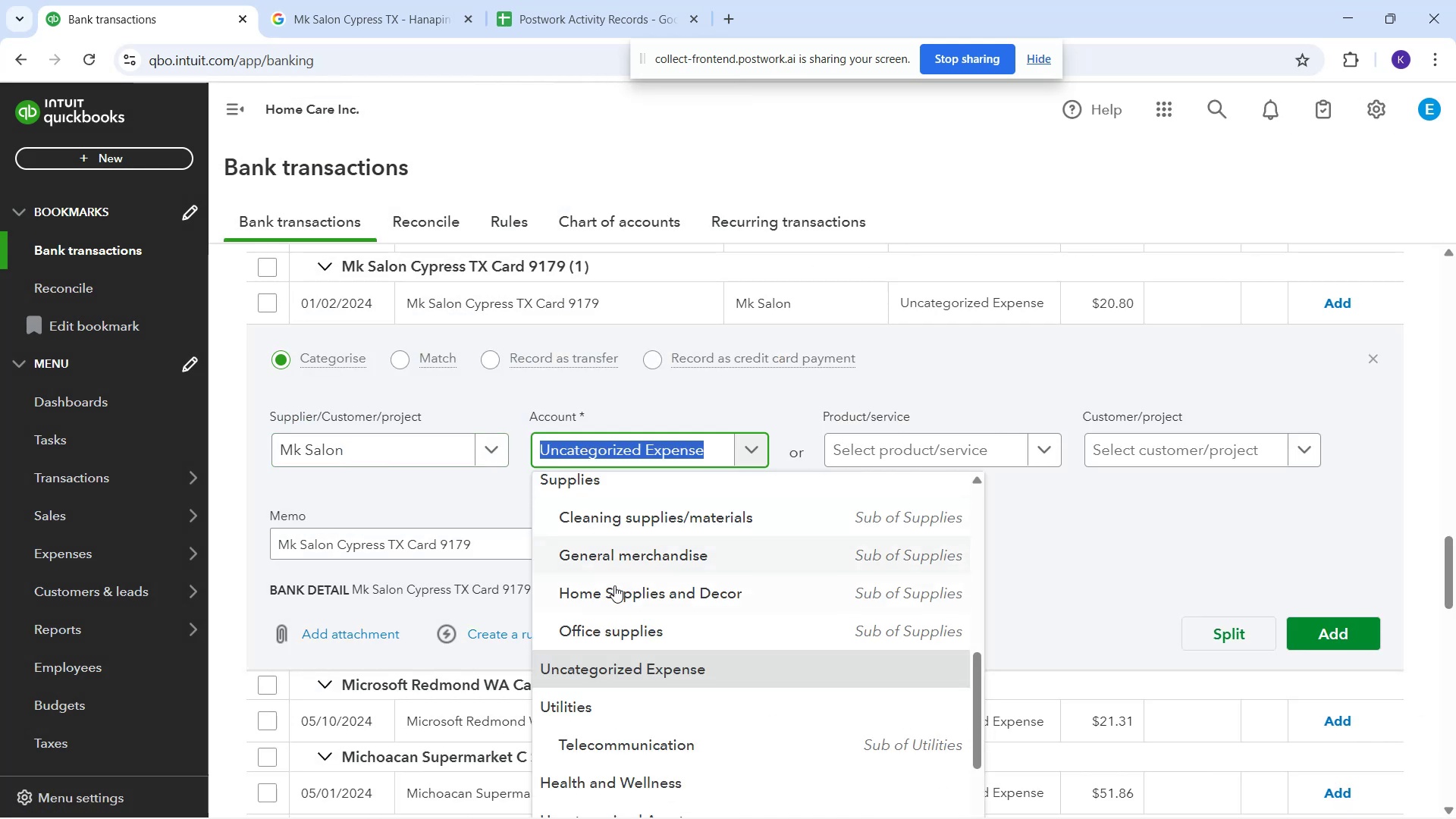 
scroll: coordinate [627, 639], scroll_direction: down, amount: 2.0
 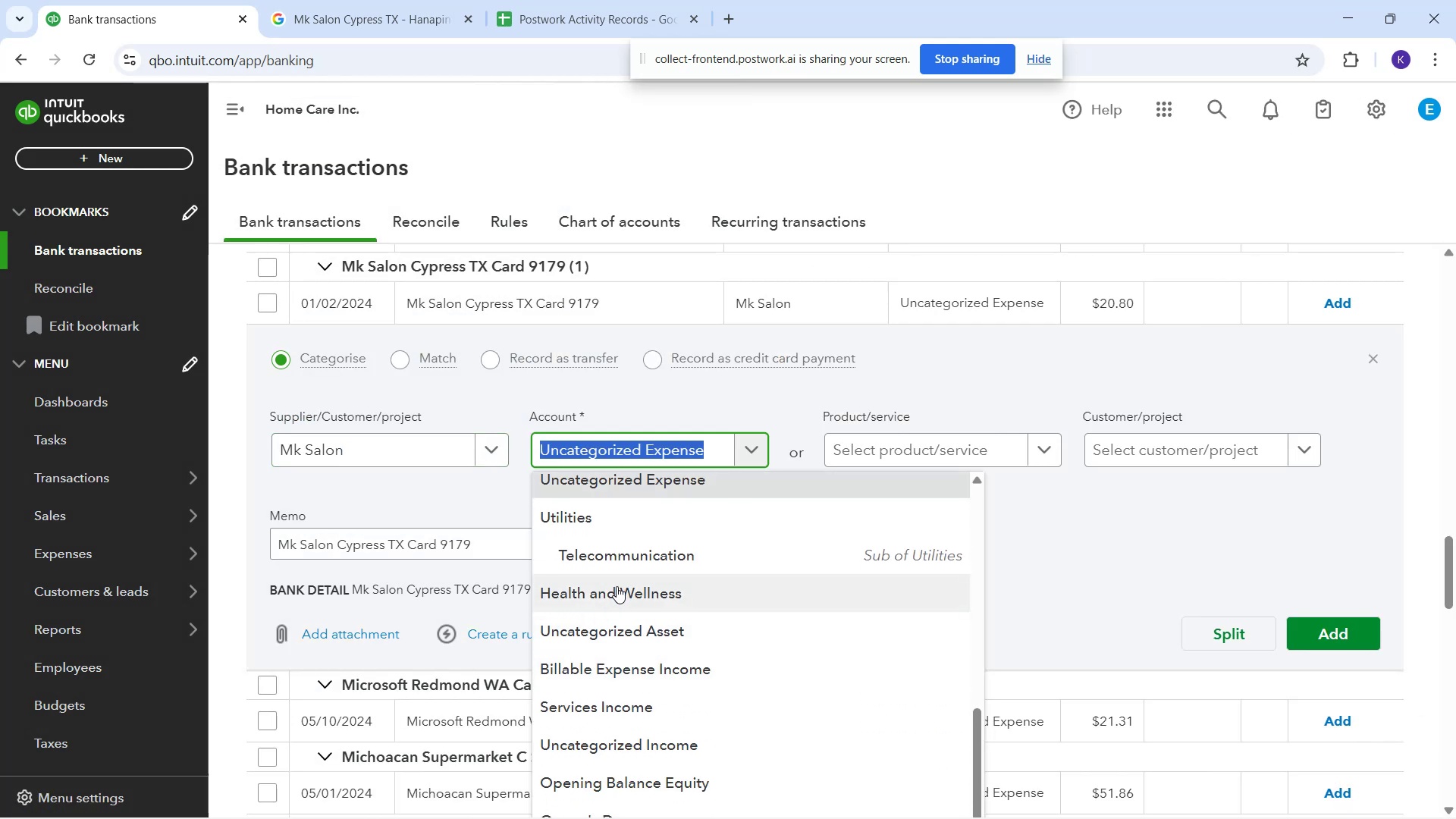 
left_click([614, 583])
 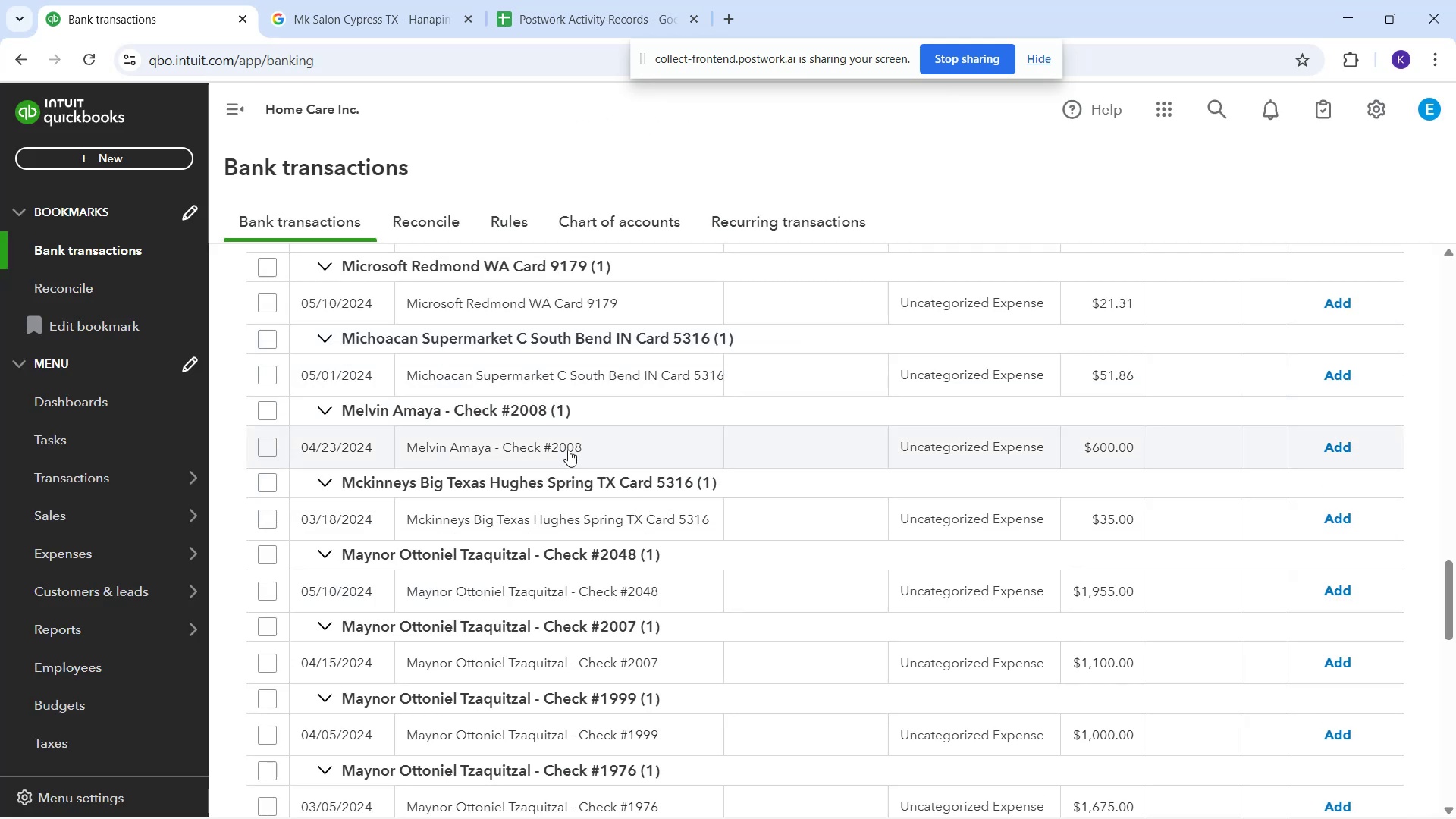 
wait(14.19)
 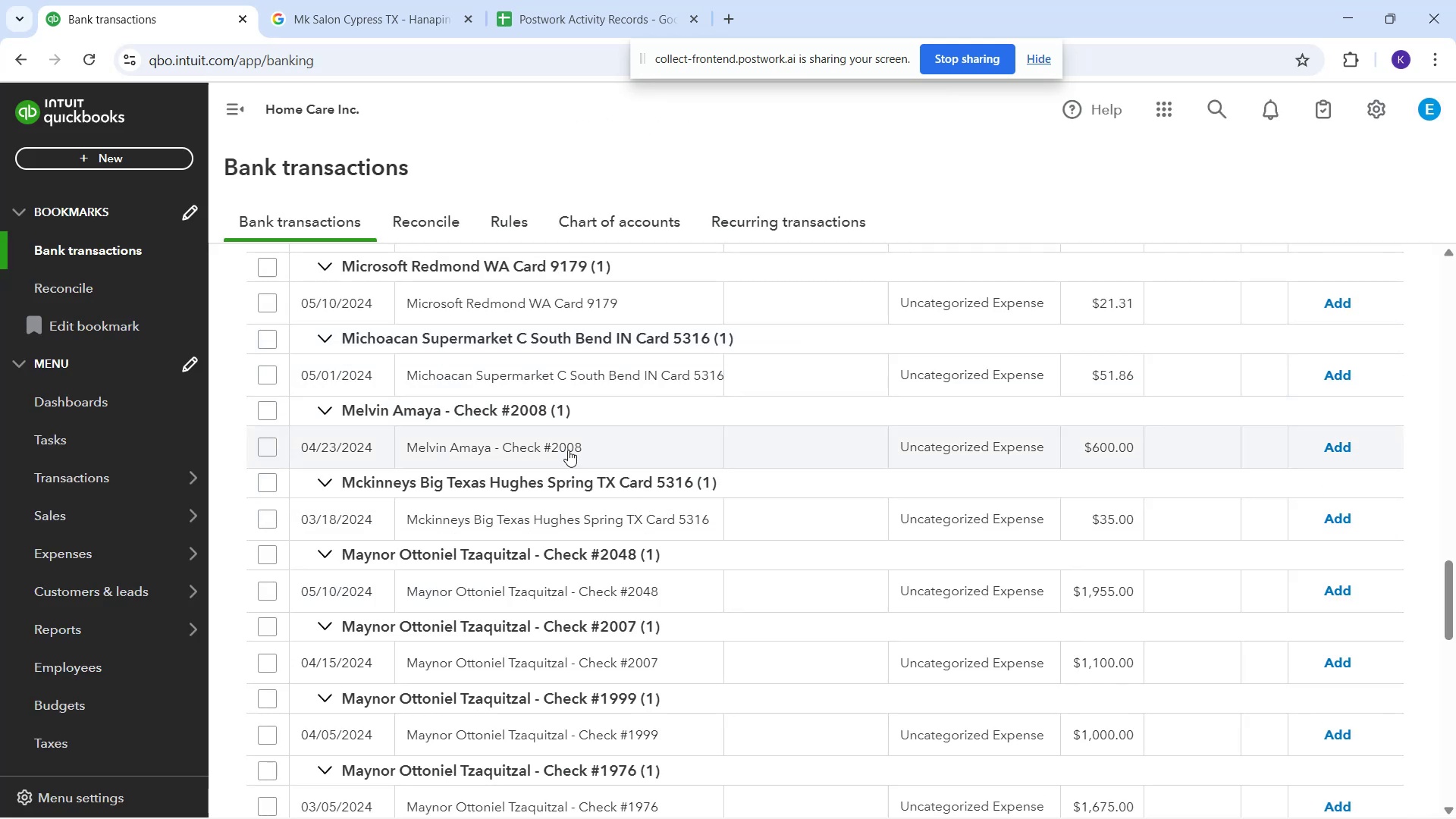 
scroll: coordinate [480, 459], scroll_direction: down, amount: 5.0
 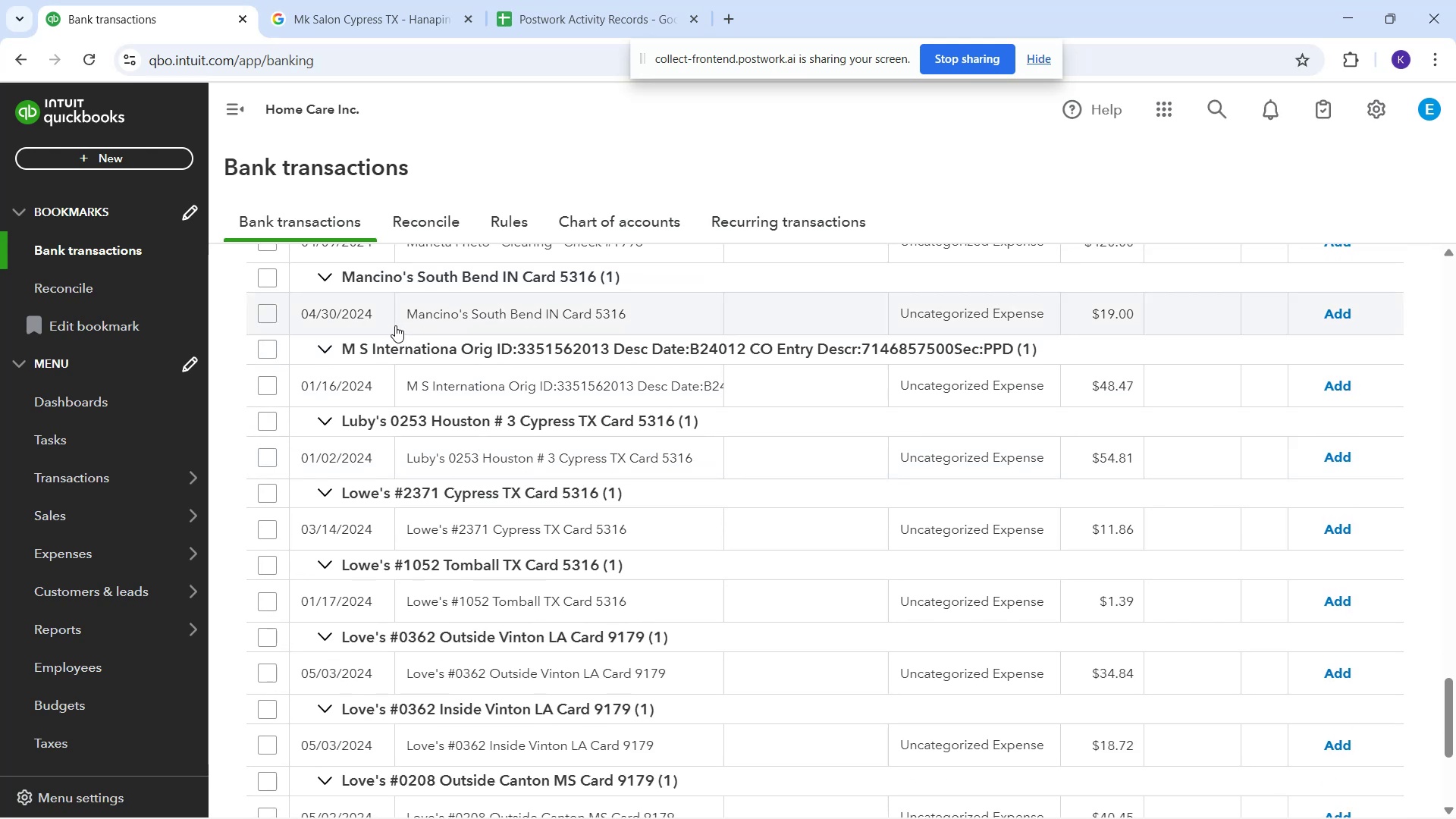 
scroll: coordinate [476, 396], scroll_direction: up, amount: 1.0
 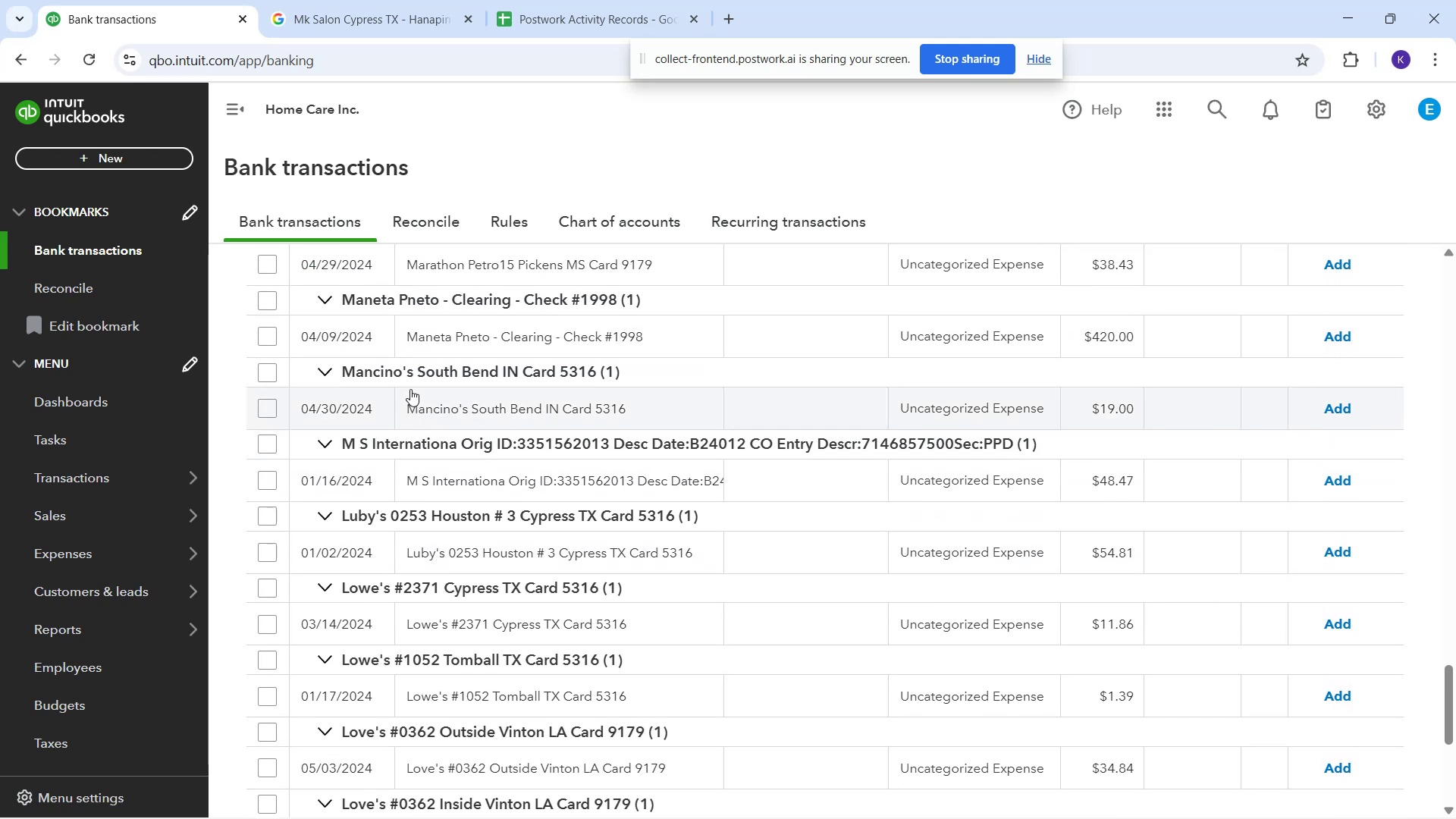 
left_click_drag(start_coordinate=[406, 407], to_coordinate=[633, 420])
 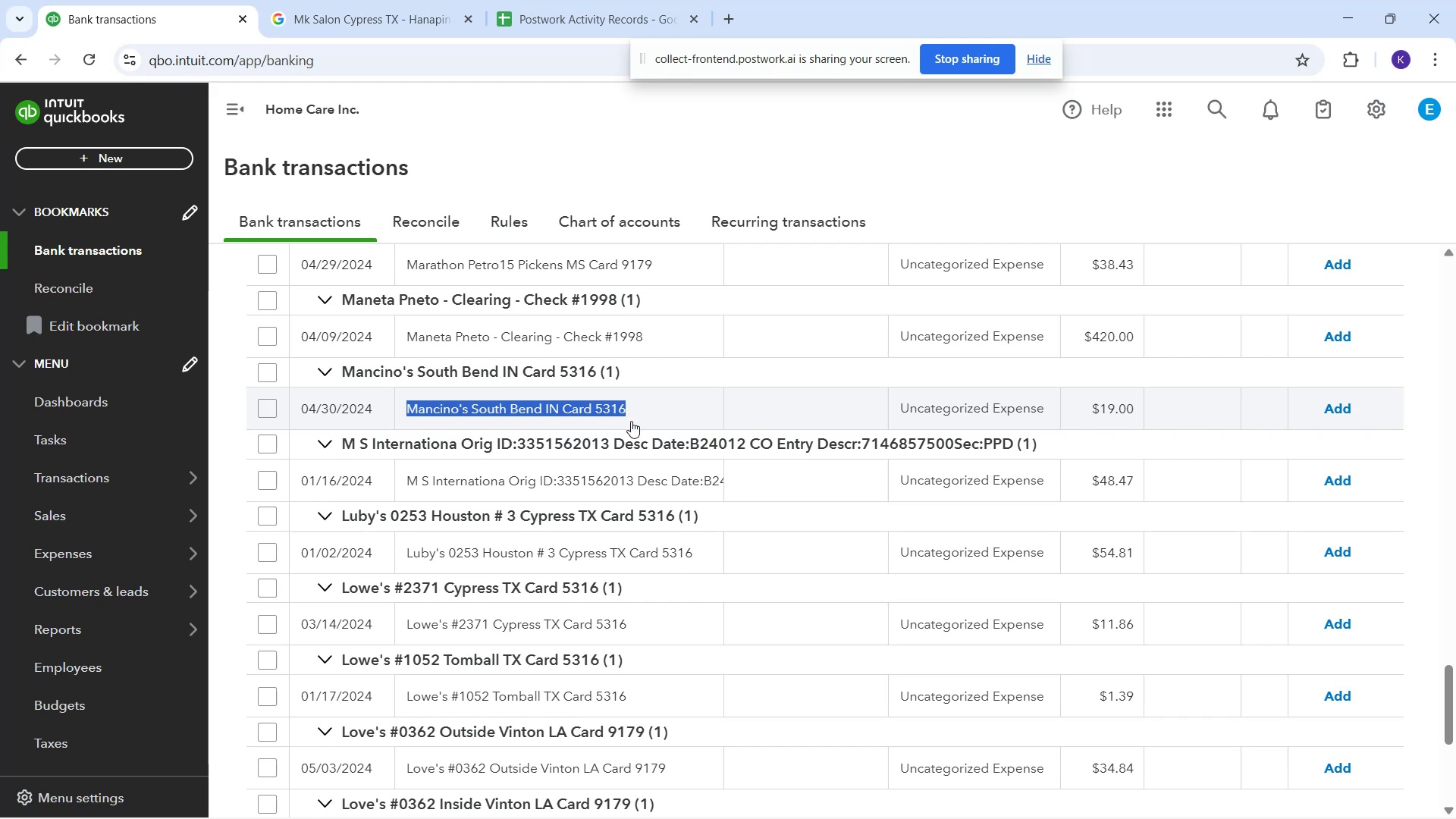 
key(Control+C)
 